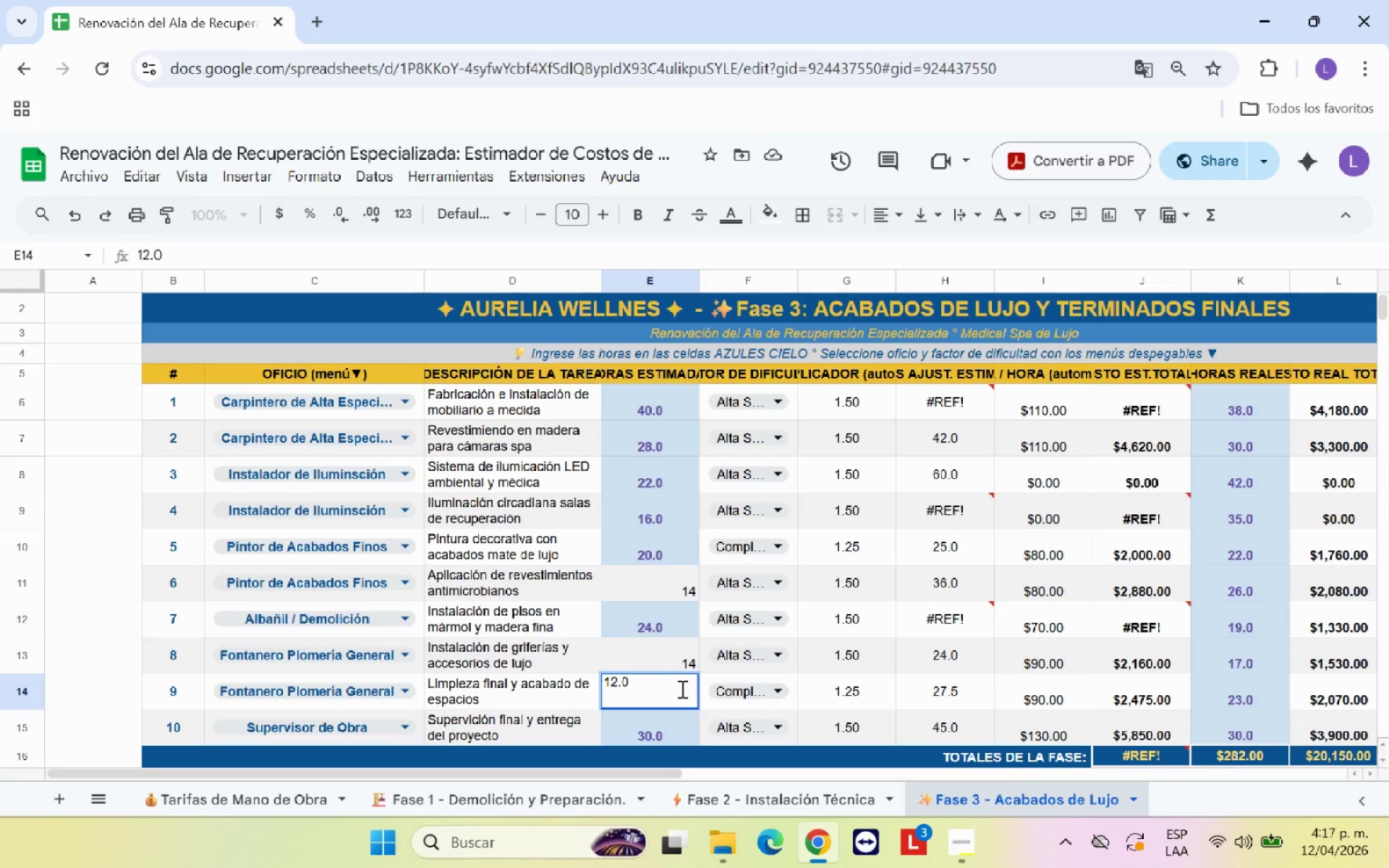 
key(Enter)
 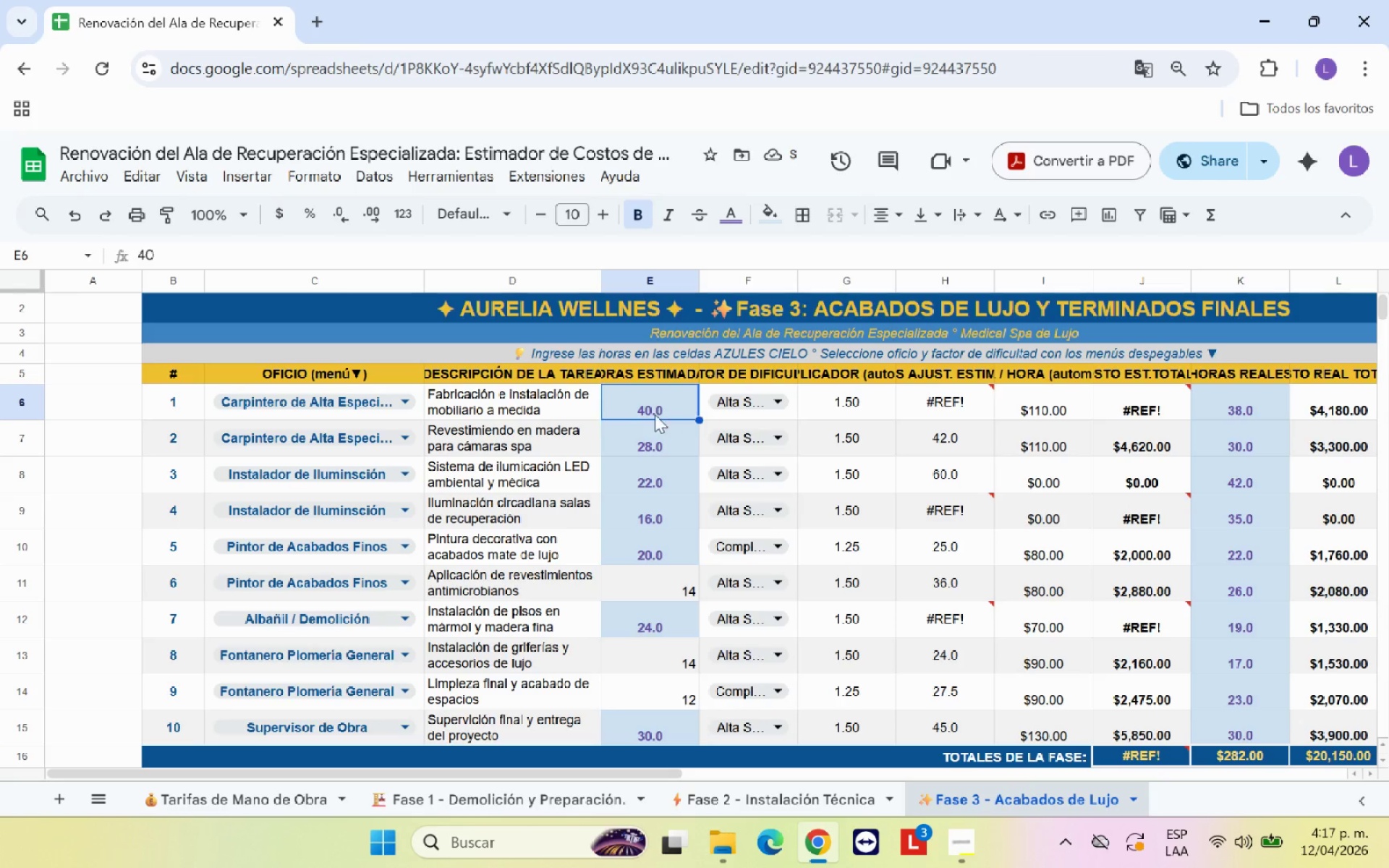 
left_click([172, 219])
 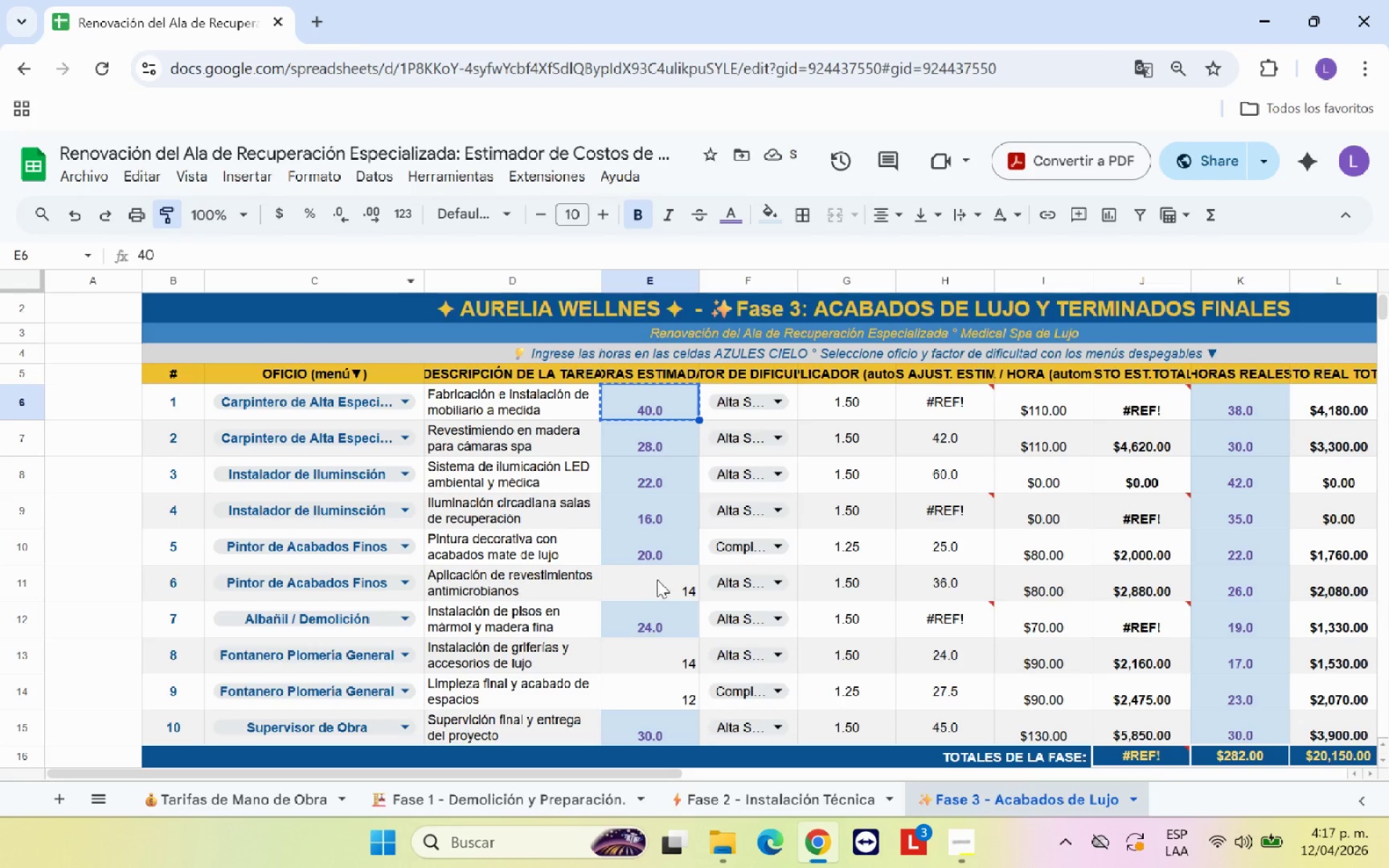 
left_click_drag(start_coordinate=[664, 581], to_coordinate=[664, 688])
 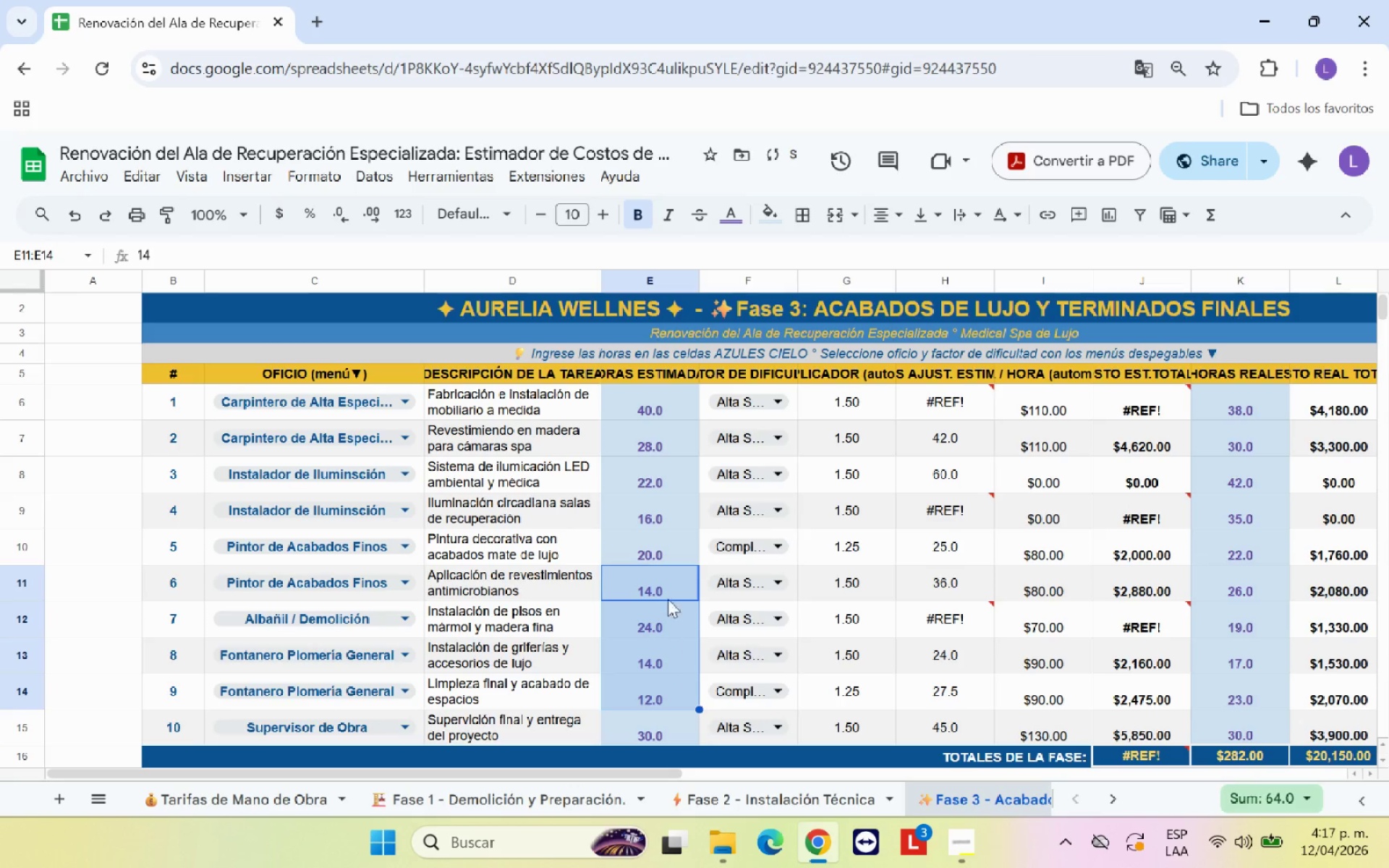 
left_click([668, 592])
 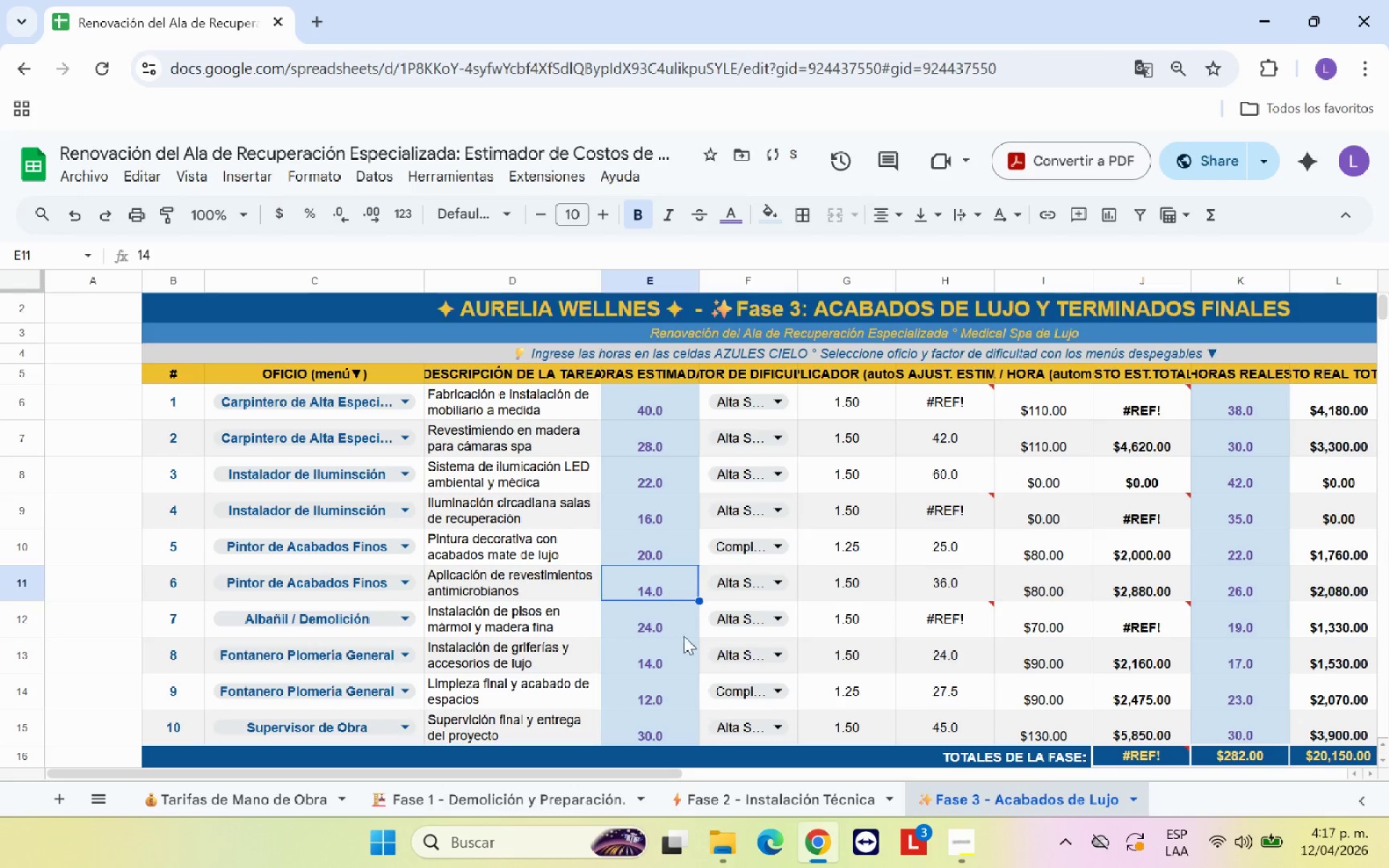 
left_click([678, 726])
 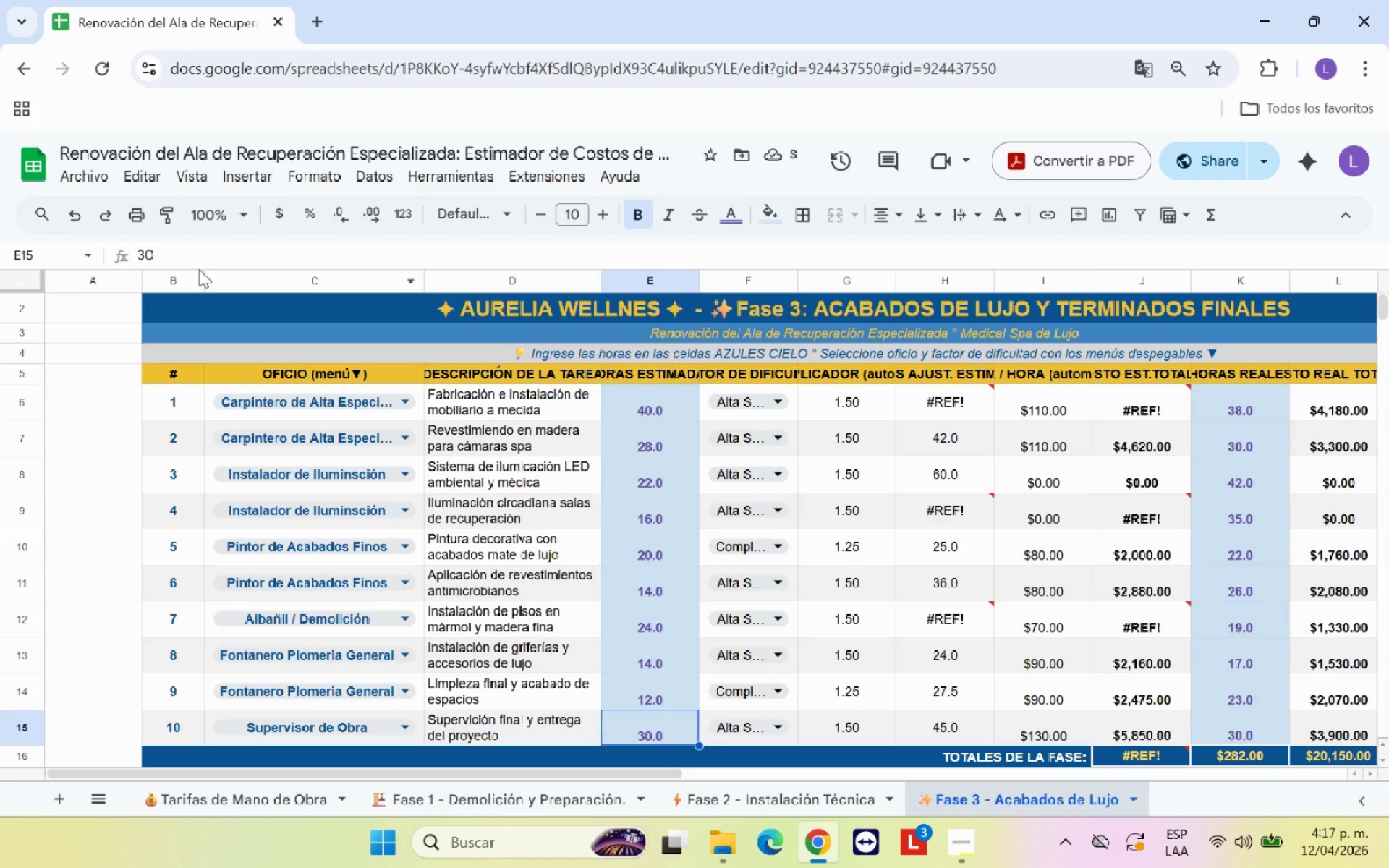 
left_click([141, 255])
 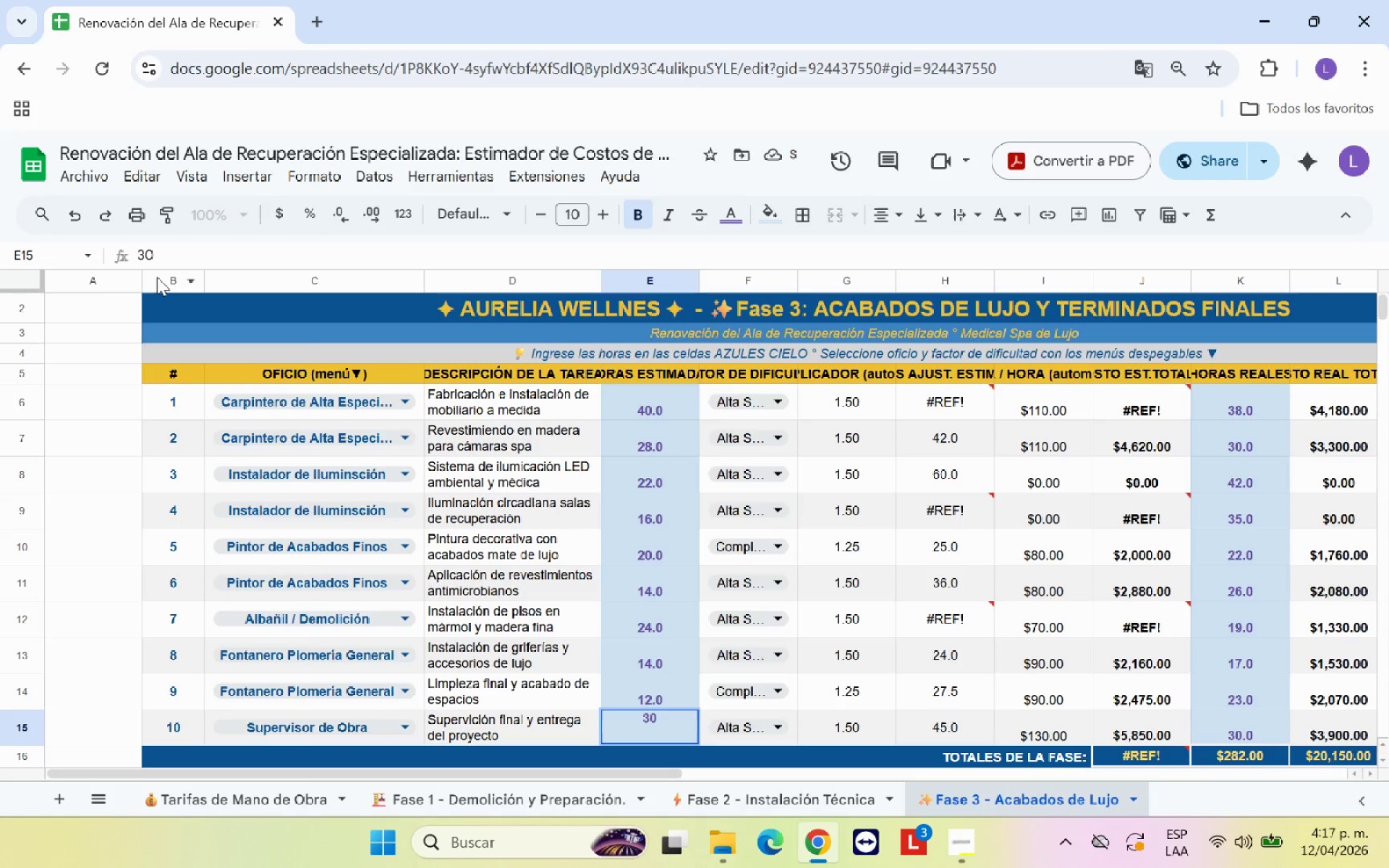 
key(Backspace)
 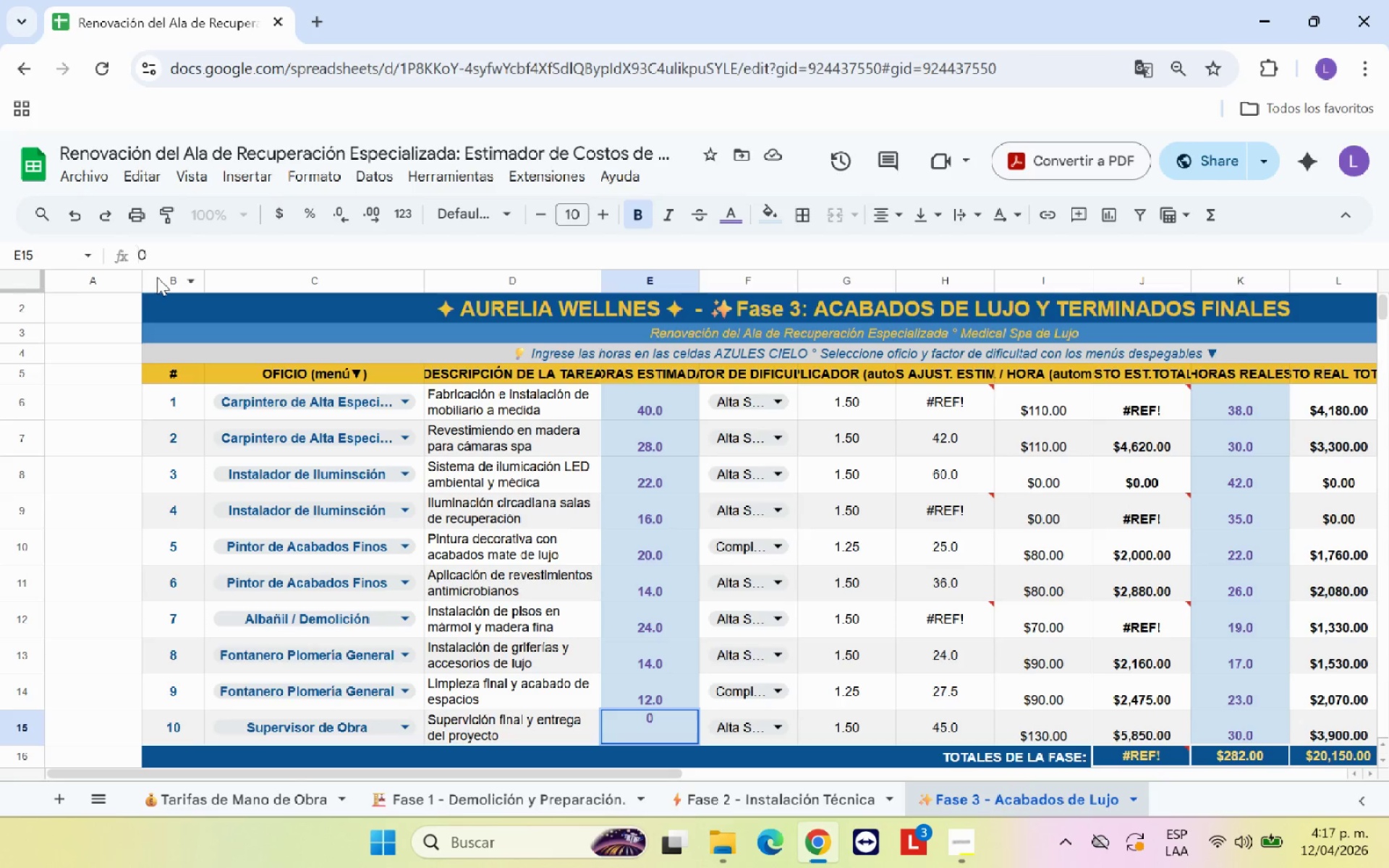 
key(2)
 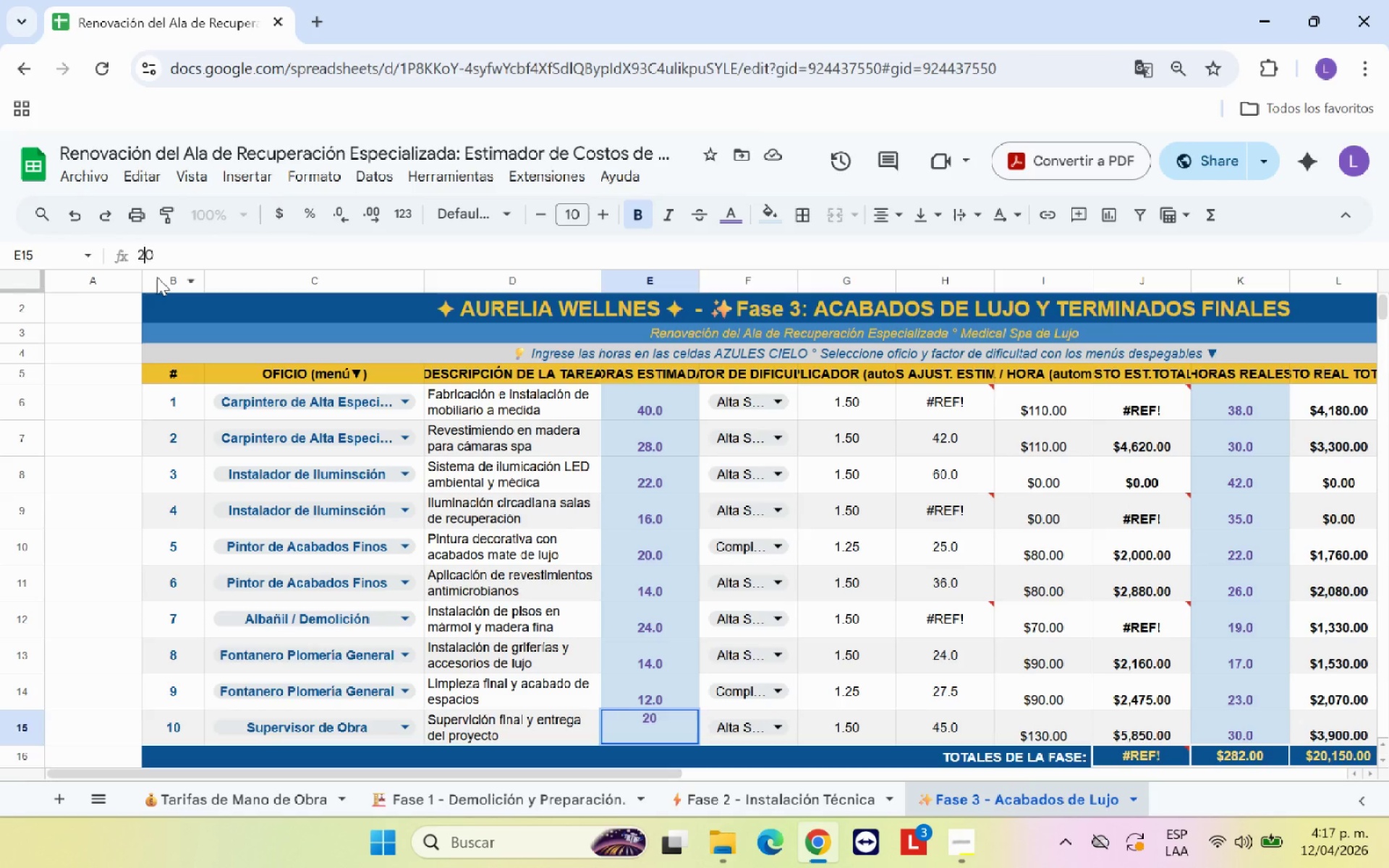 
key(Enter)
 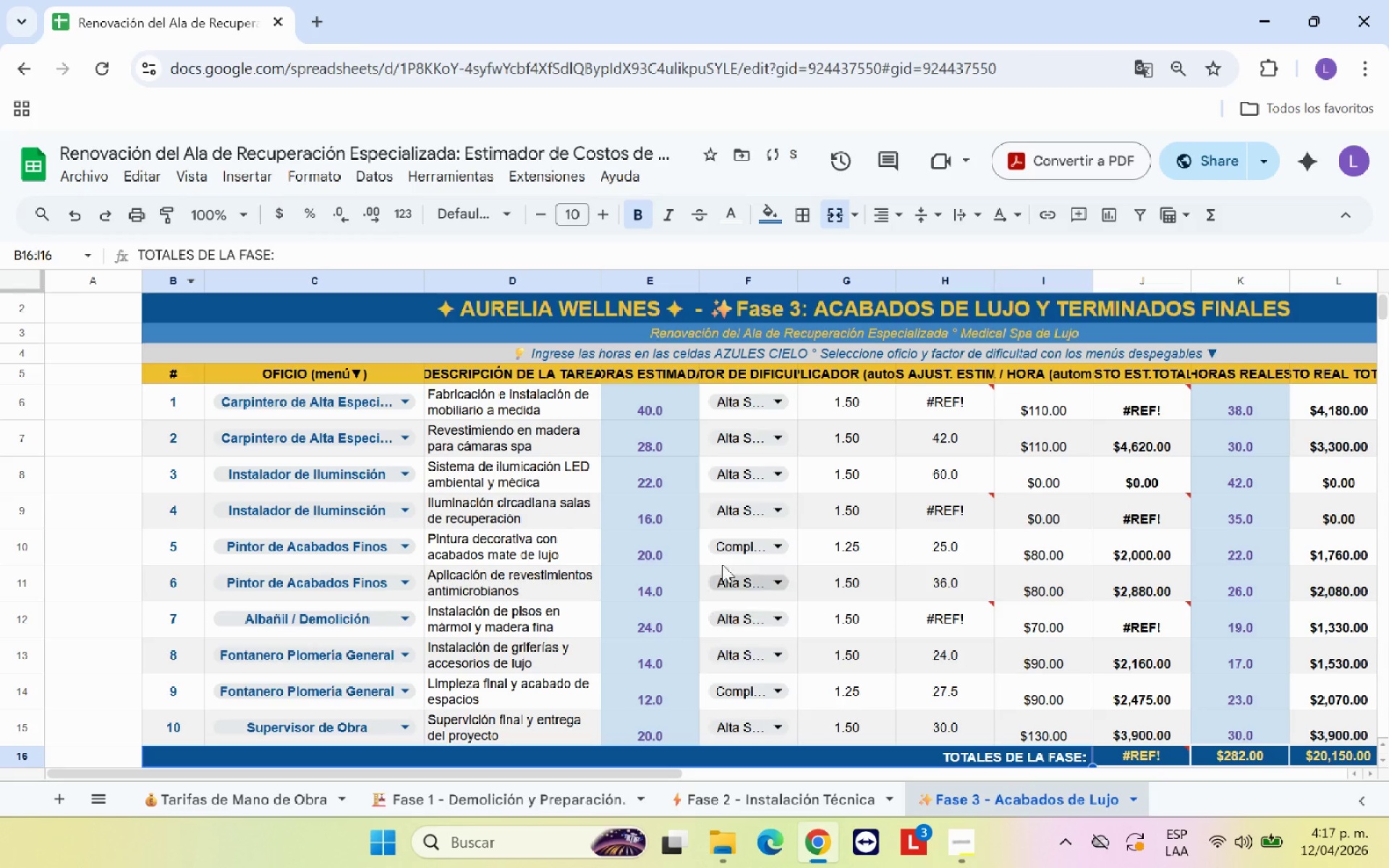 
left_click_drag(start_coordinate=[647, 412], to_coordinate=[655, 720])
 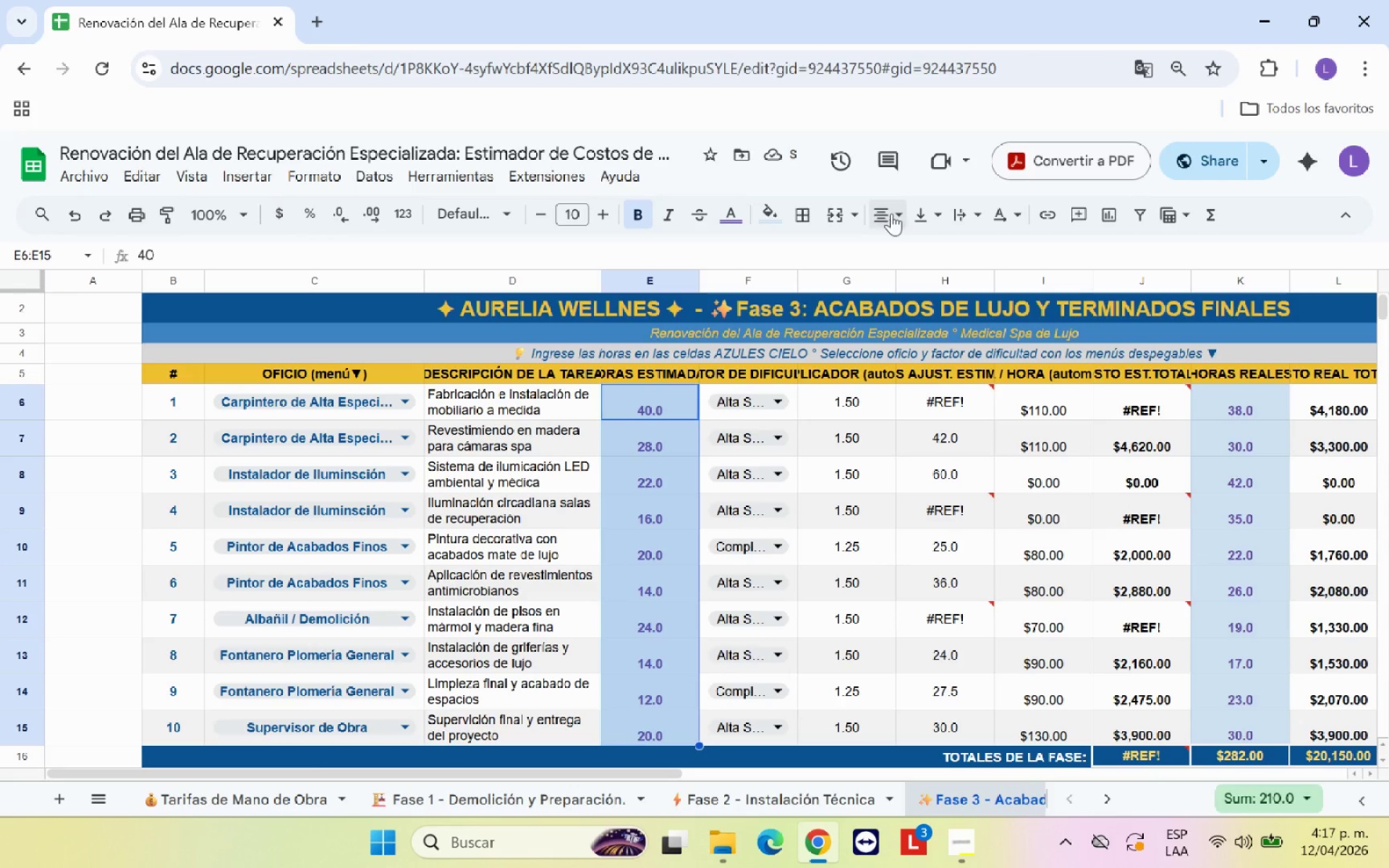 
left_click([933, 216])
 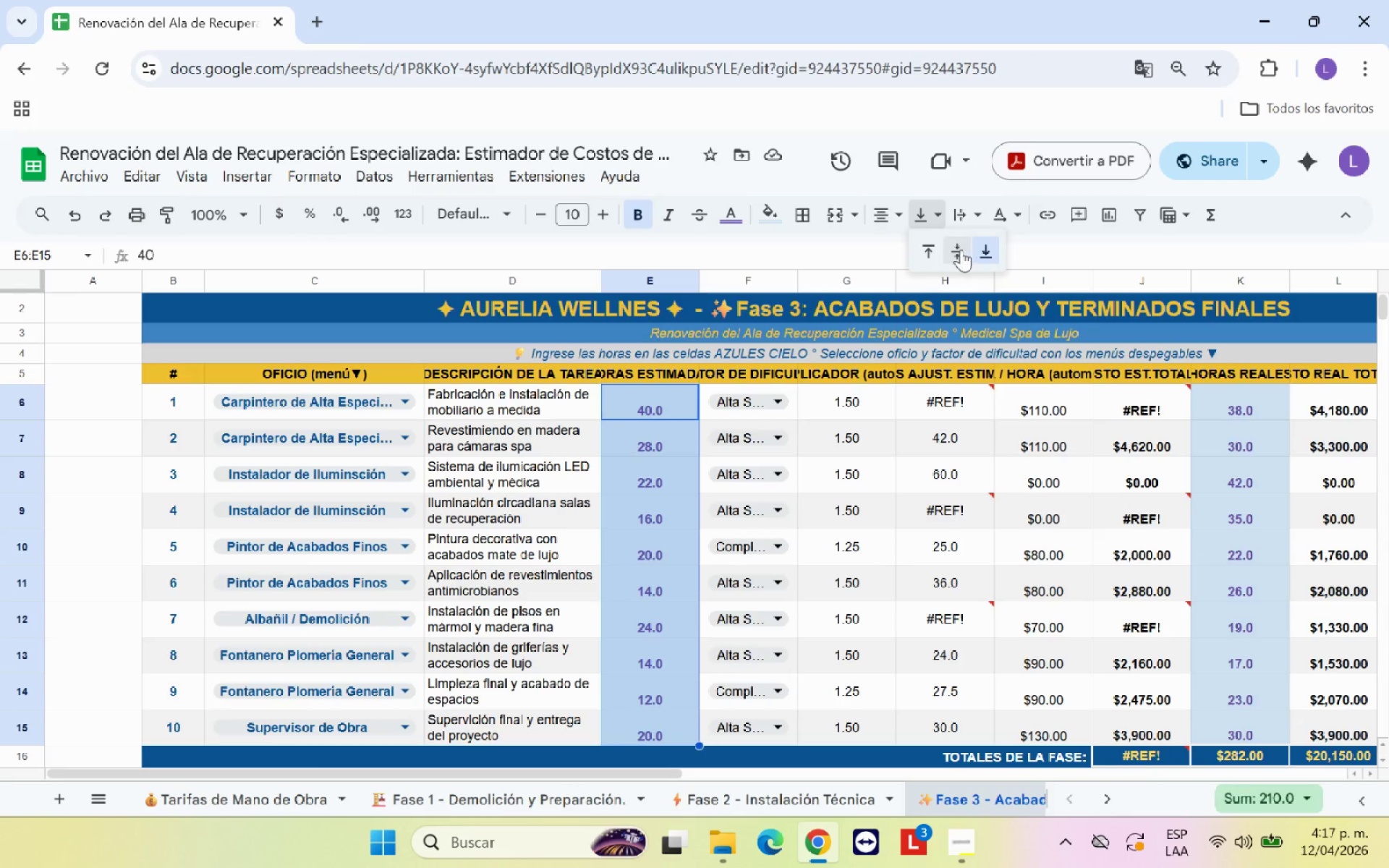 
left_click([959, 251])
 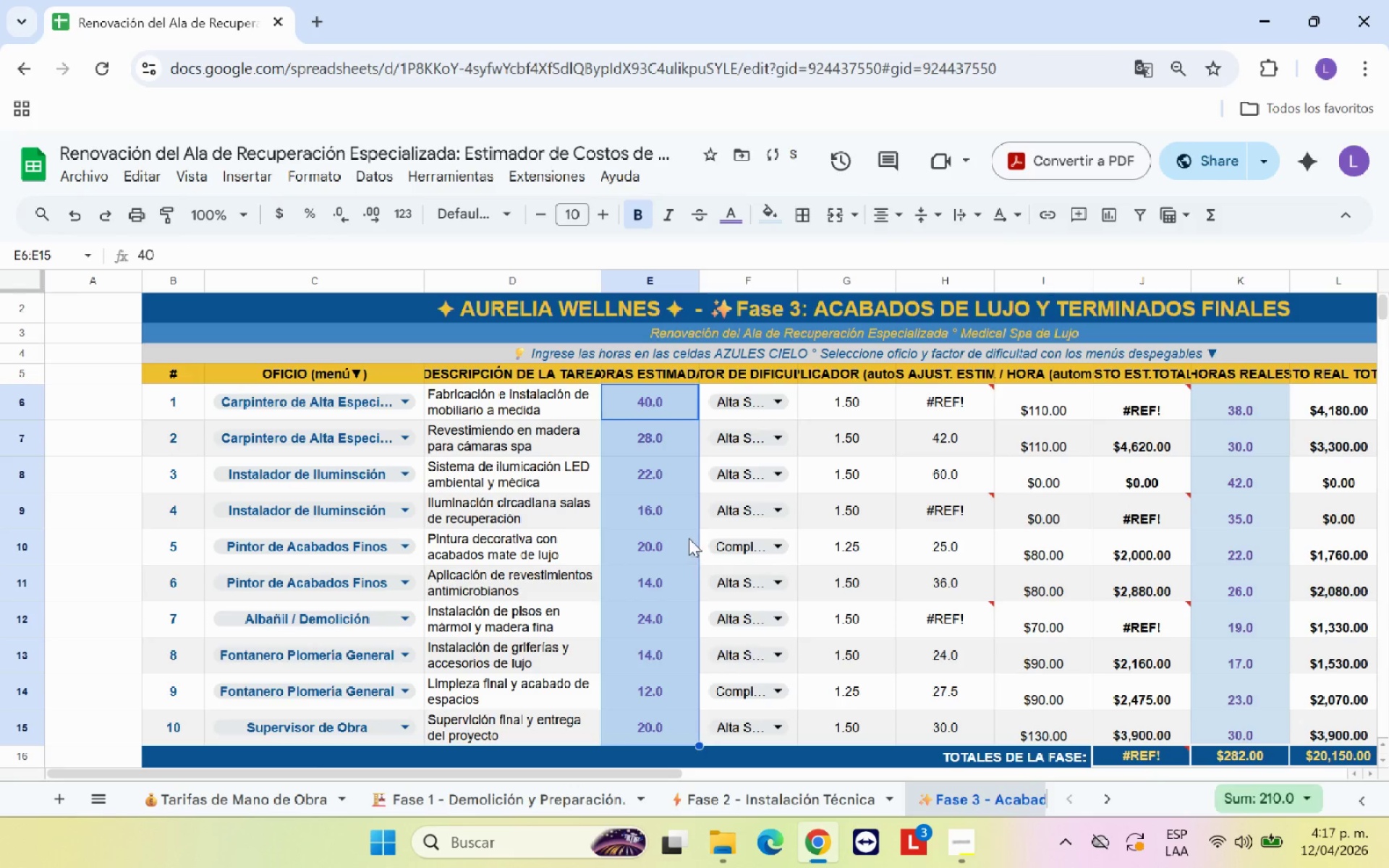 
left_click([692, 501])
 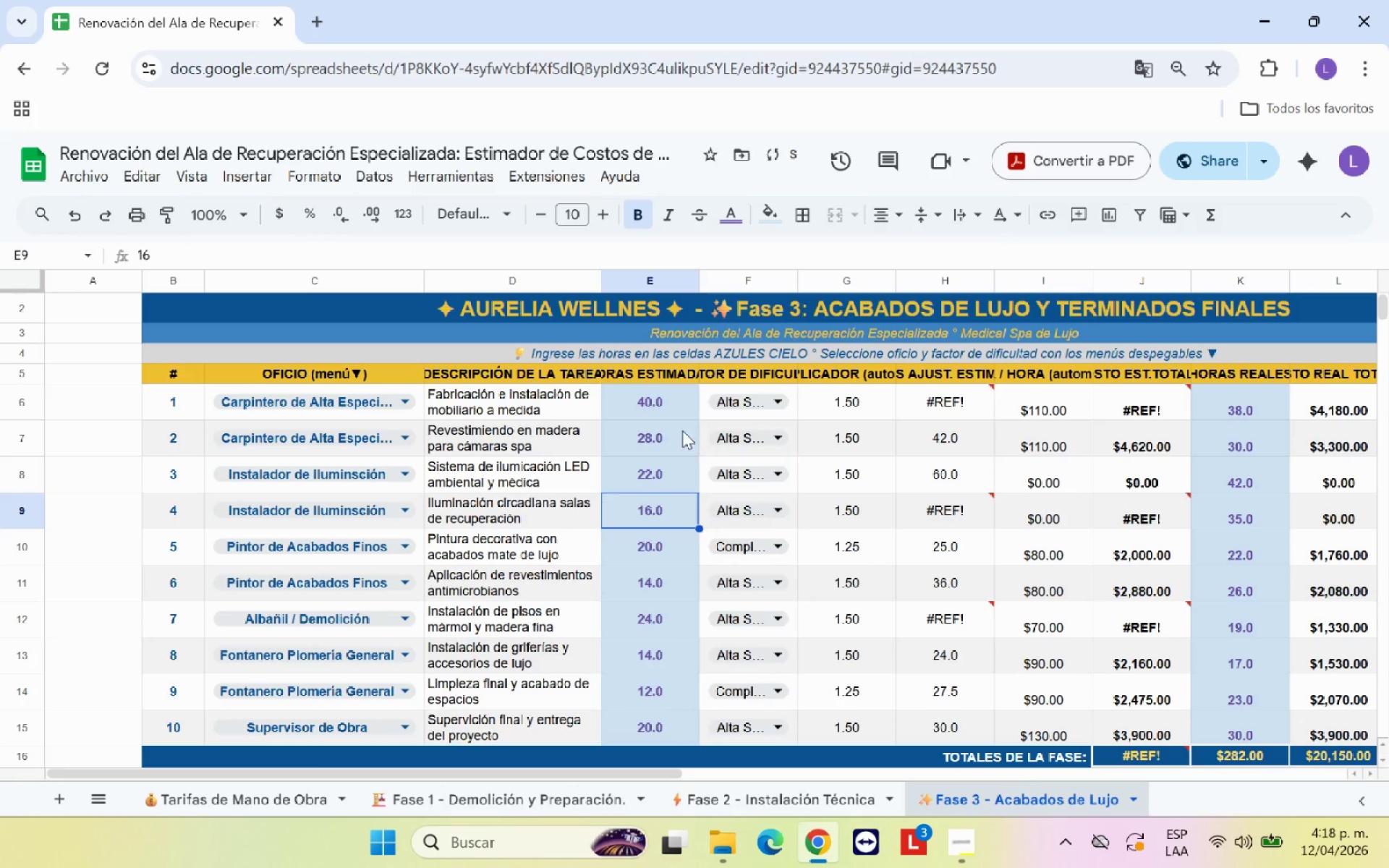 
left_click([664, 432])
 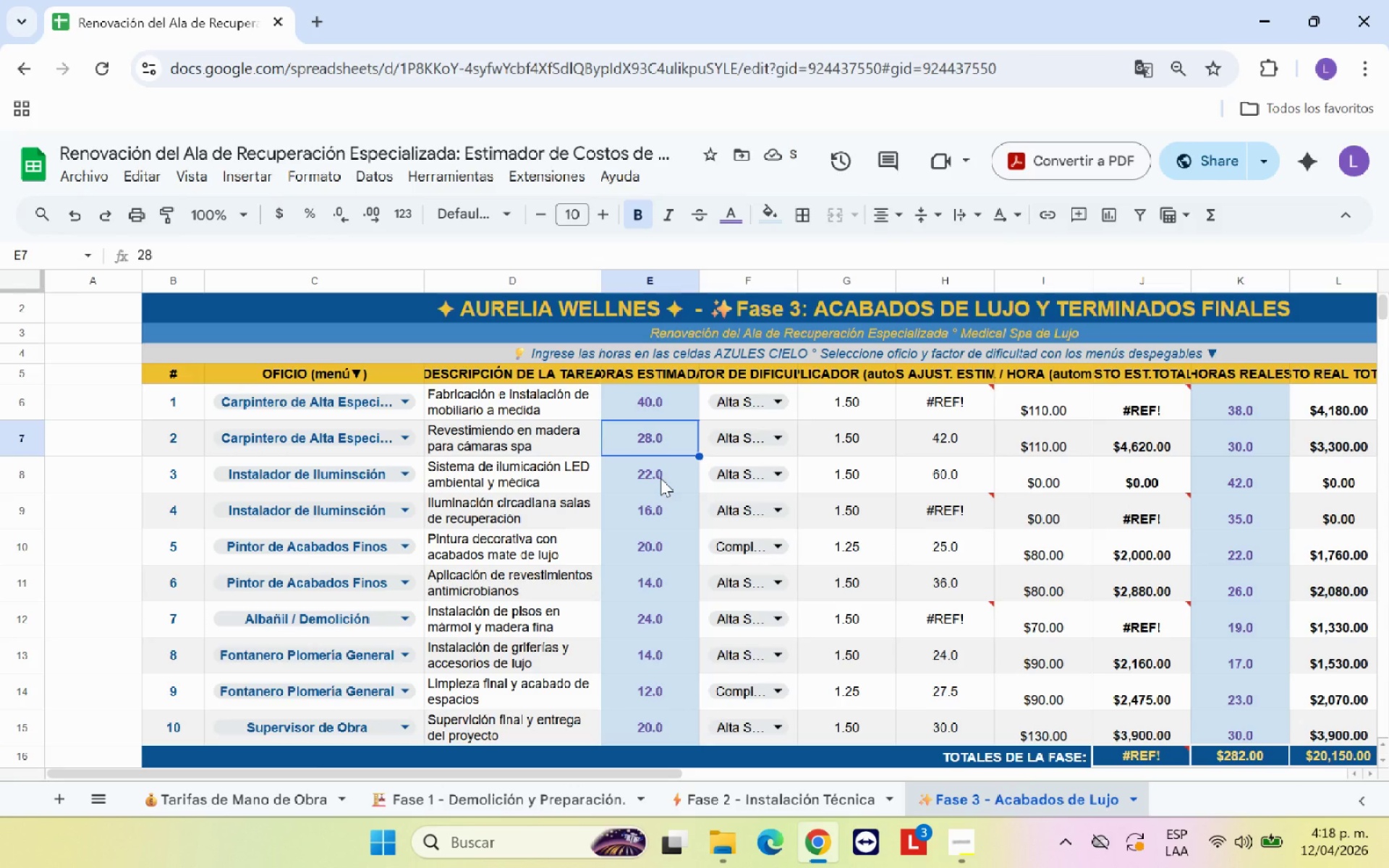 
left_click([660, 478])
 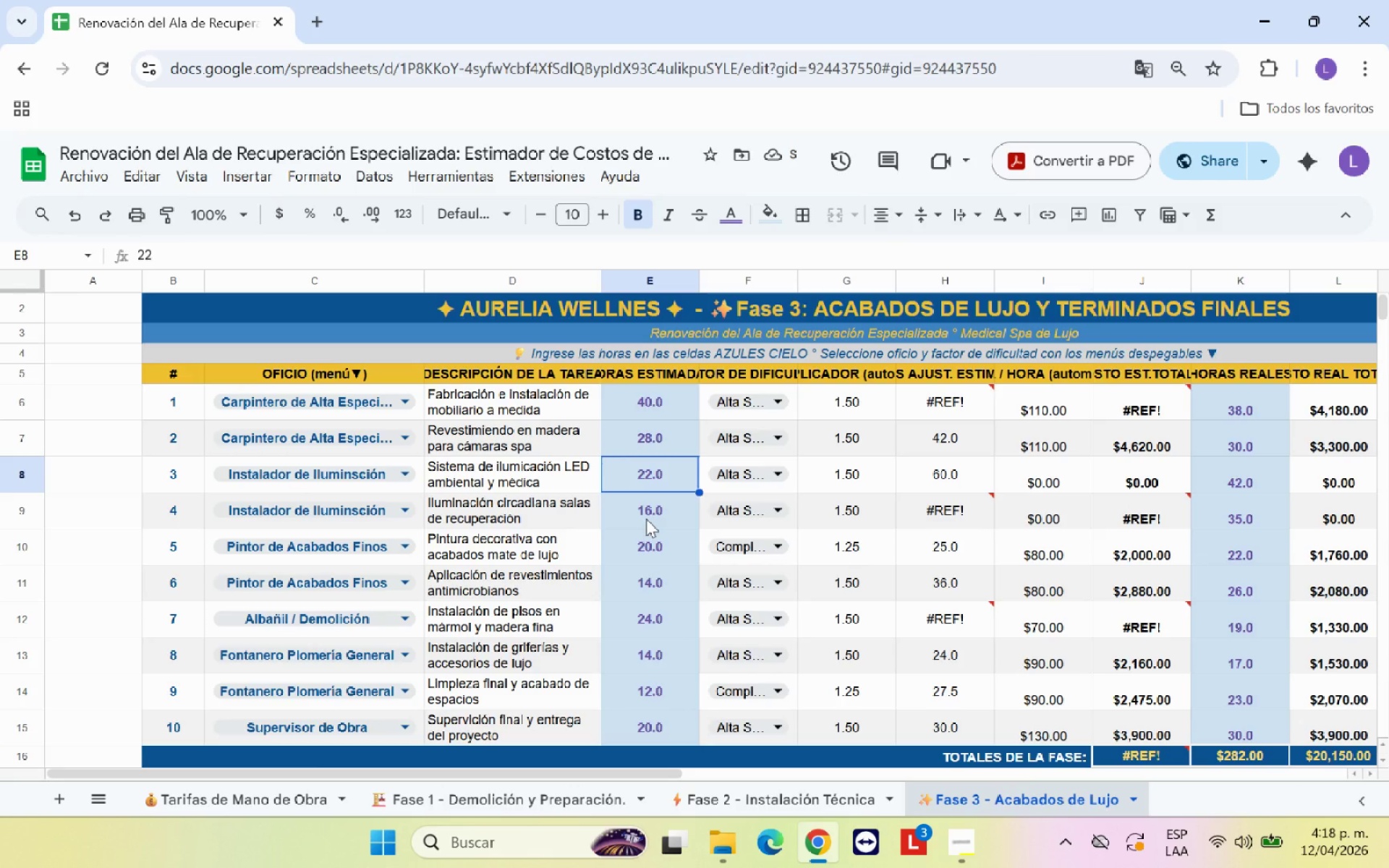 
left_click([646, 519])
 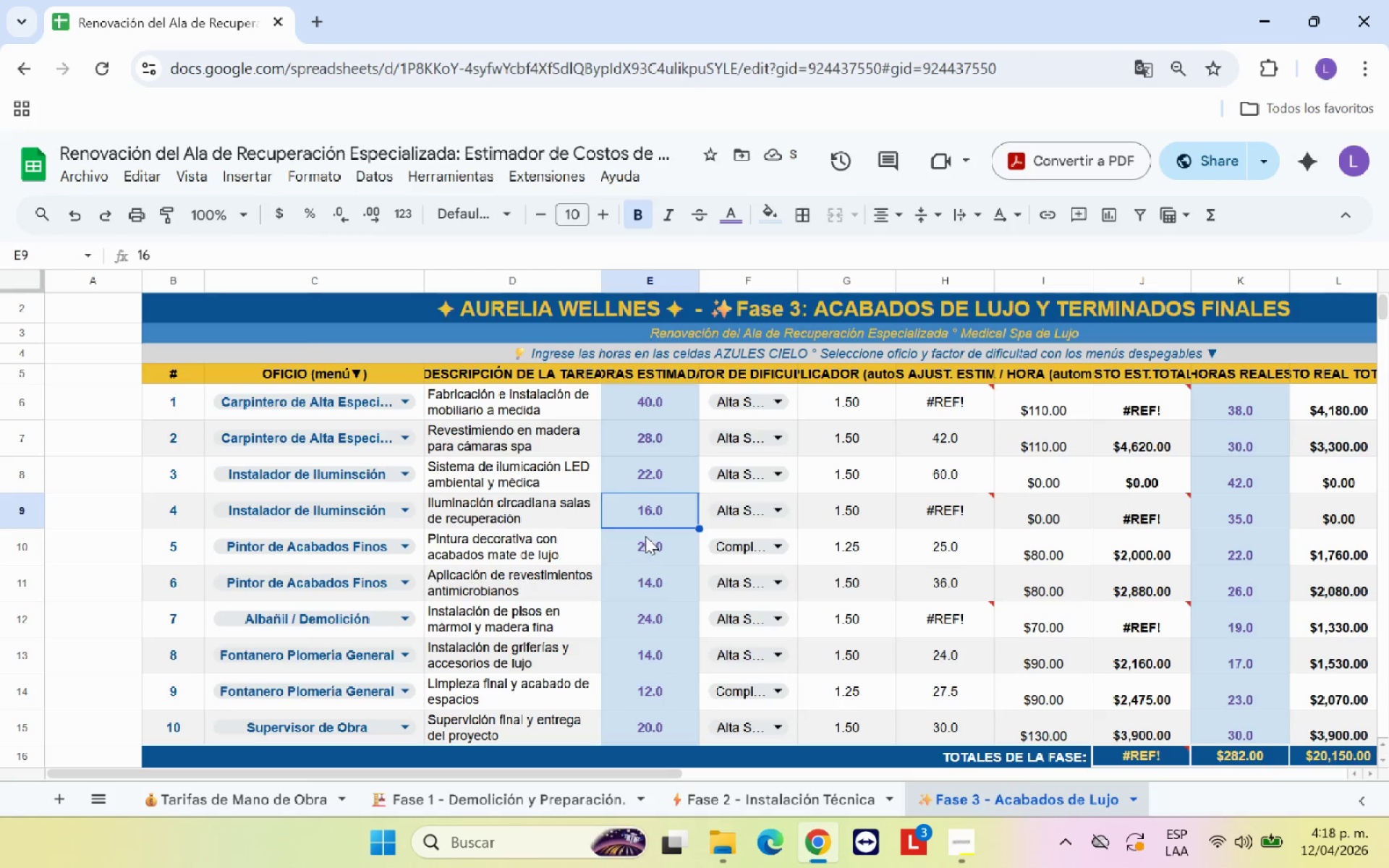 
left_click([645, 536])
 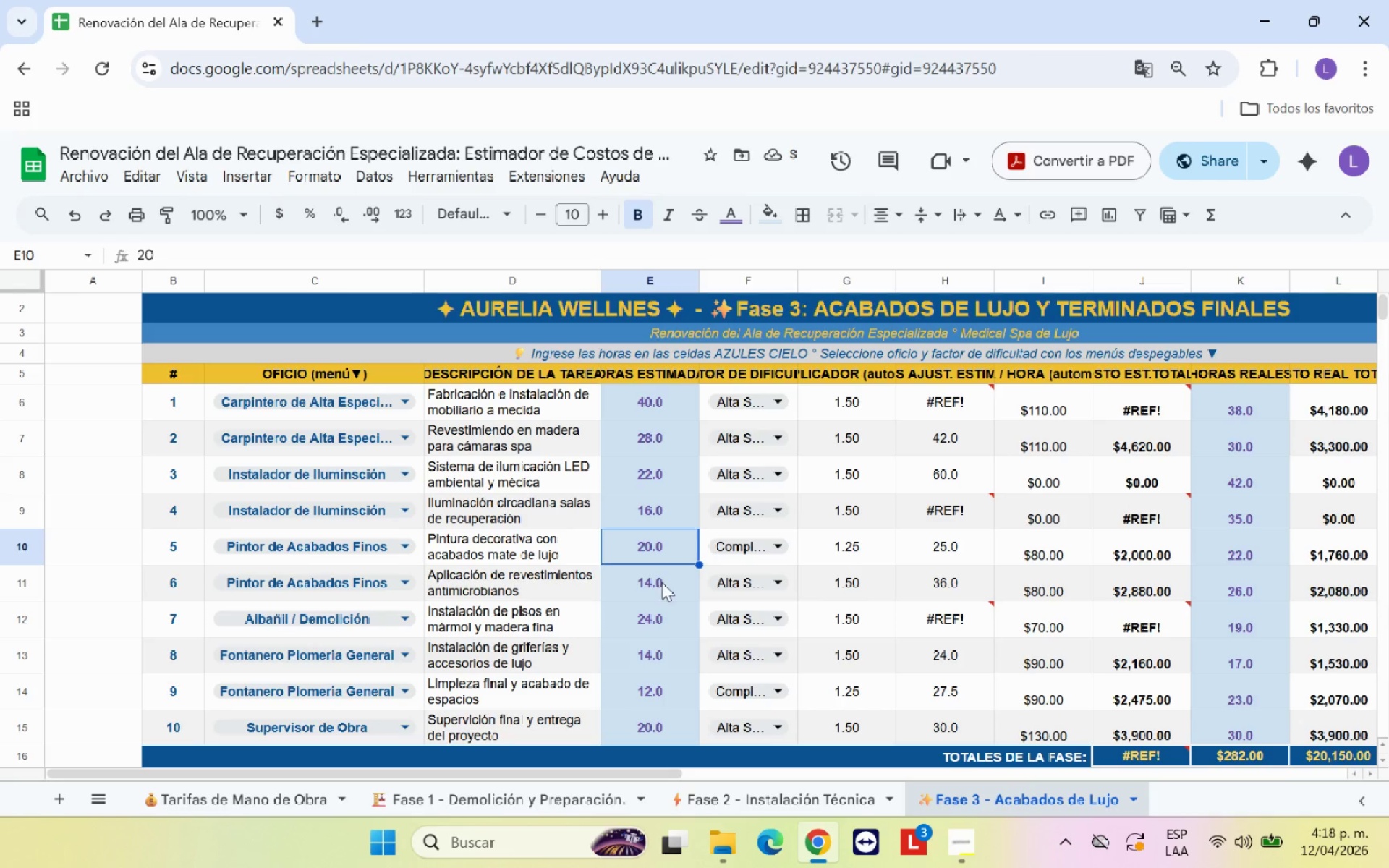 
left_click([663, 583])
 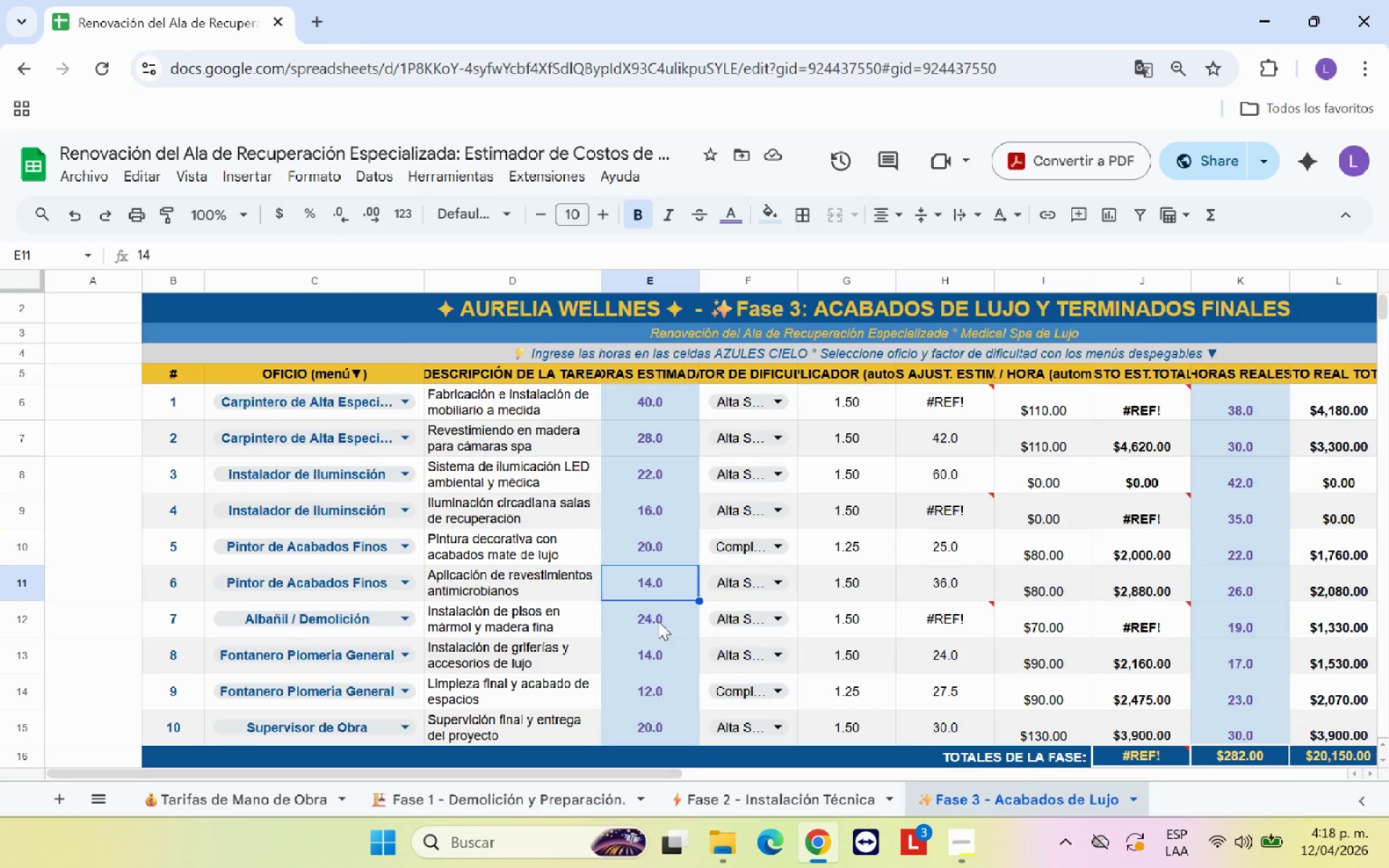 
left_click([658, 622])
 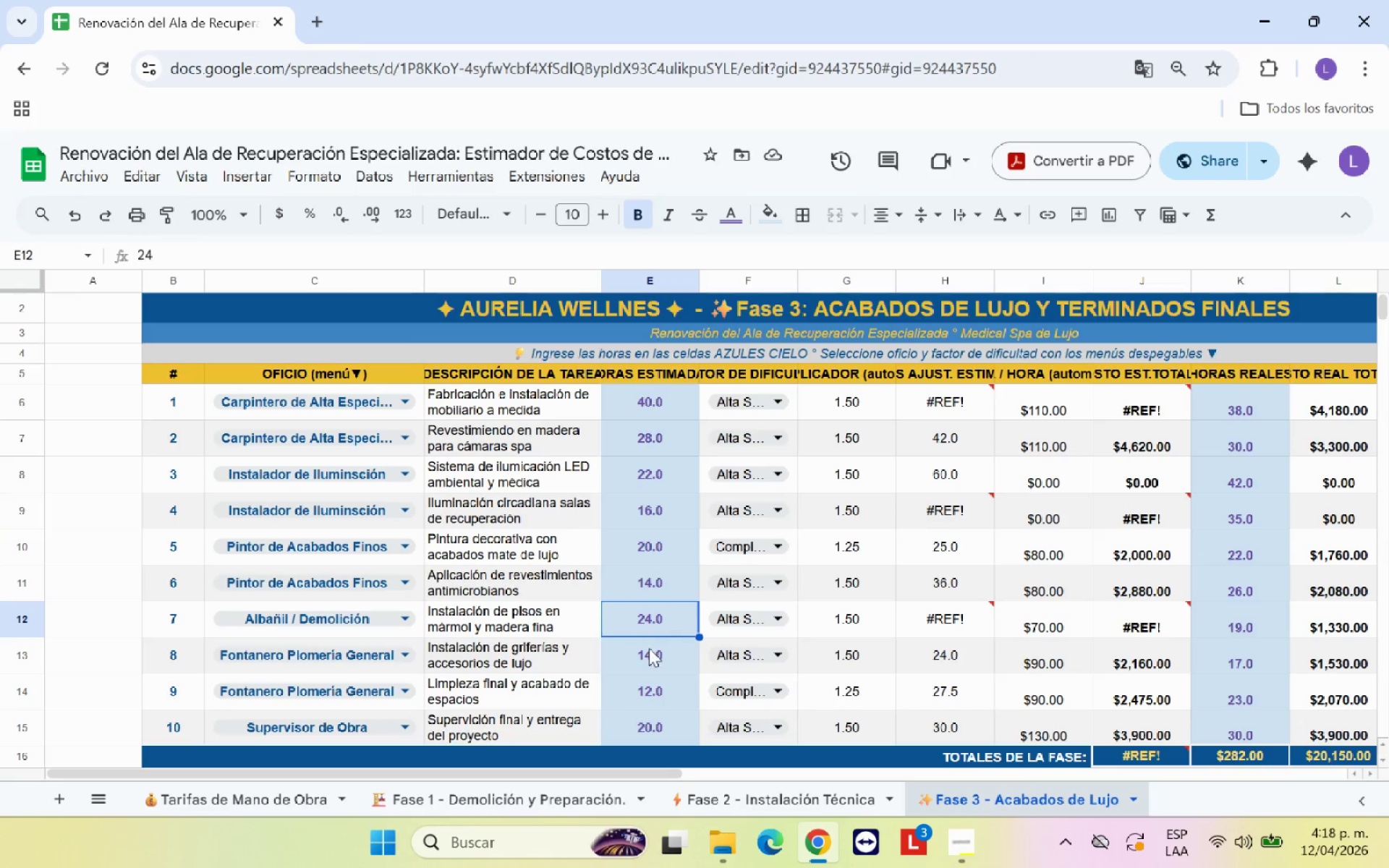 
left_click([649, 648])
 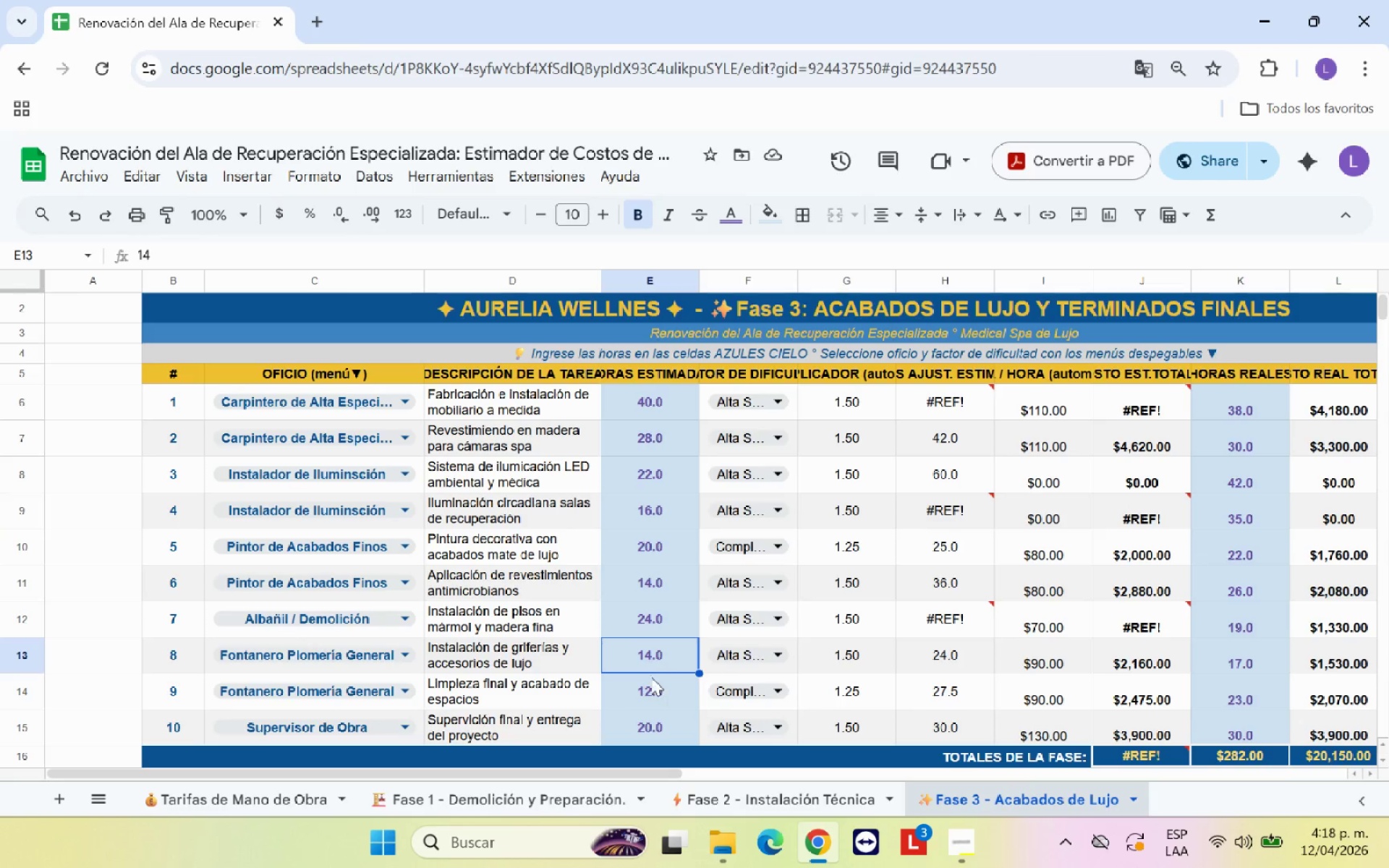 
left_click([651, 679])
 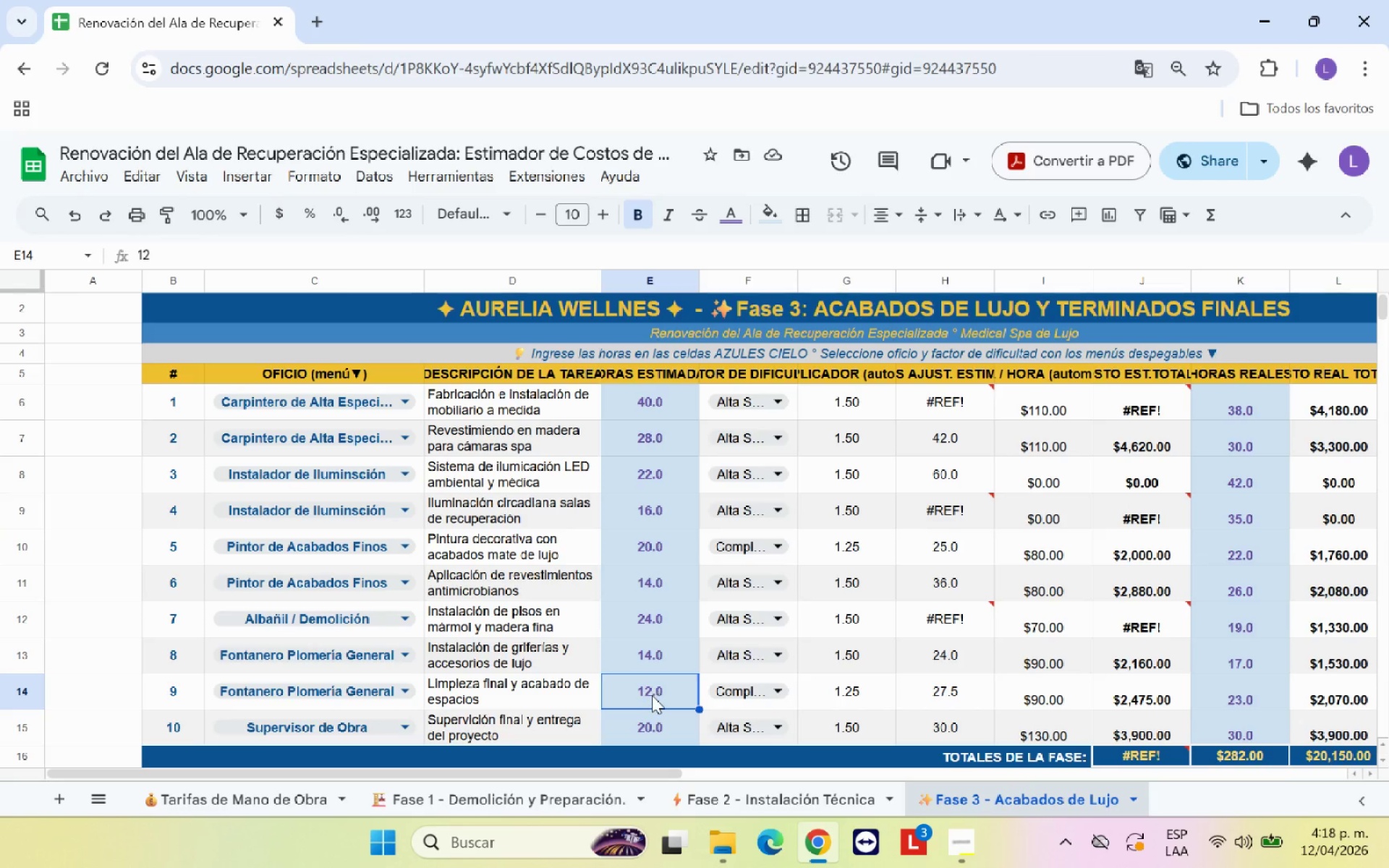 
left_click([652, 695])
 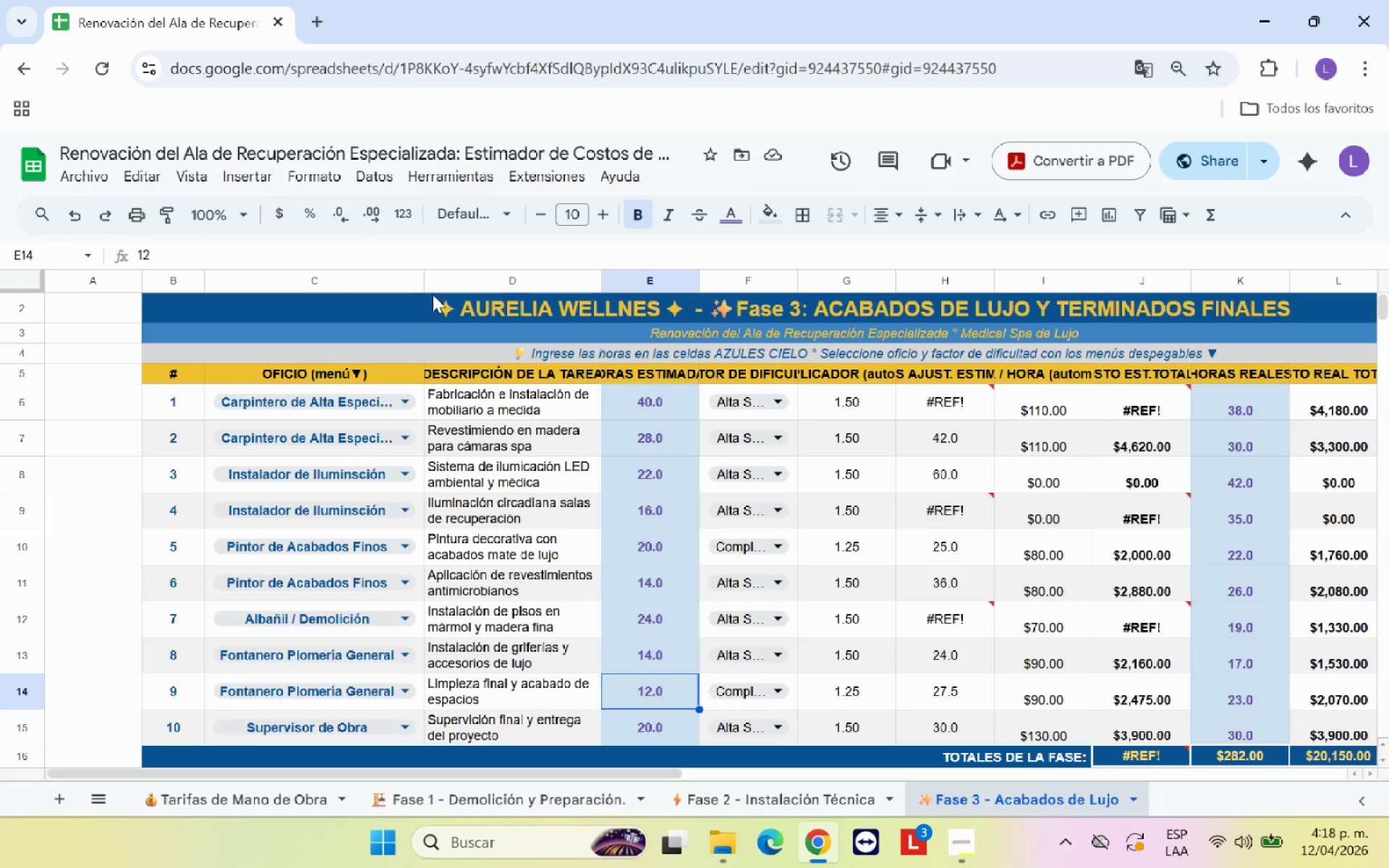 
wait(5.62)
 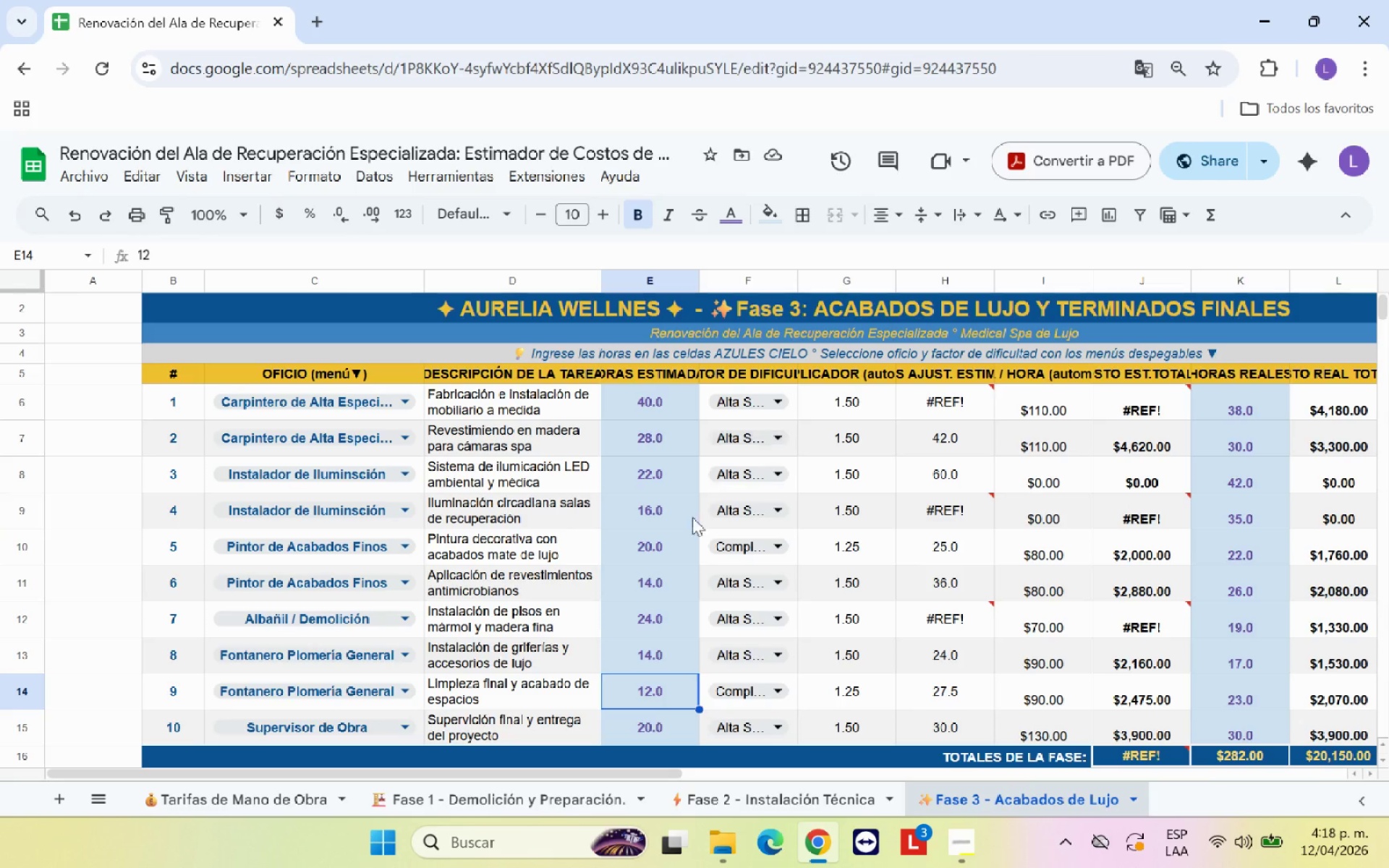 
left_click_drag(start_coordinate=[603, 283], to_coordinate=[623, 283])
 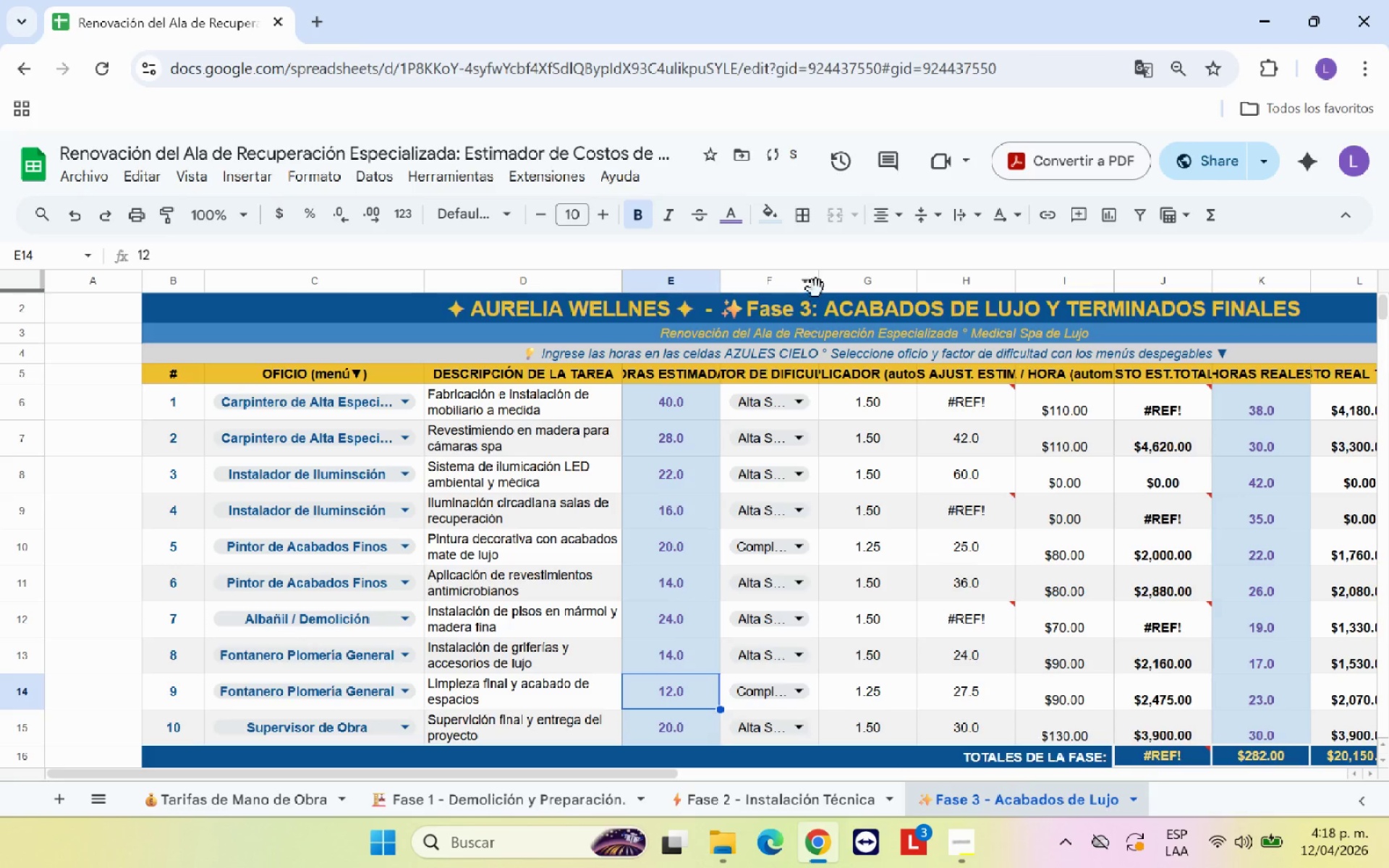 
left_click_drag(start_coordinate=[818, 286], to_coordinate=[867, 285])
 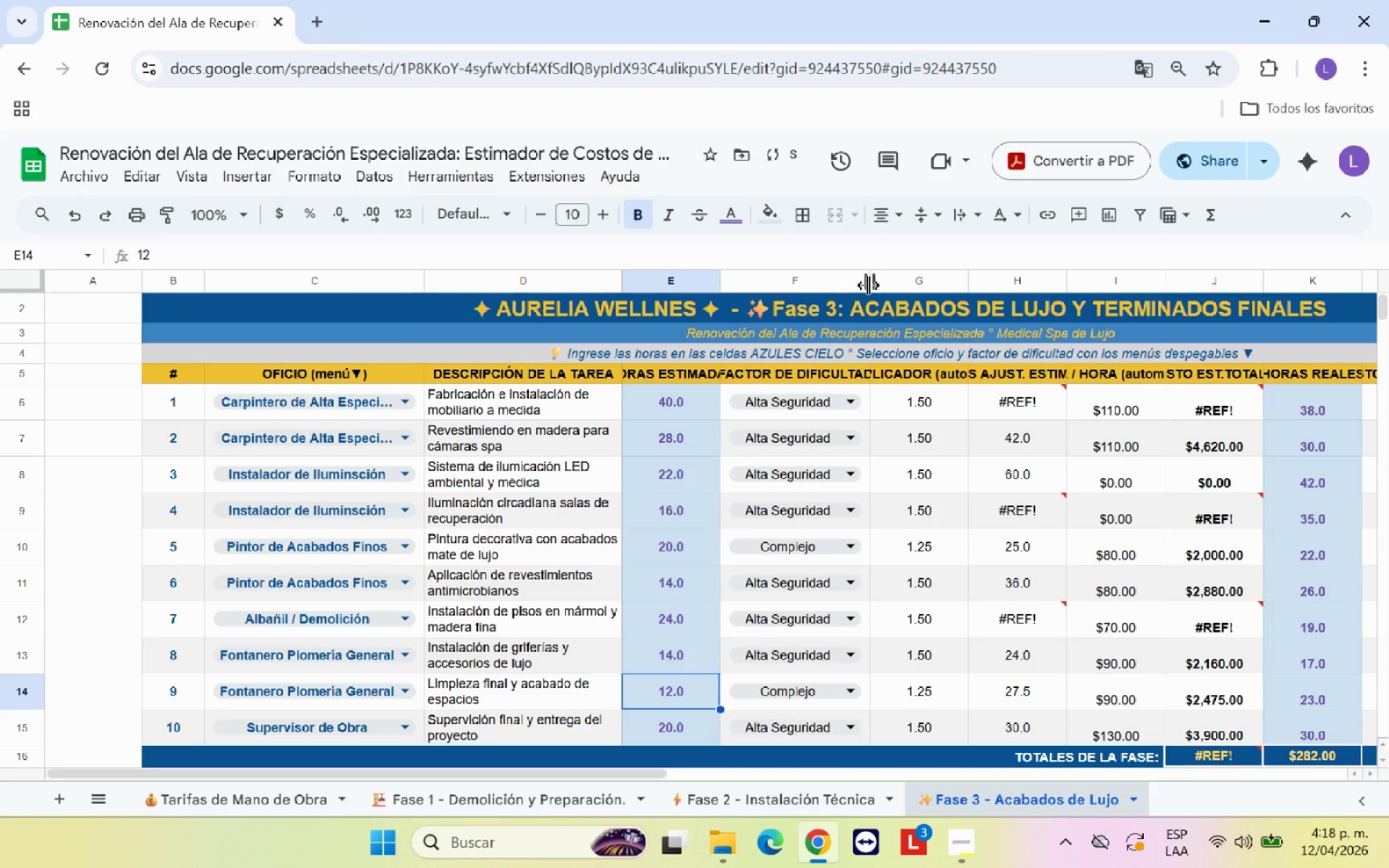 
left_click_drag(start_coordinate=[868, 285], to_coordinate=[896, 285])
 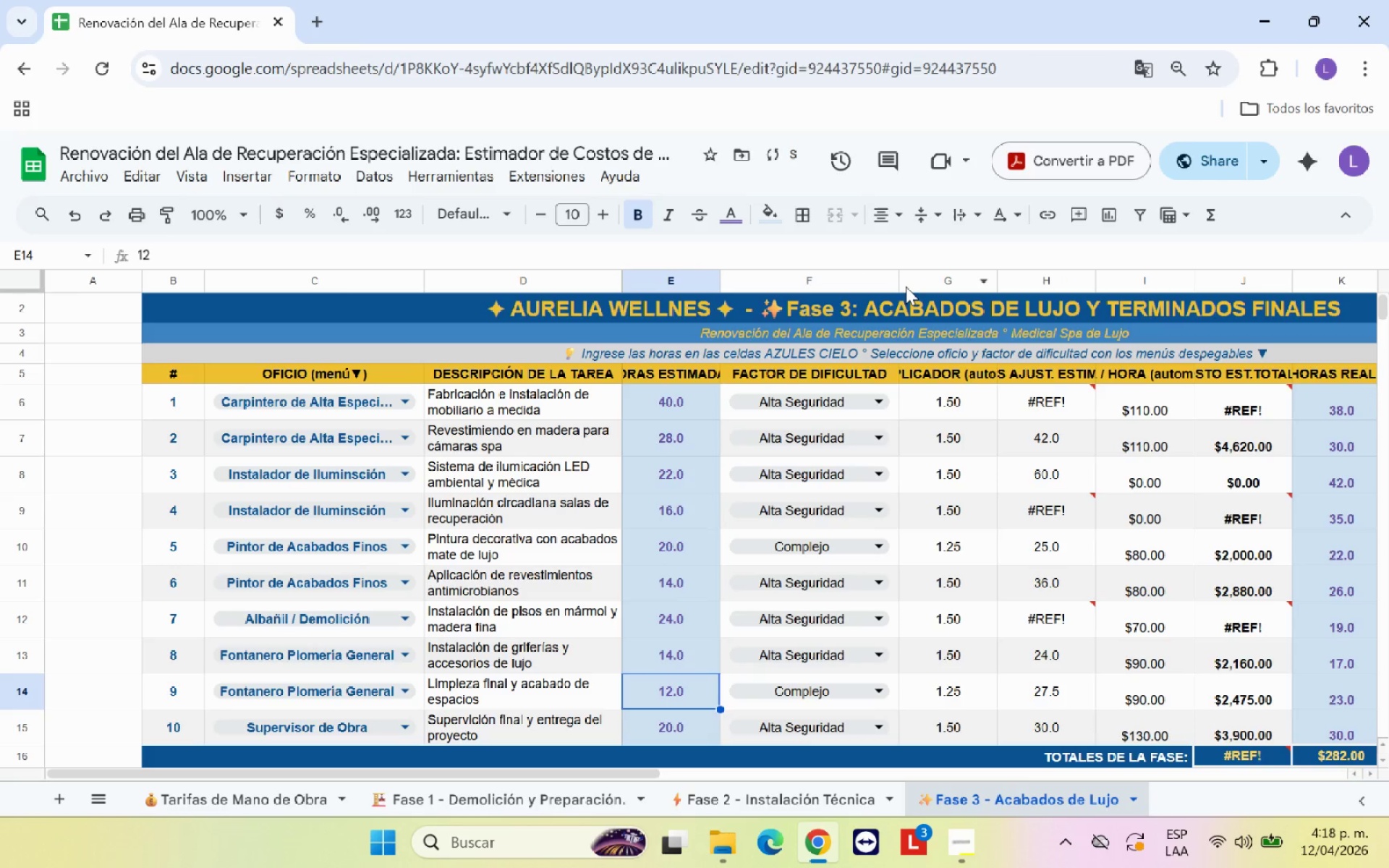 
left_click_drag(start_coordinate=[902, 286], to_coordinate=[888, 284])
 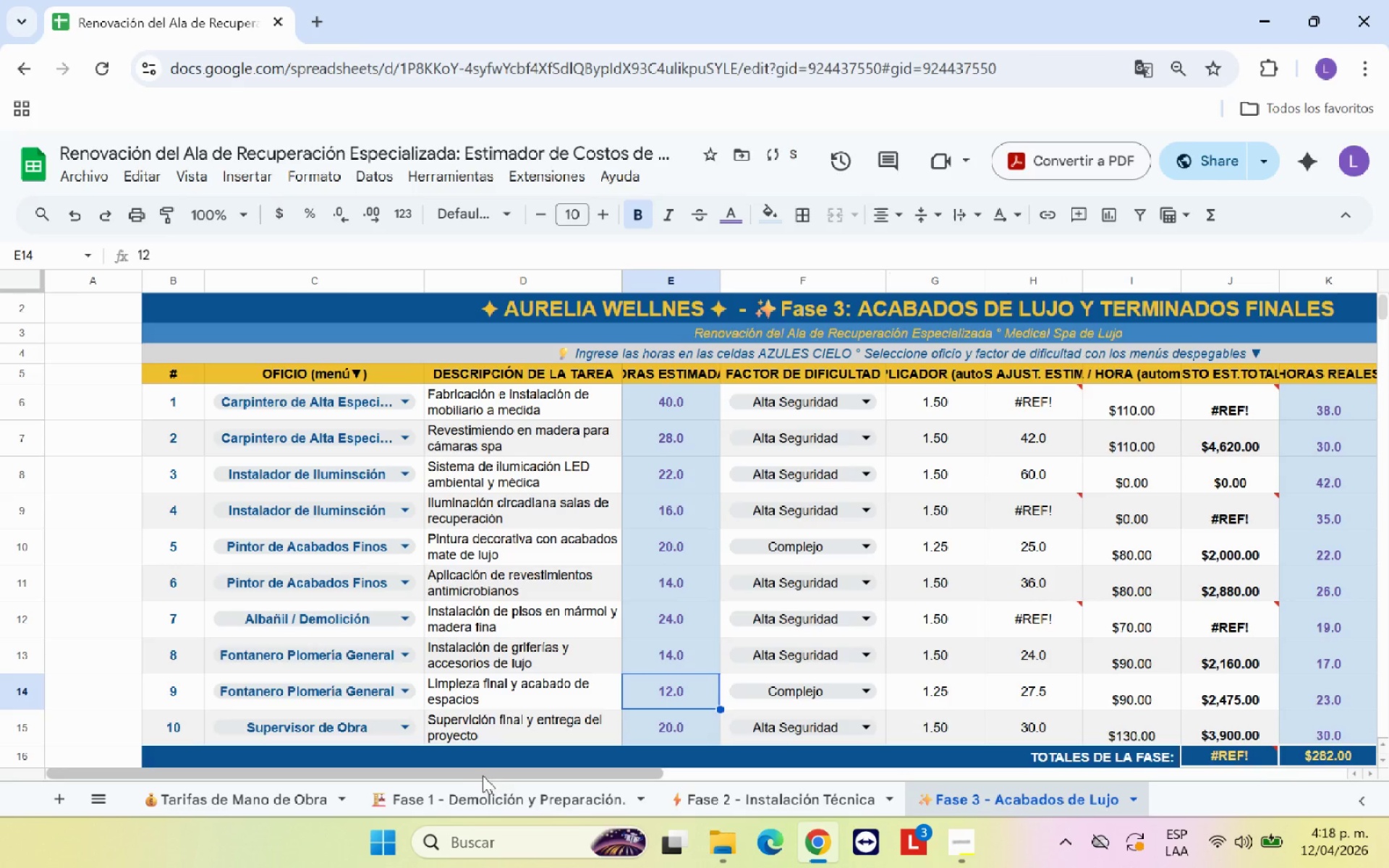 
left_click_drag(start_coordinate=[484, 773], to_coordinate=[706, 760])
 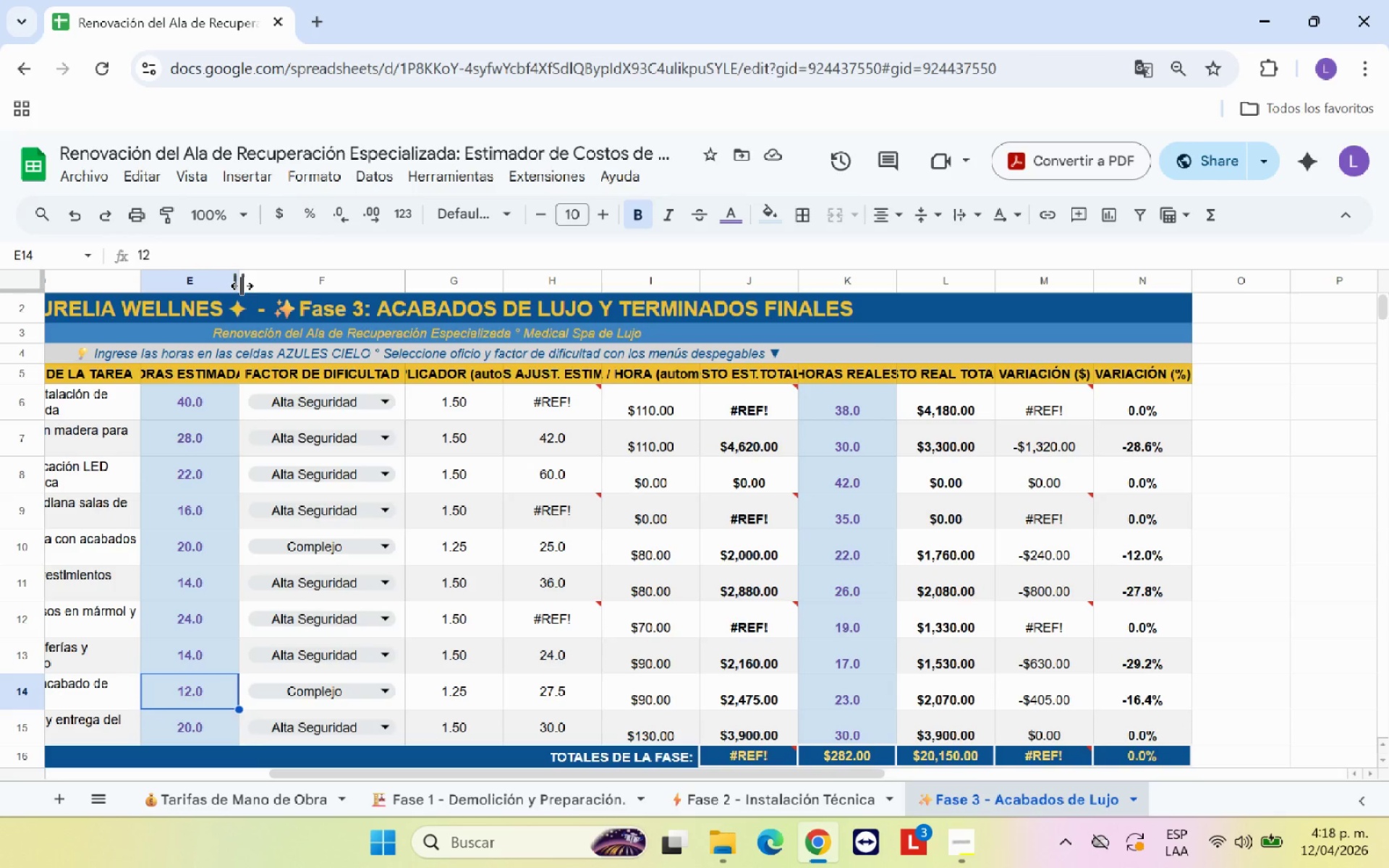 
left_click_drag(start_coordinate=[241, 285], to_coordinate=[254, 284])
 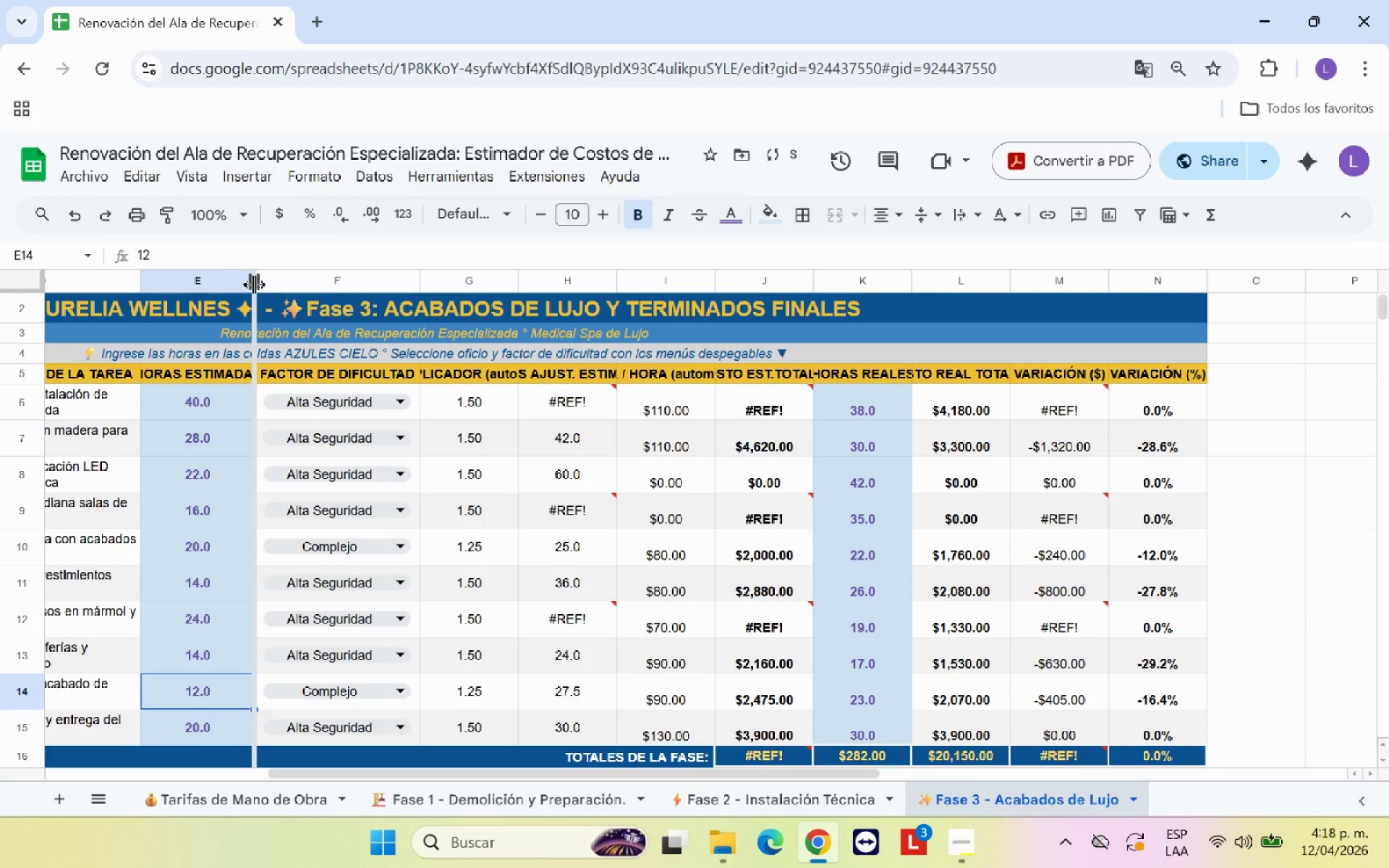 
left_click_drag(start_coordinate=[254, 284], to_coordinate=[266, 286])
 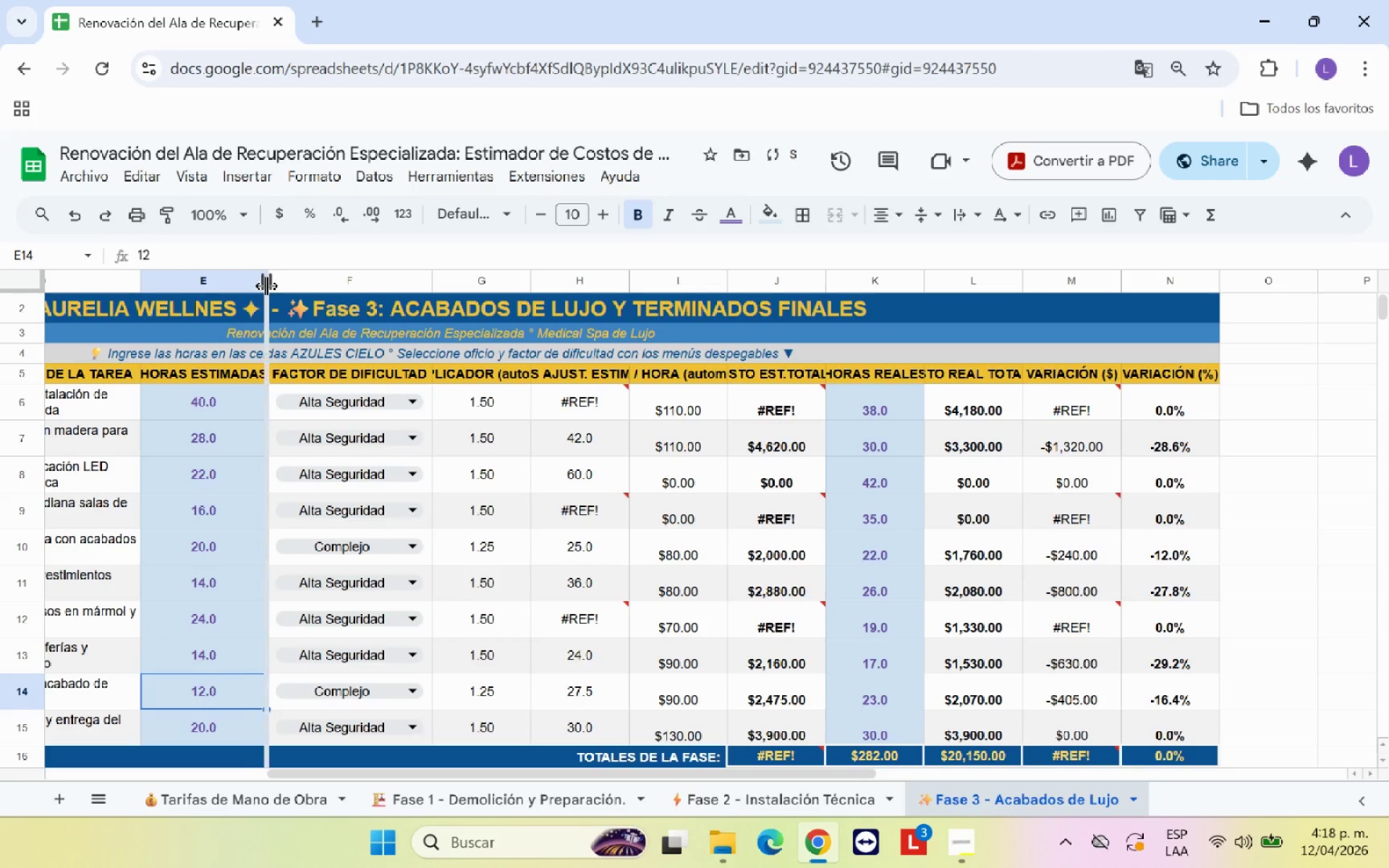 
left_click_drag(start_coordinate=[266, 286], to_coordinate=[283, 286])
 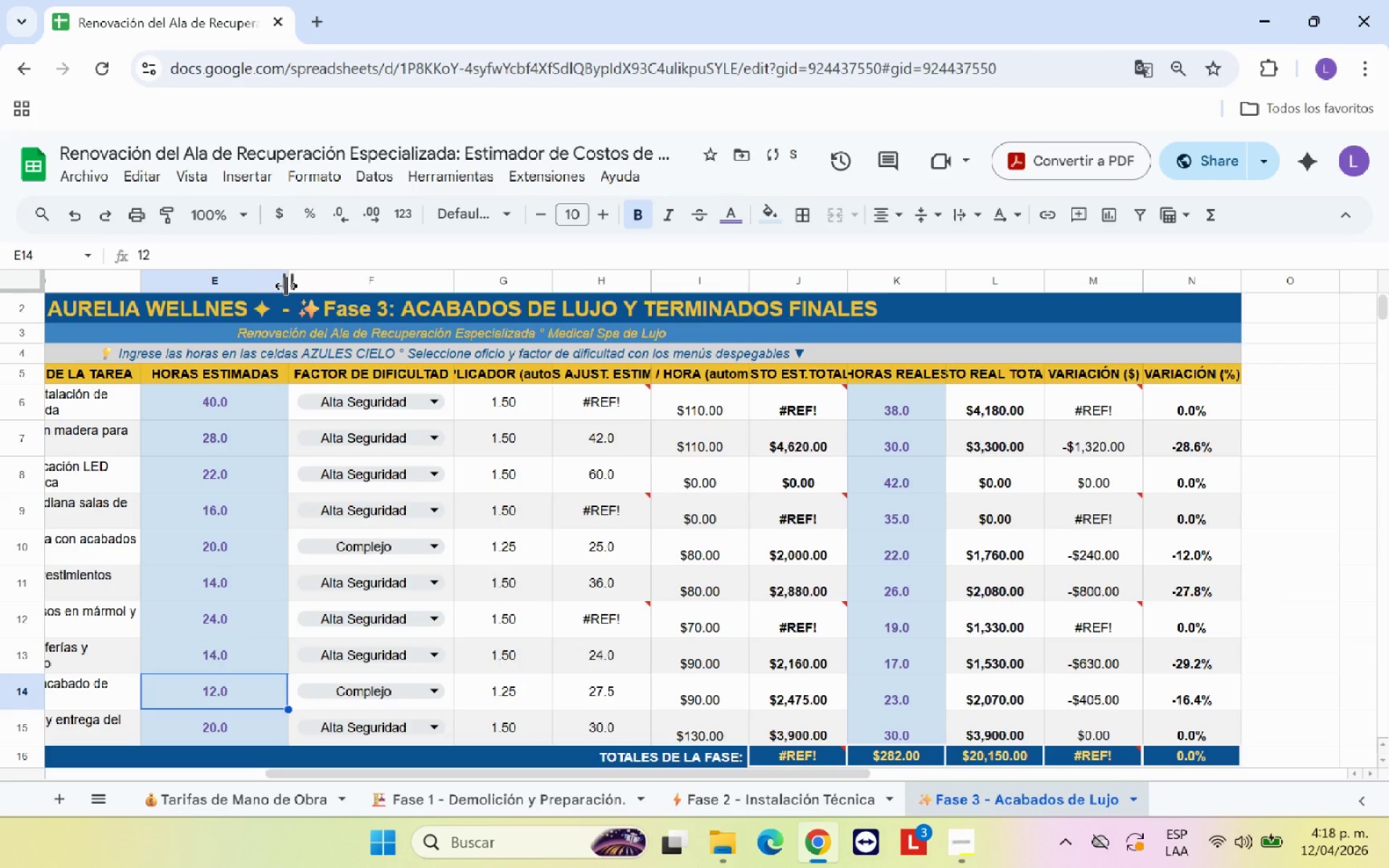 
left_click_drag(start_coordinate=[286, 286], to_coordinate=[268, 286])
 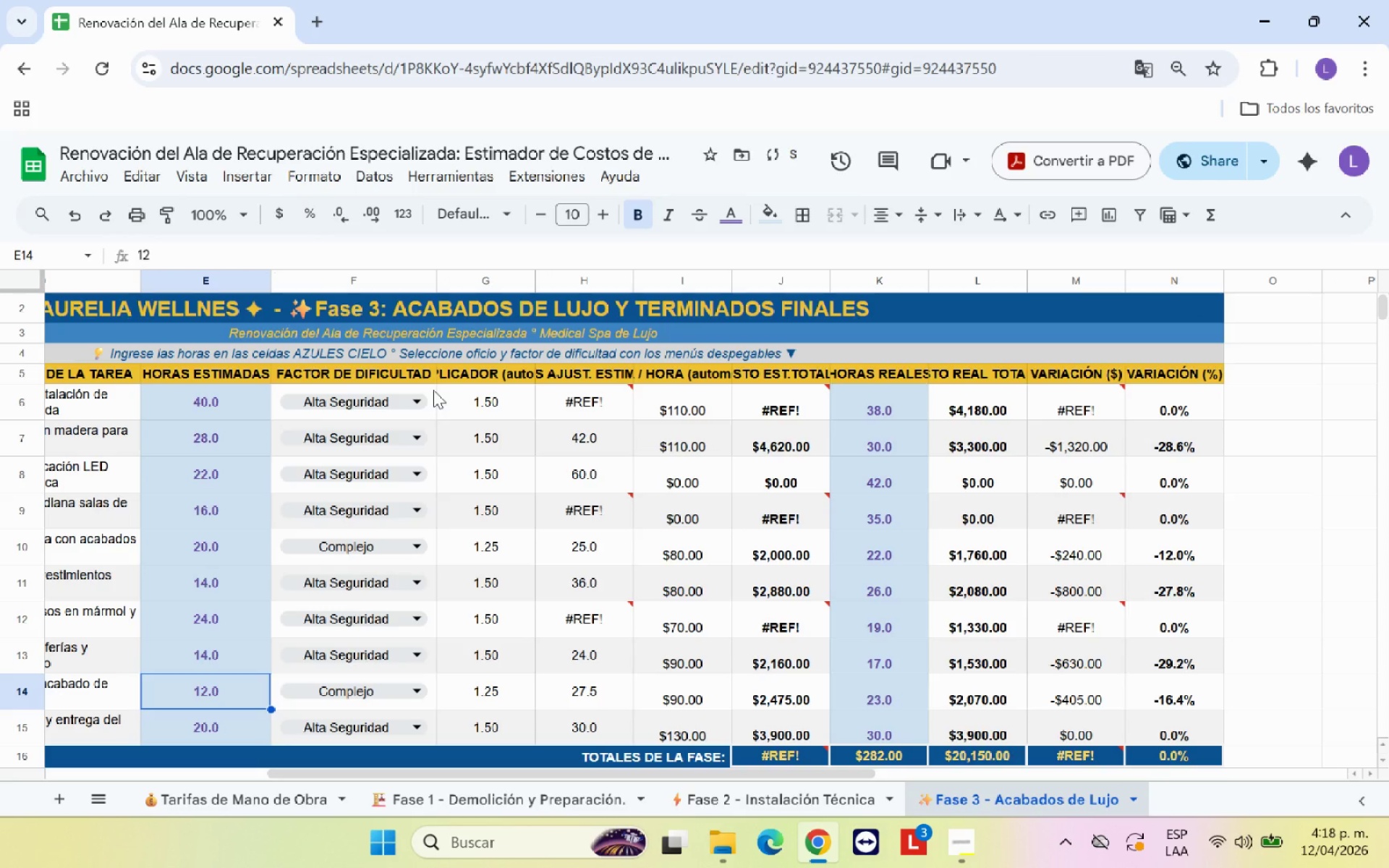 
left_click([495, 370])
 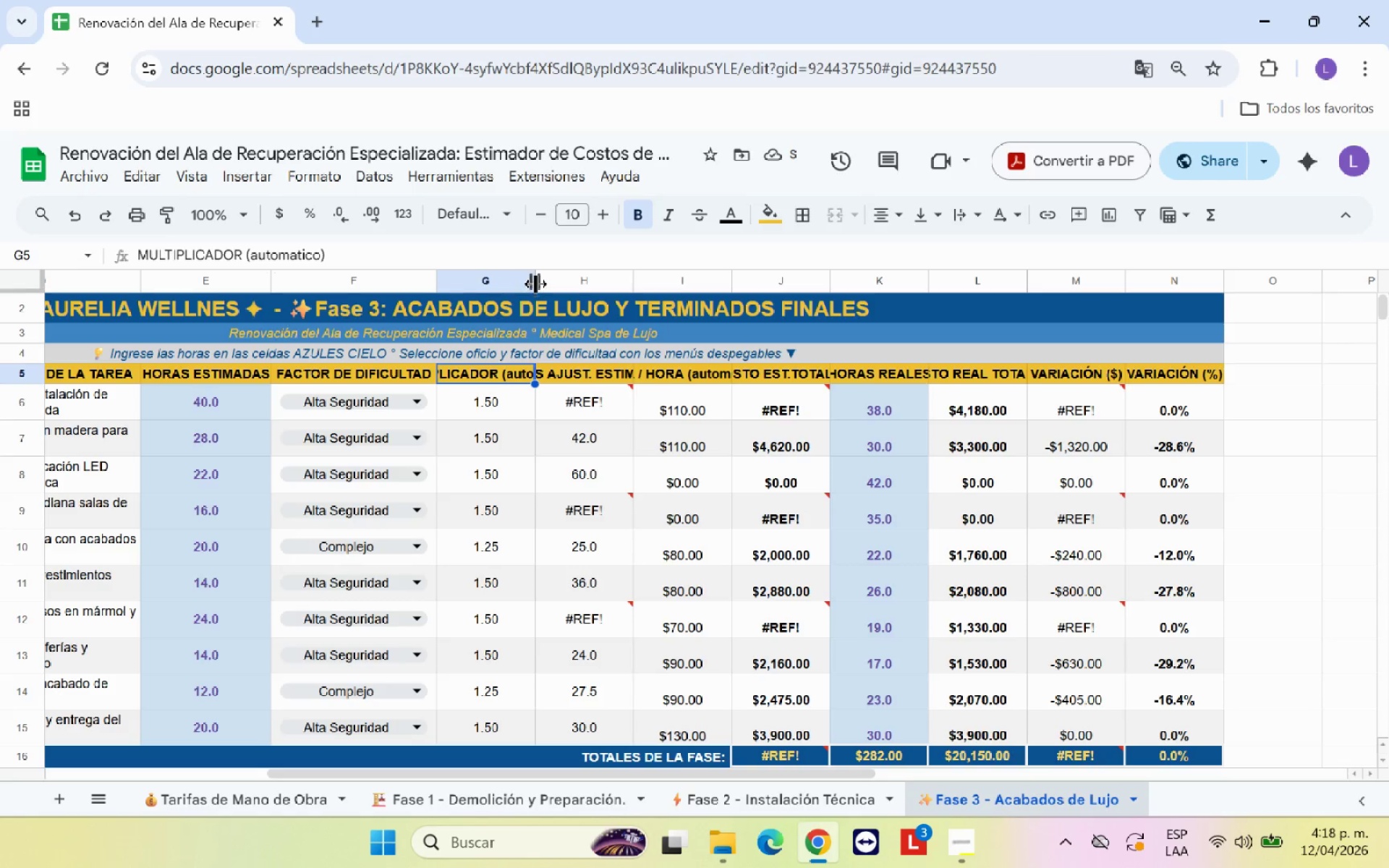 
left_click_drag(start_coordinate=[535, 284], to_coordinate=[596, 282])
 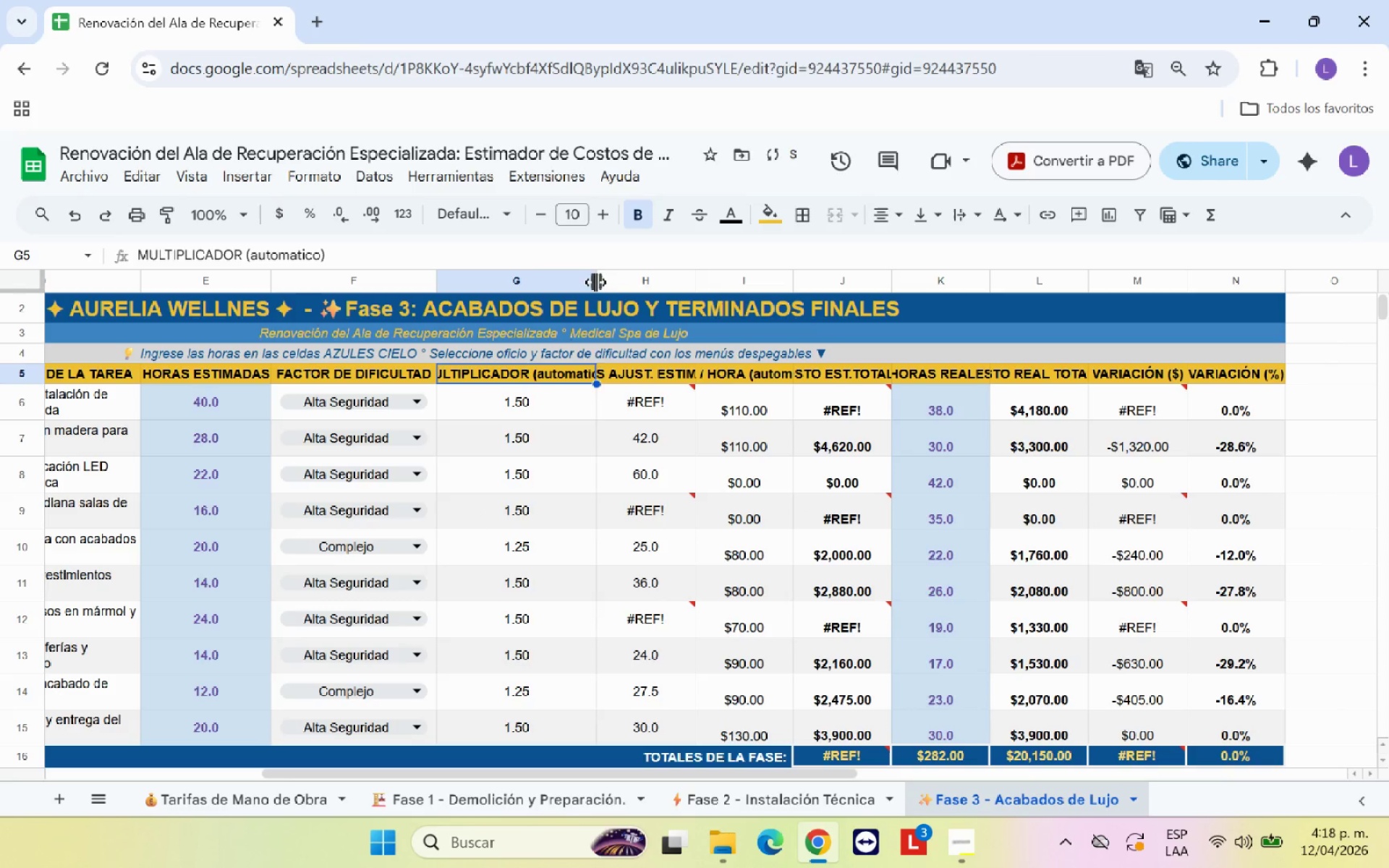 
left_click_drag(start_coordinate=[595, 282], to_coordinate=[621, 281])
 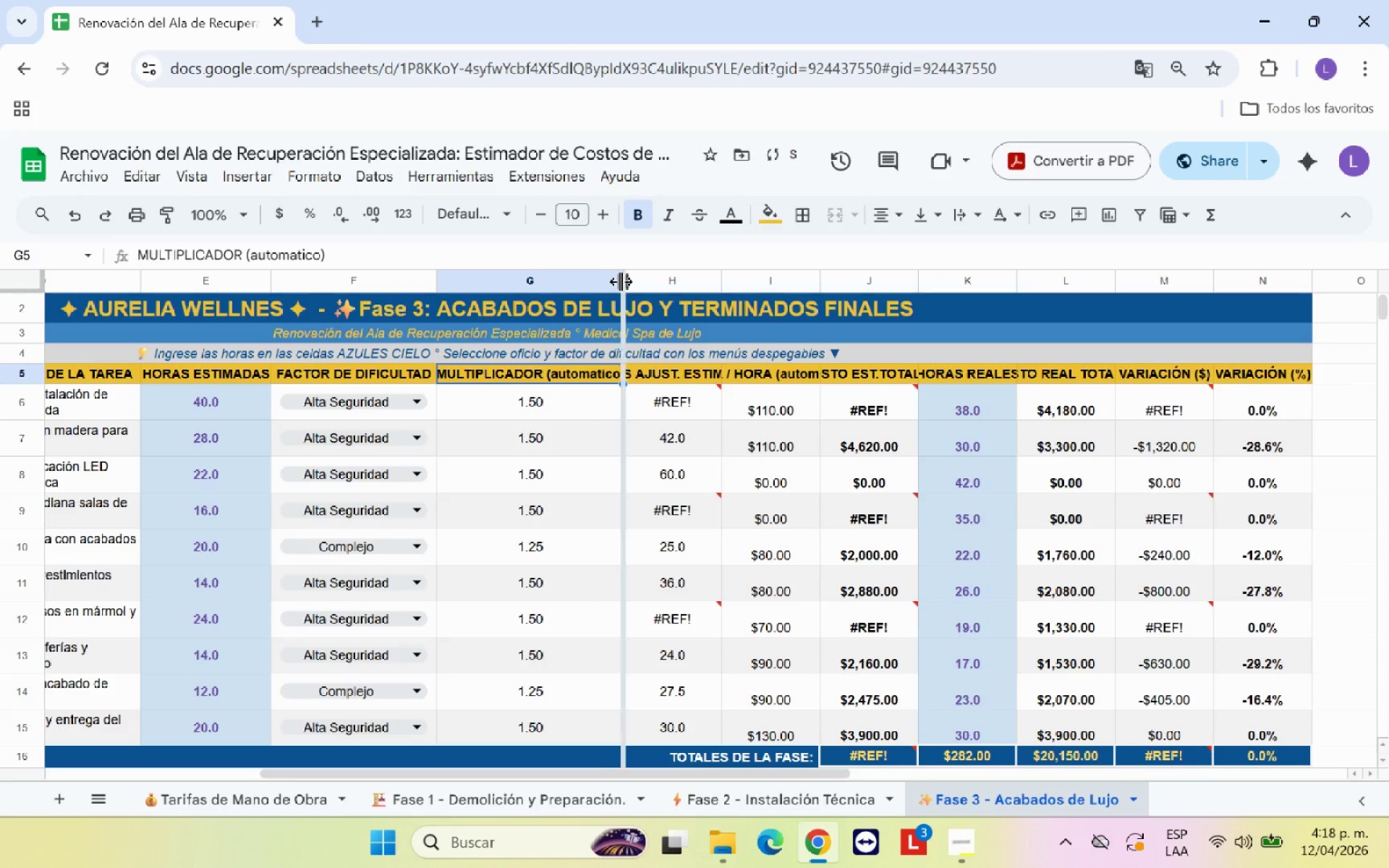 
left_click_drag(start_coordinate=[621, 281], to_coordinate=[640, 281])
 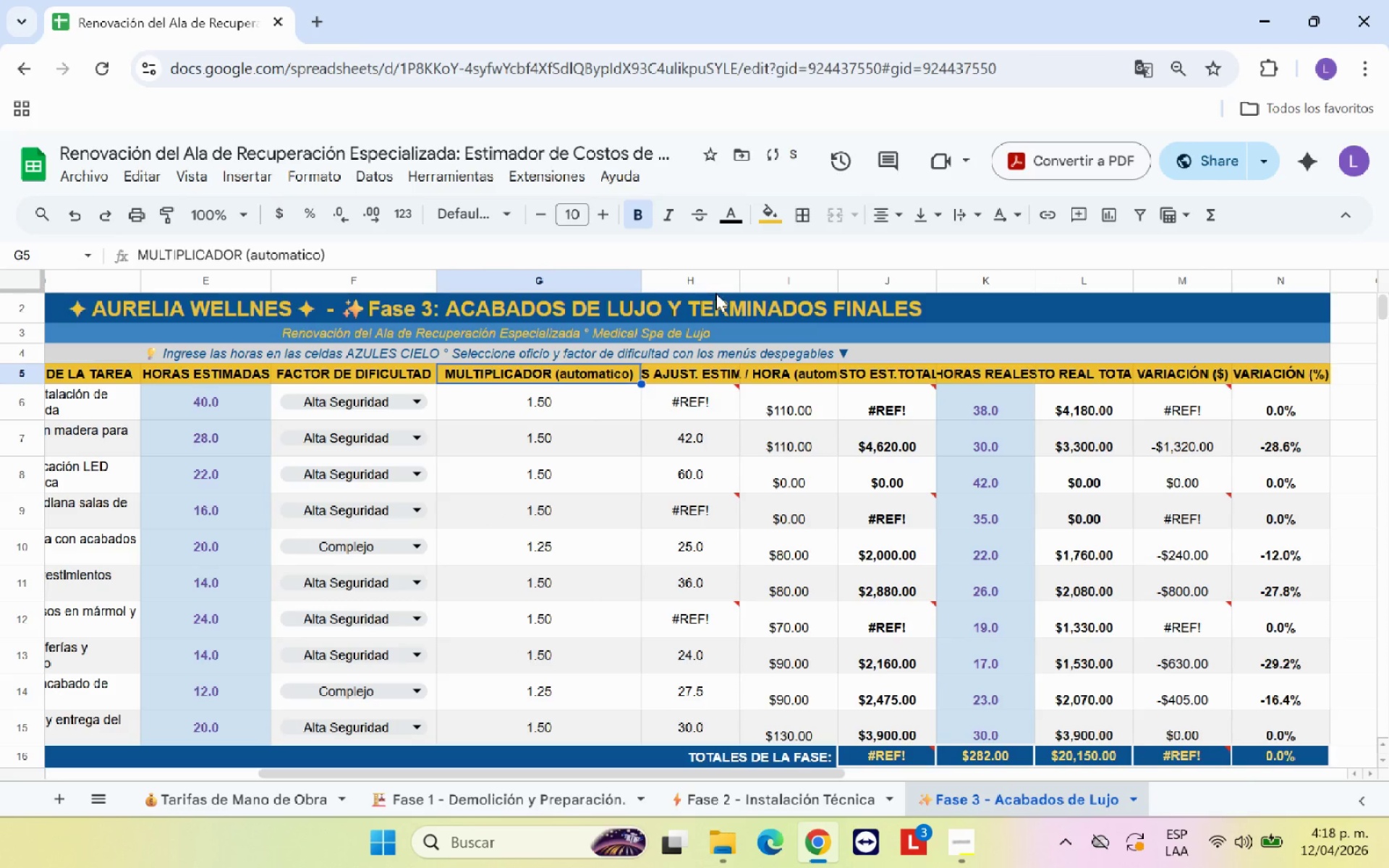 
left_click_drag(start_coordinate=[736, 279], to_coordinate=[786, 279])
 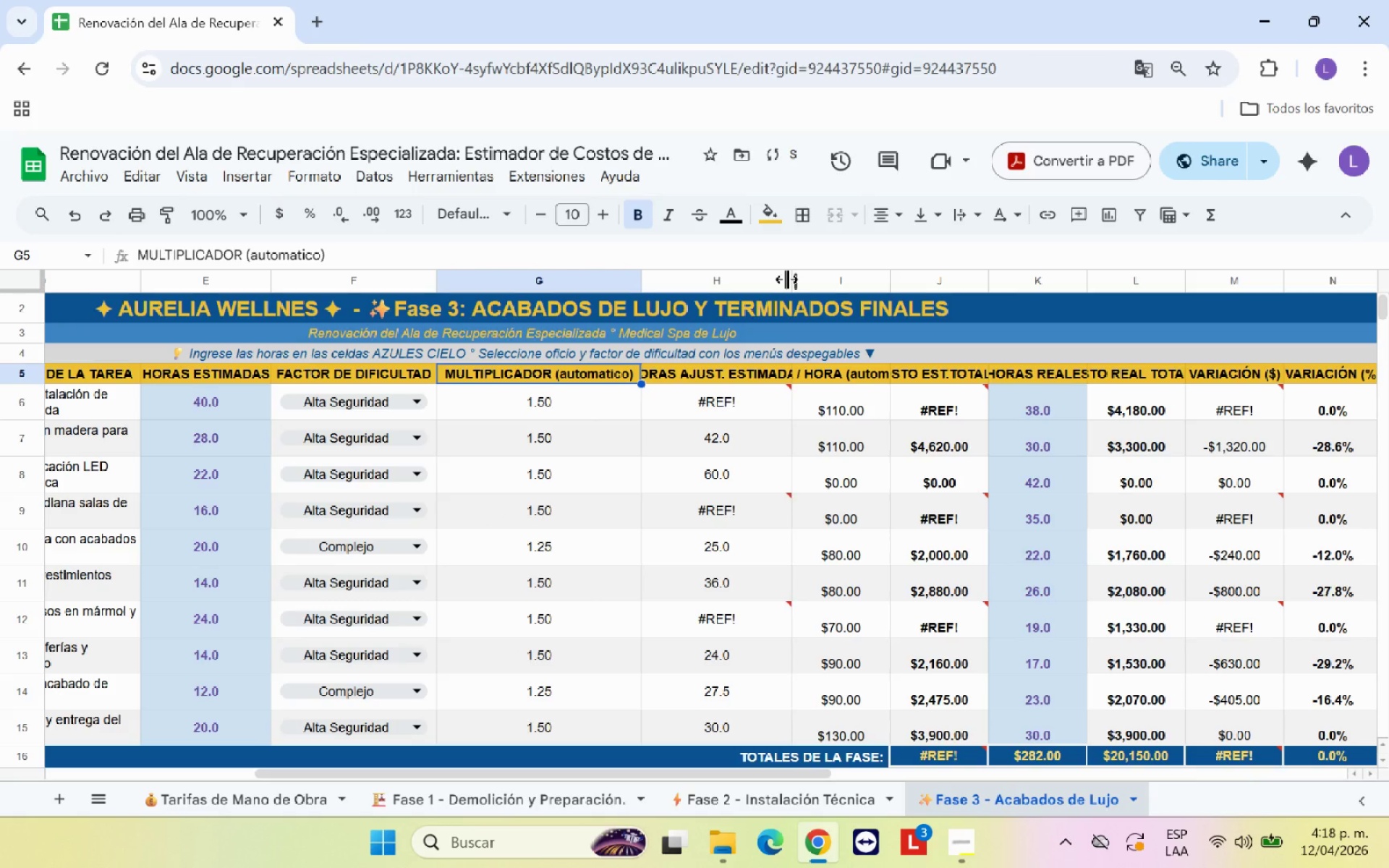 
left_click_drag(start_coordinate=[786, 279], to_coordinate=[823, 279])
 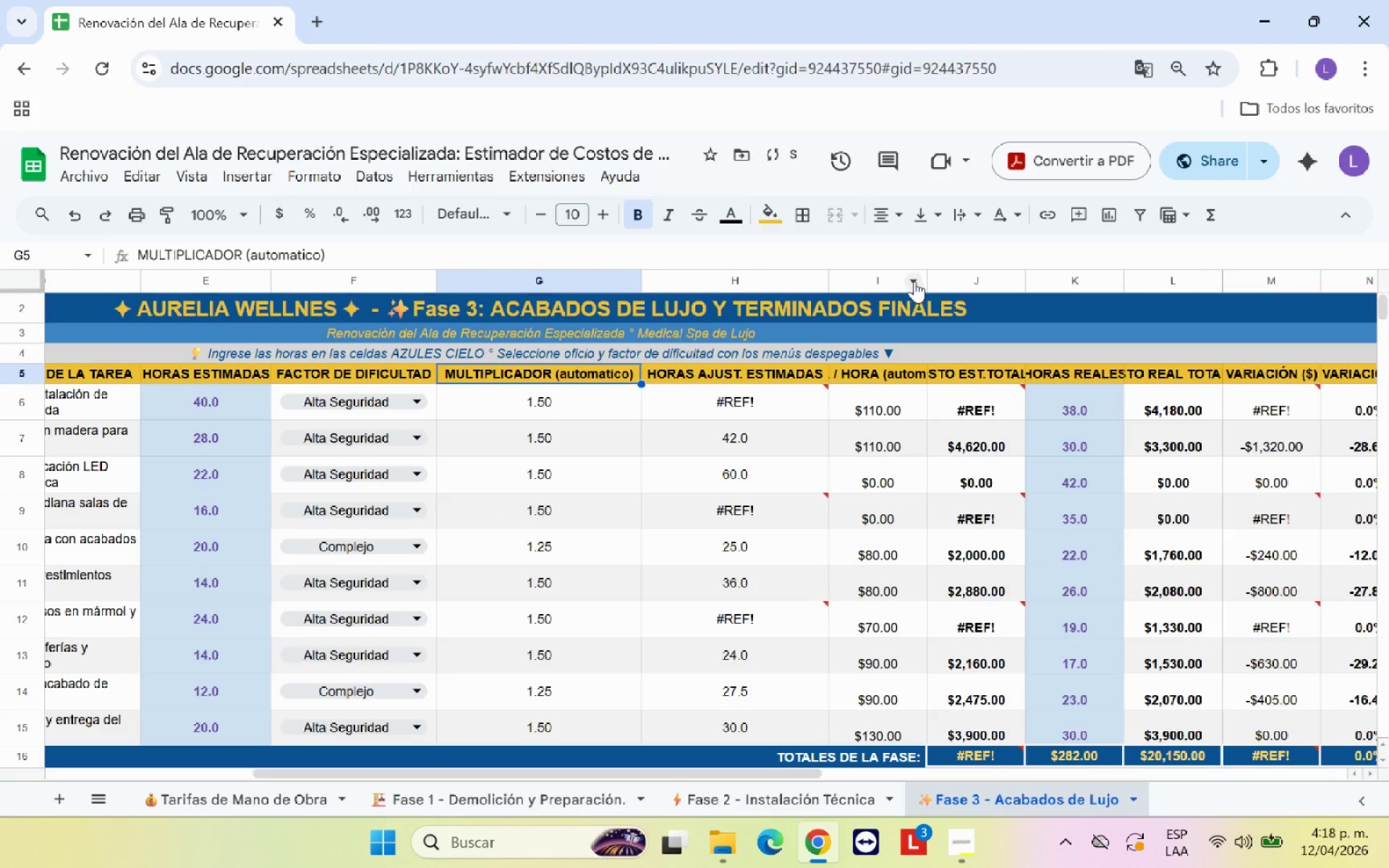 
left_click_drag(start_coordinate=[925, 279], to_coordinate=[974, 279])
 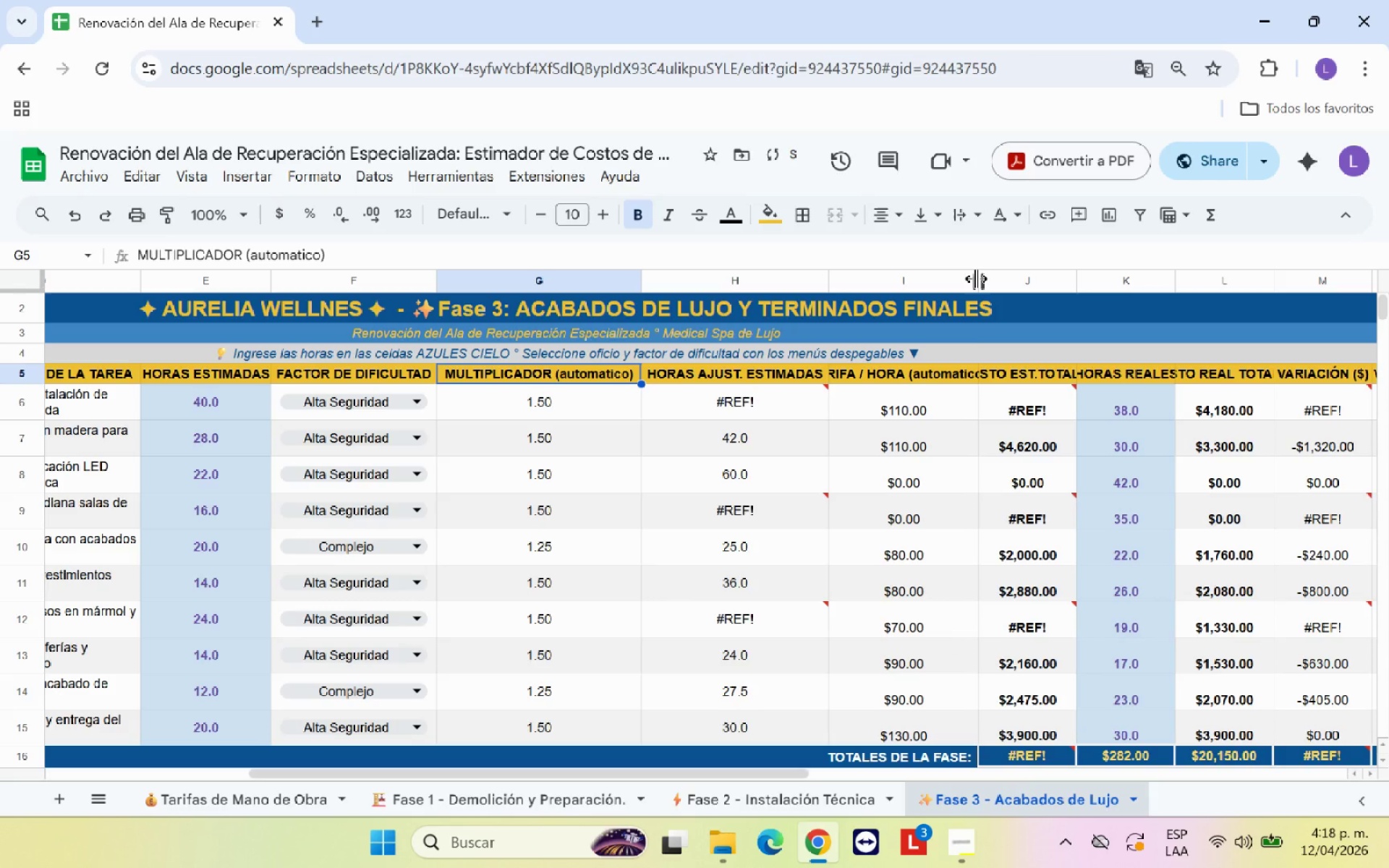 
left_click_drag(start_coordinate=[976, 278], to_coordinate=[1008, 274])
 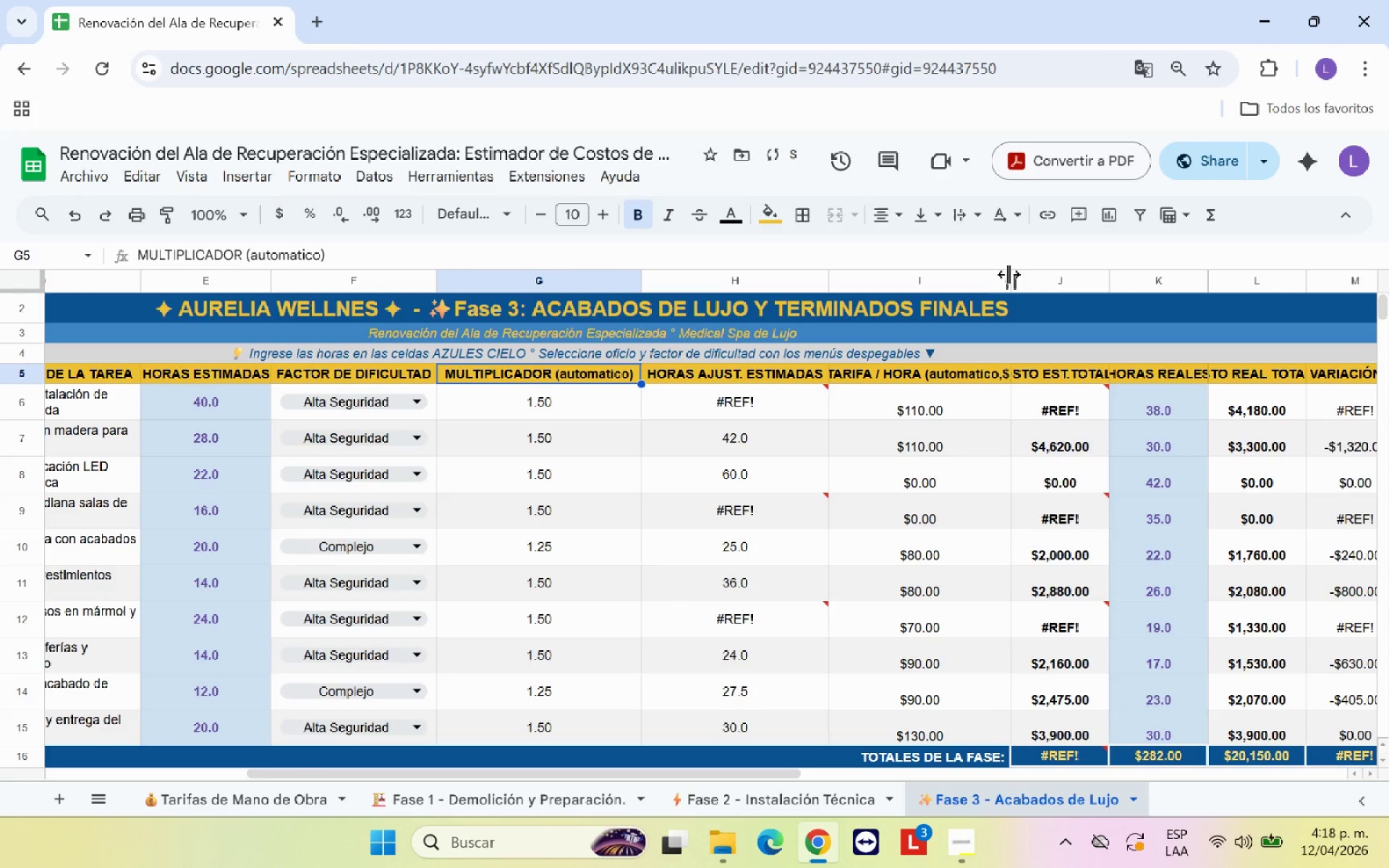 
left_click_drag(start_coordinate=[1011, 273], to_coordinate=[1025, 273])
 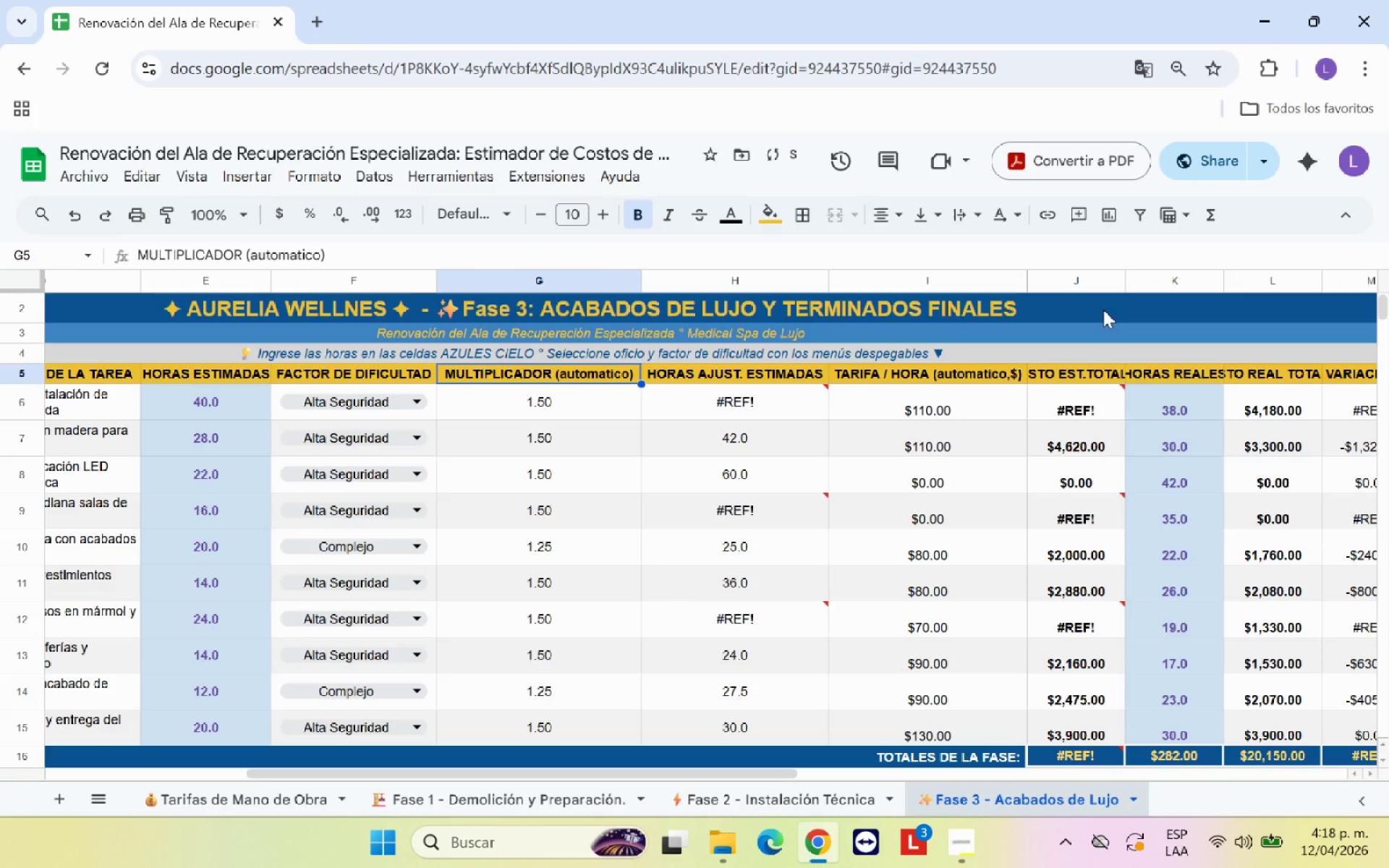 
left_click_drag(start_coordinate=[1126, 283], to_coordinate=[1147, 278])
 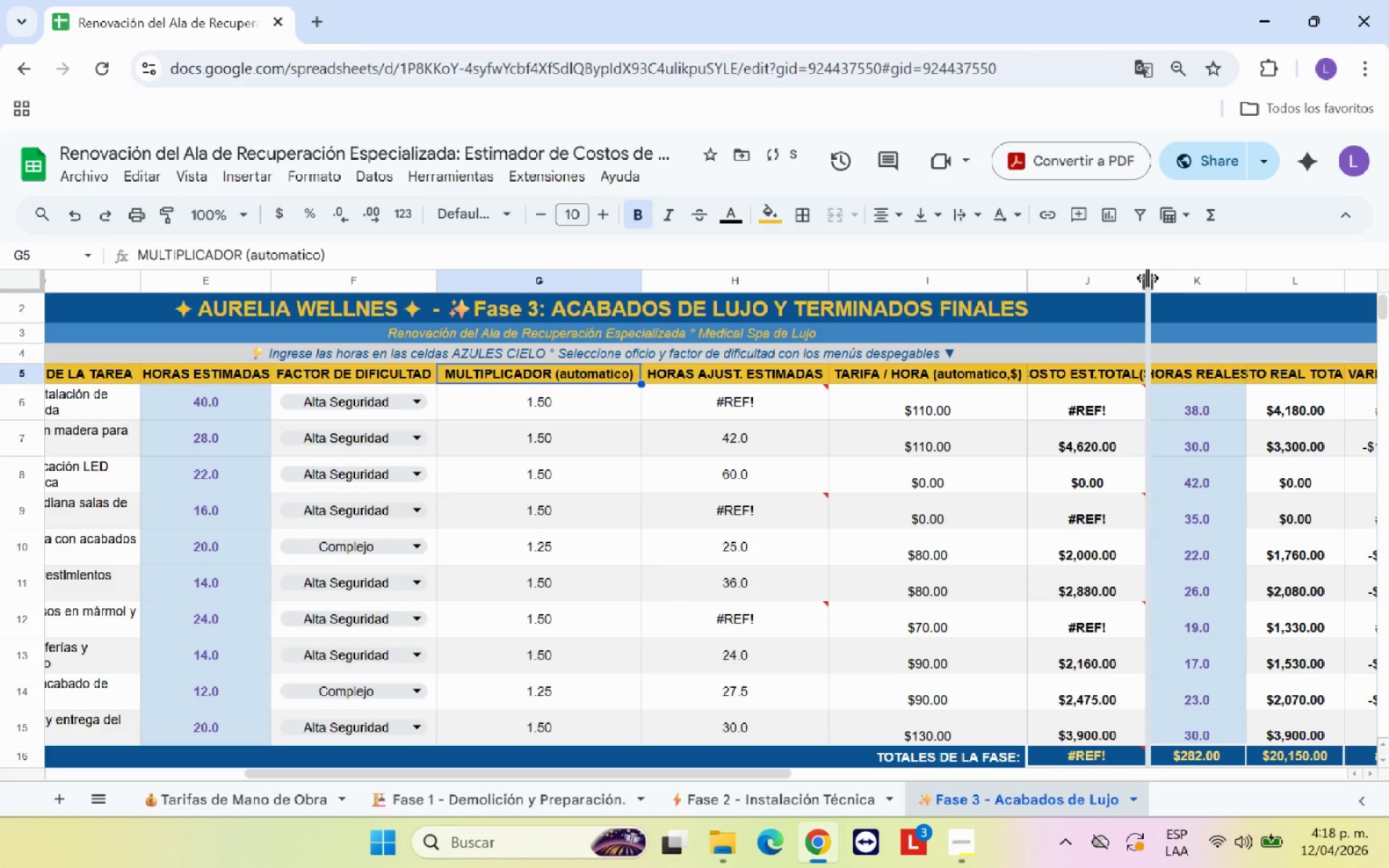 
left_click_drag(start_coordinate=[1147, 278], to_coordinate=[1168, 272])
 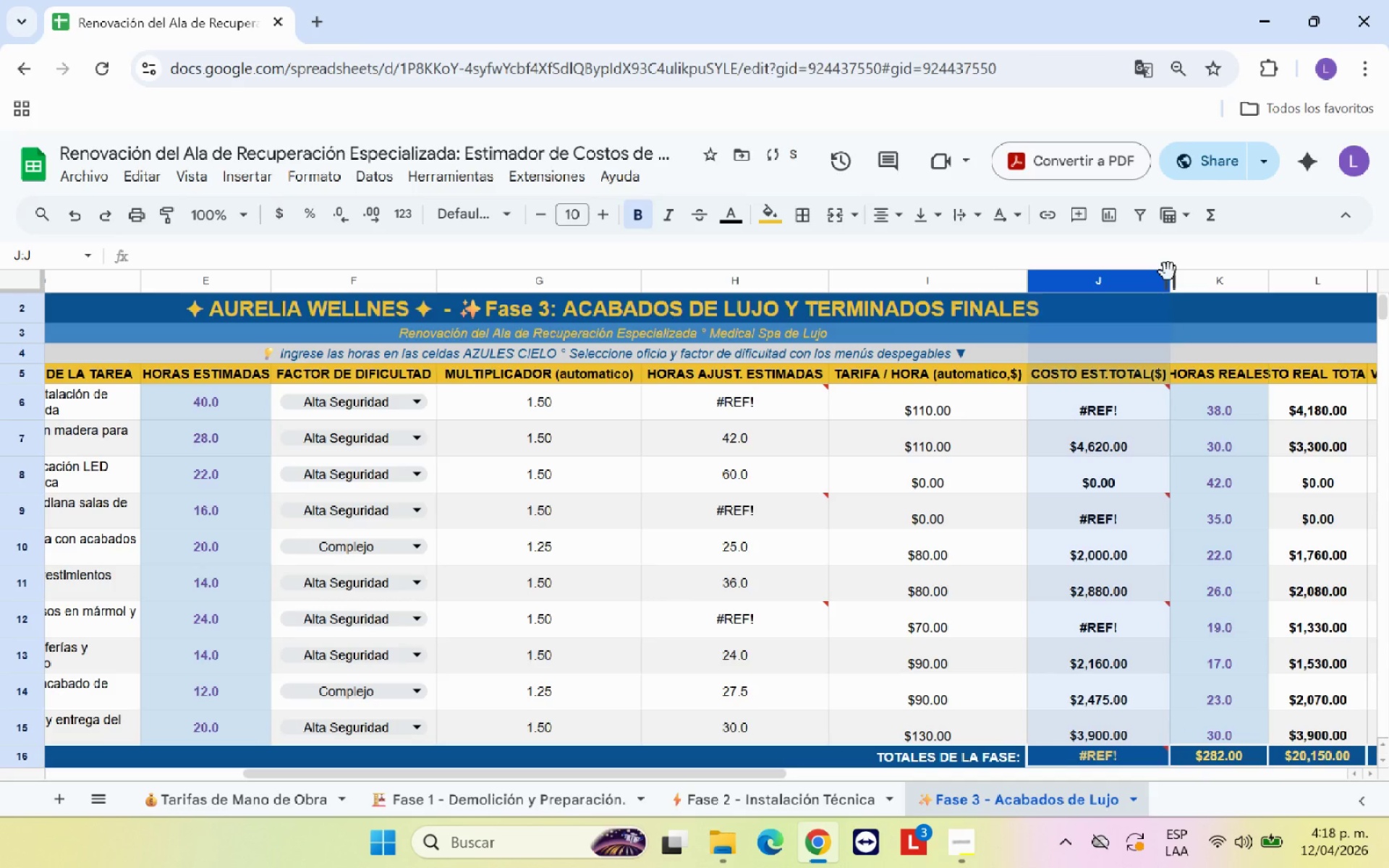 
left_click([1168, 272])
 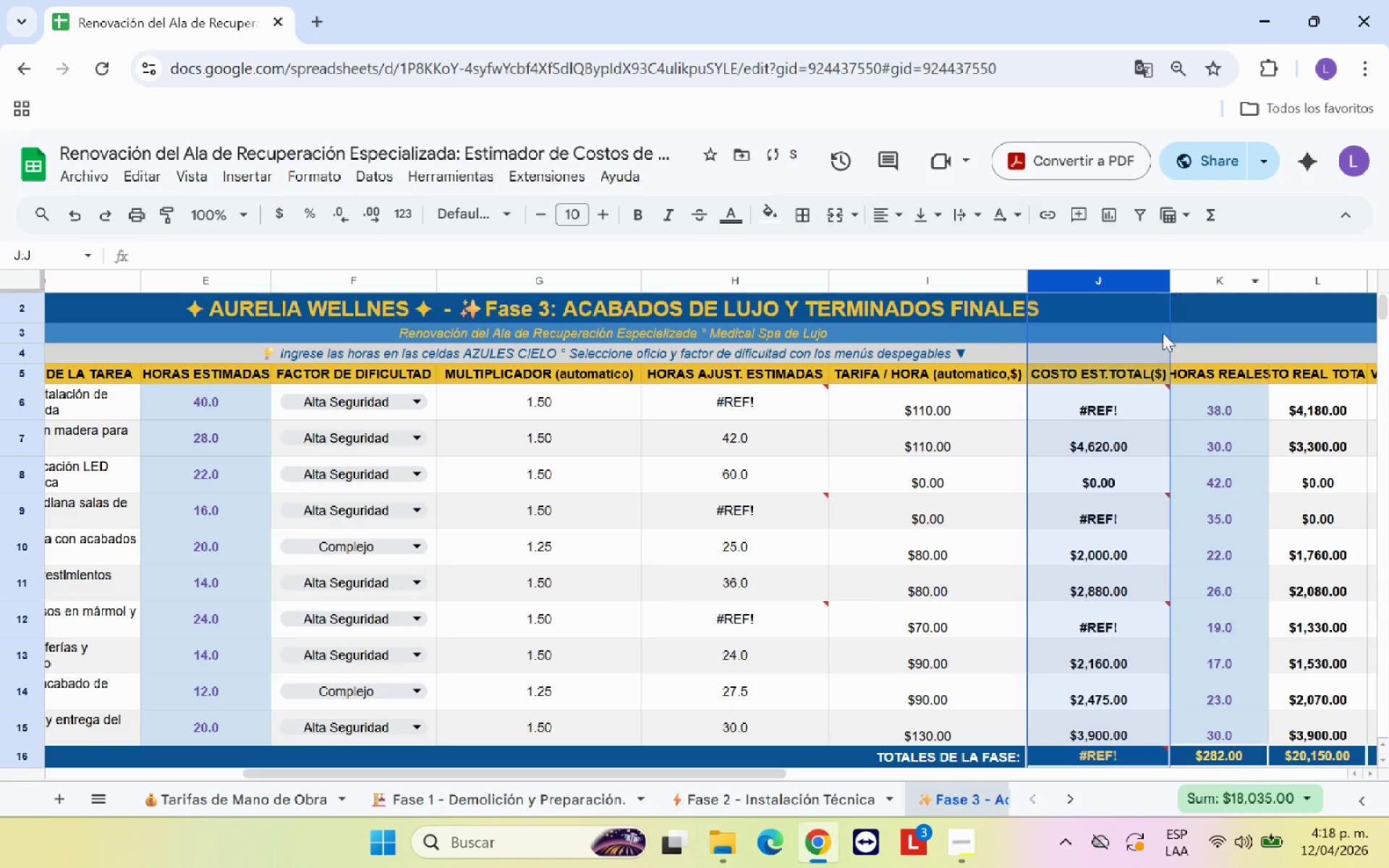 
left_click([1213, 348])
 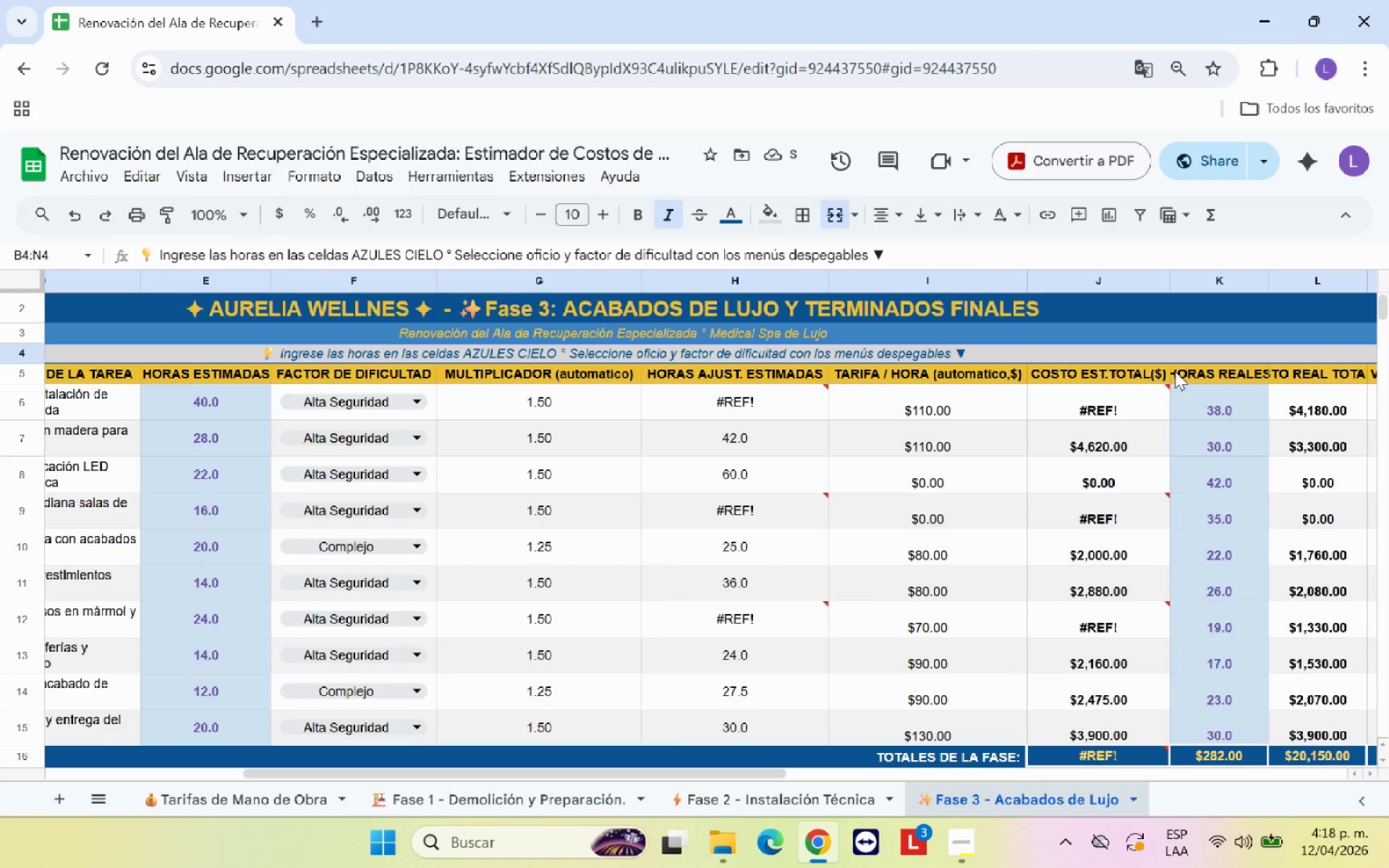 
left_click([1178, 371])
 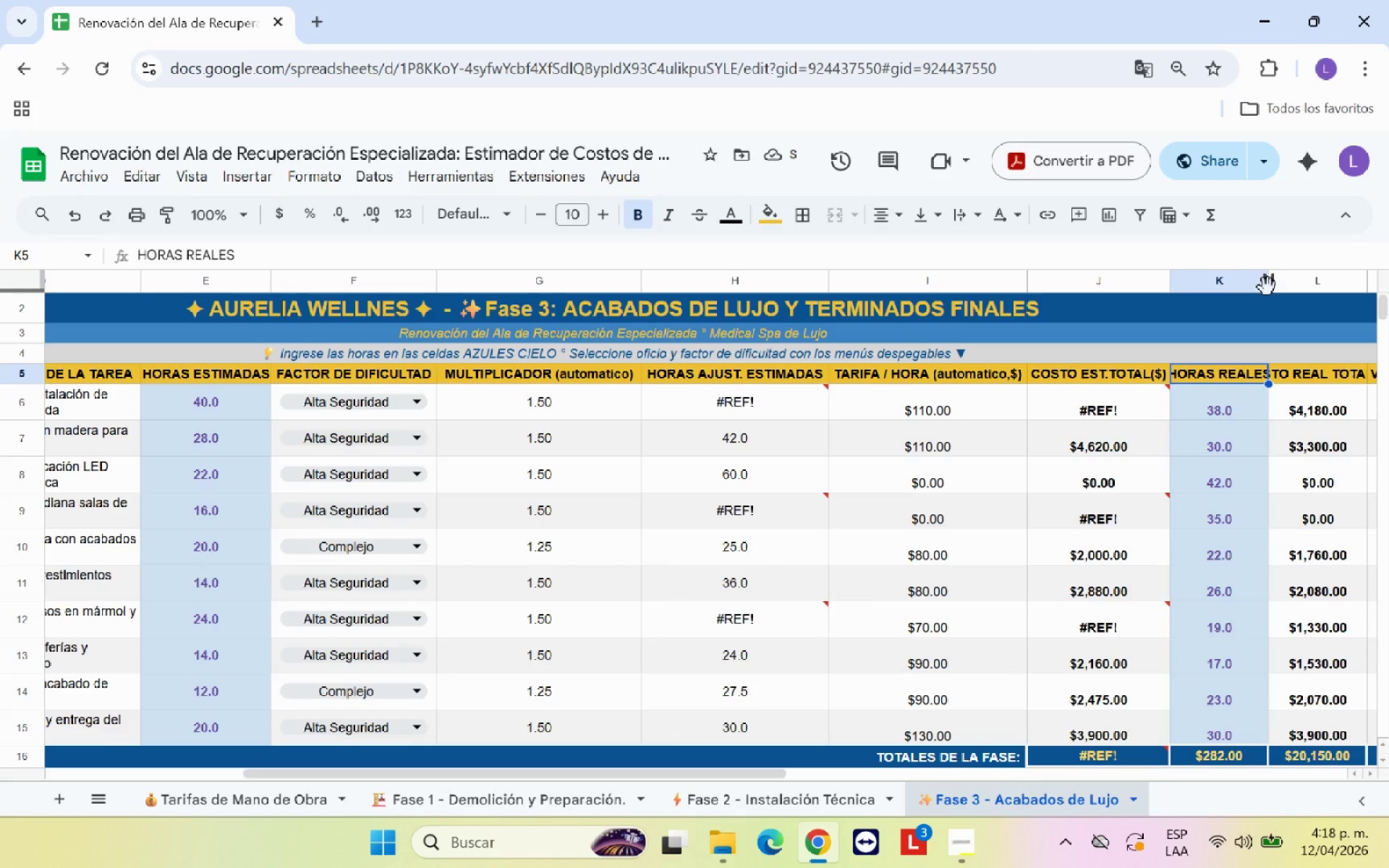 
left_click_drag(start_coordinate=[1268, 286], to_coordinate=[1304, 278])
 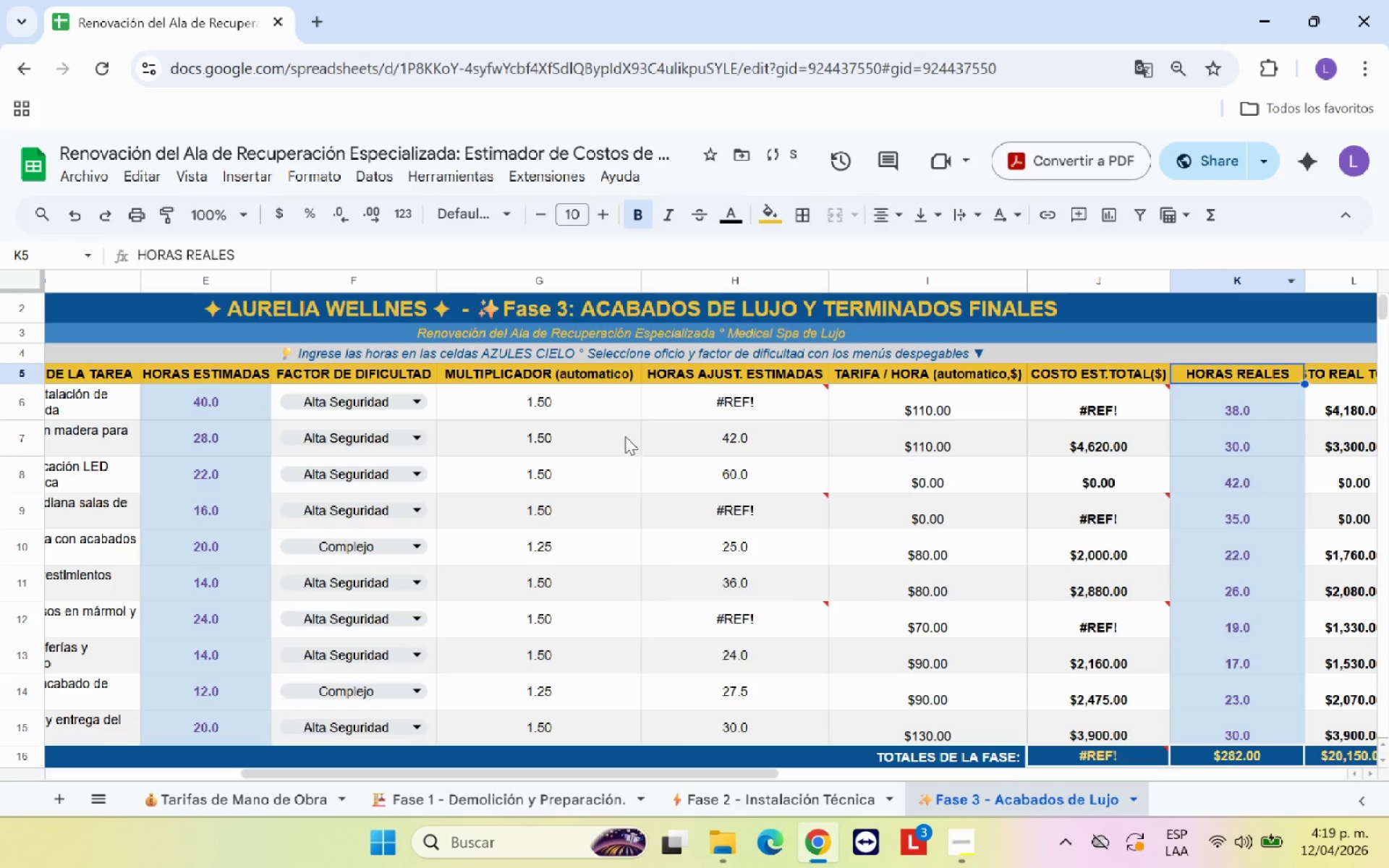 
left_click([594, 411])
 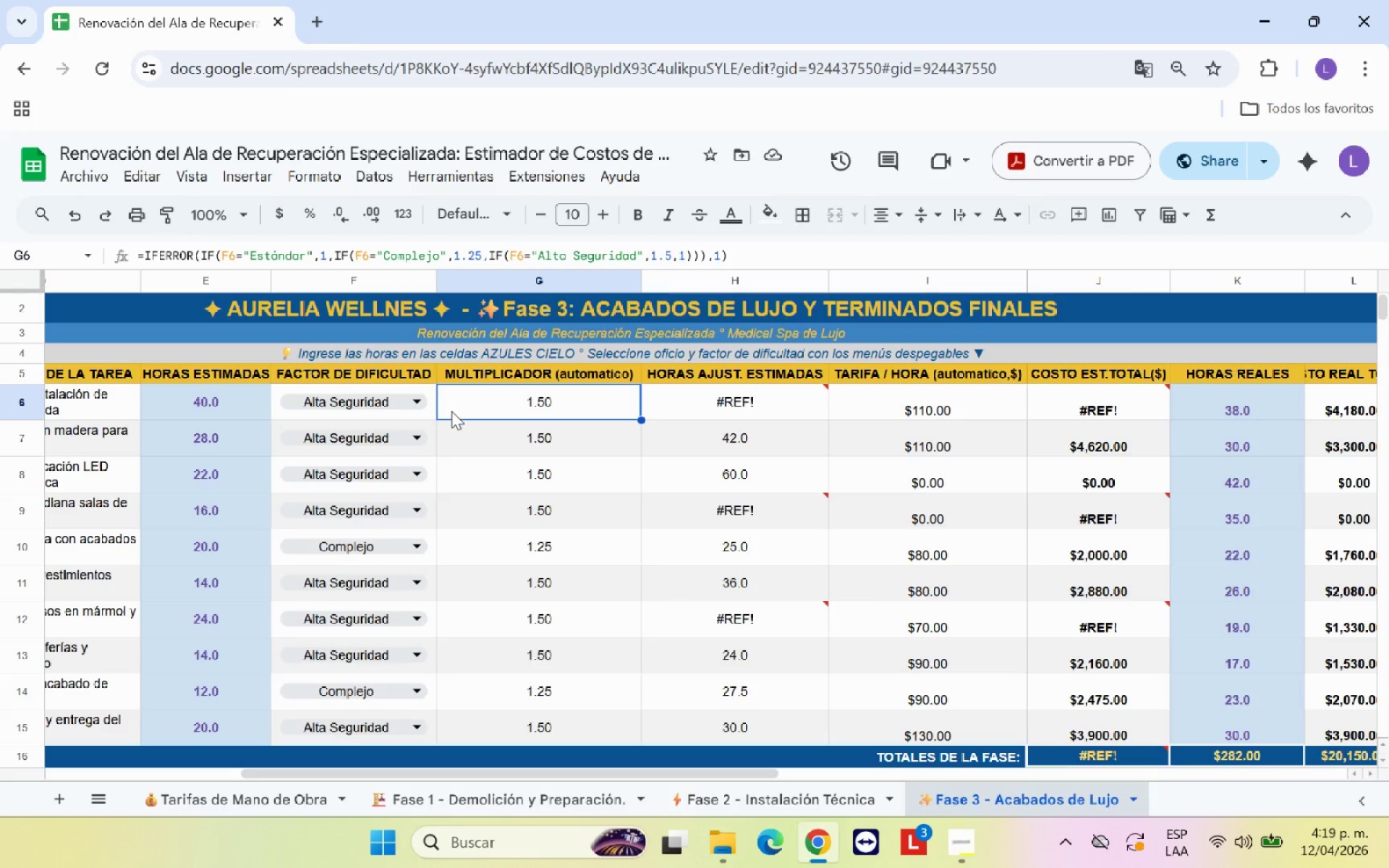 
wait(7.09)
 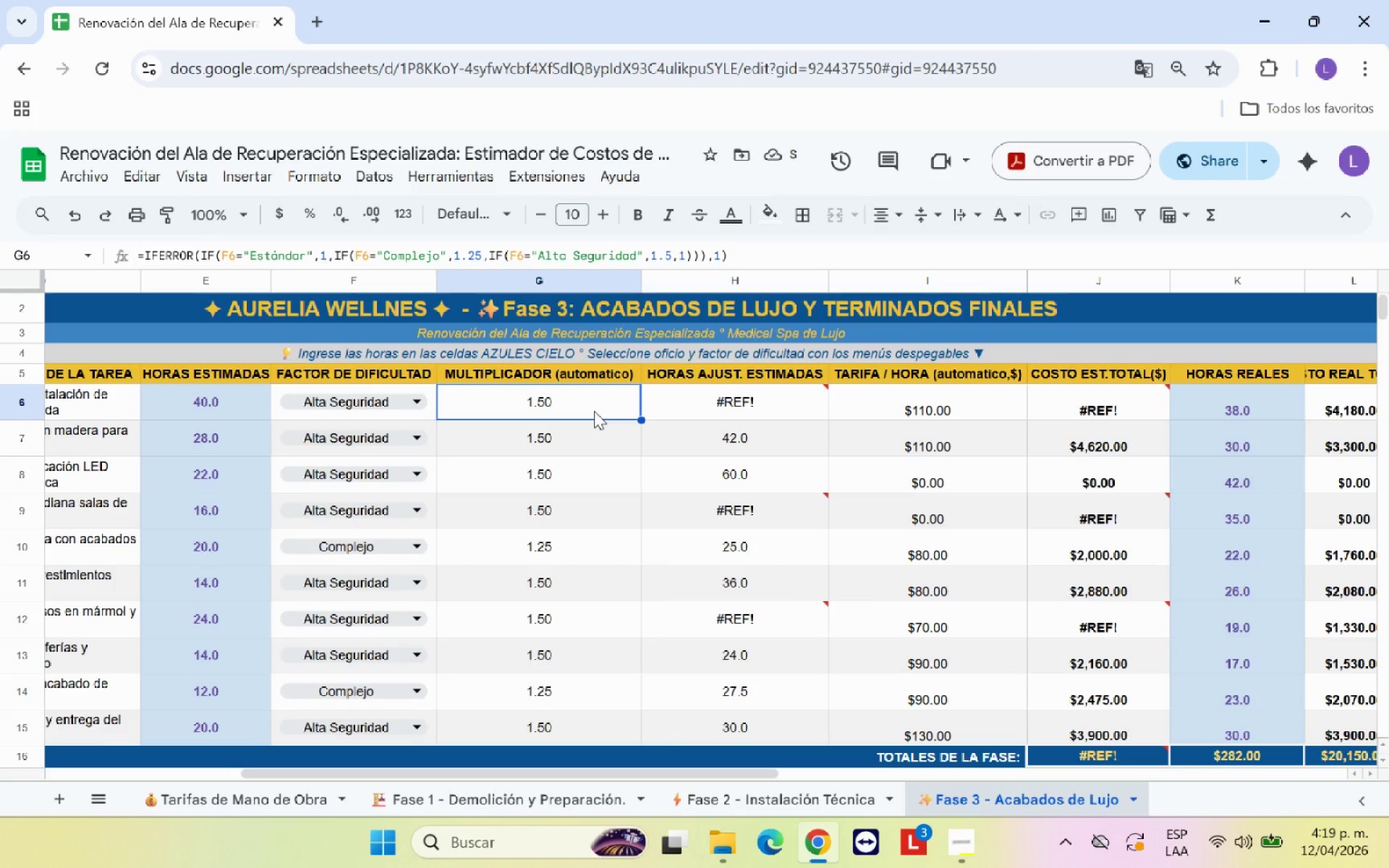 
left_click([280, 395])
 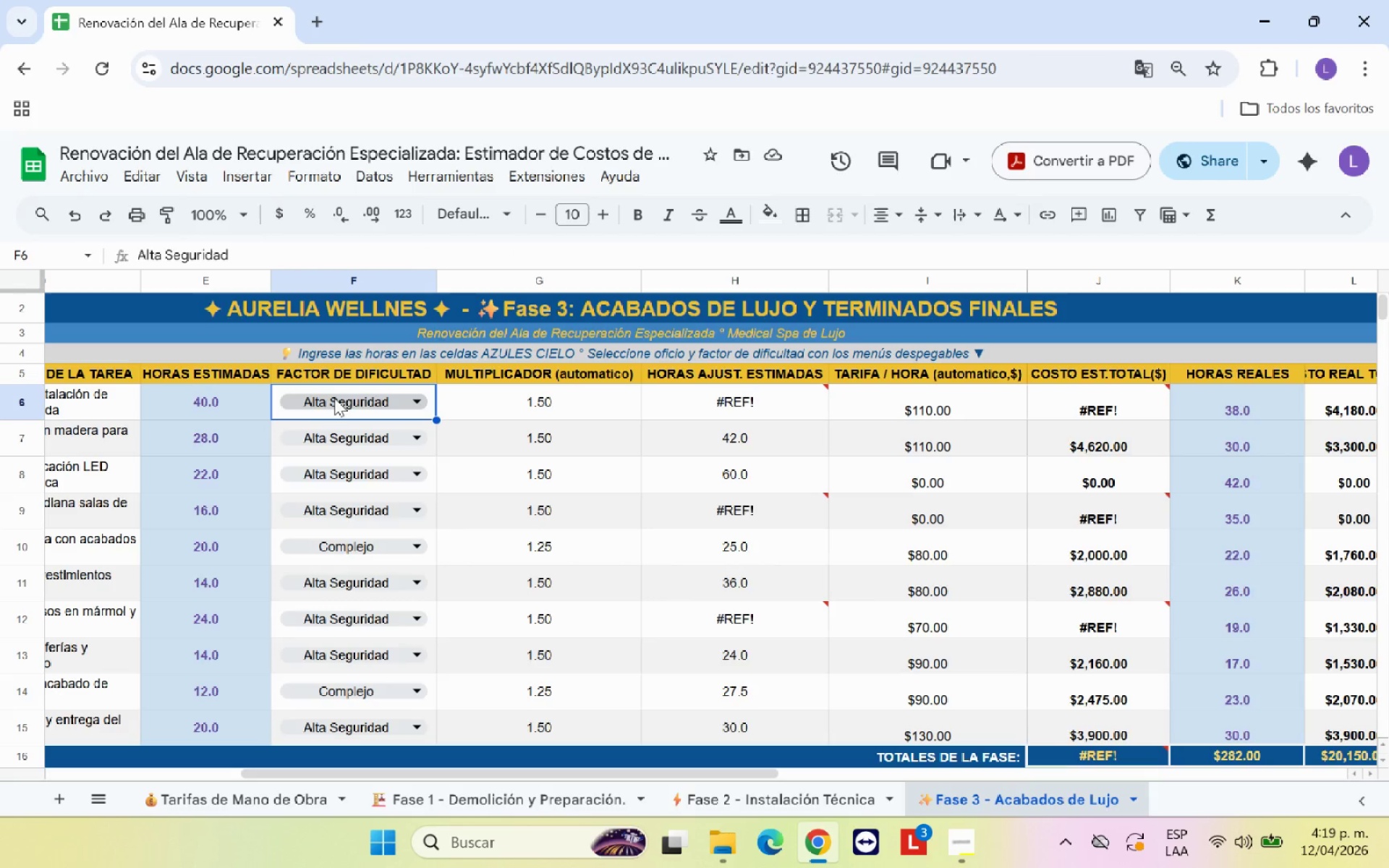 
left_click([339, 401])
 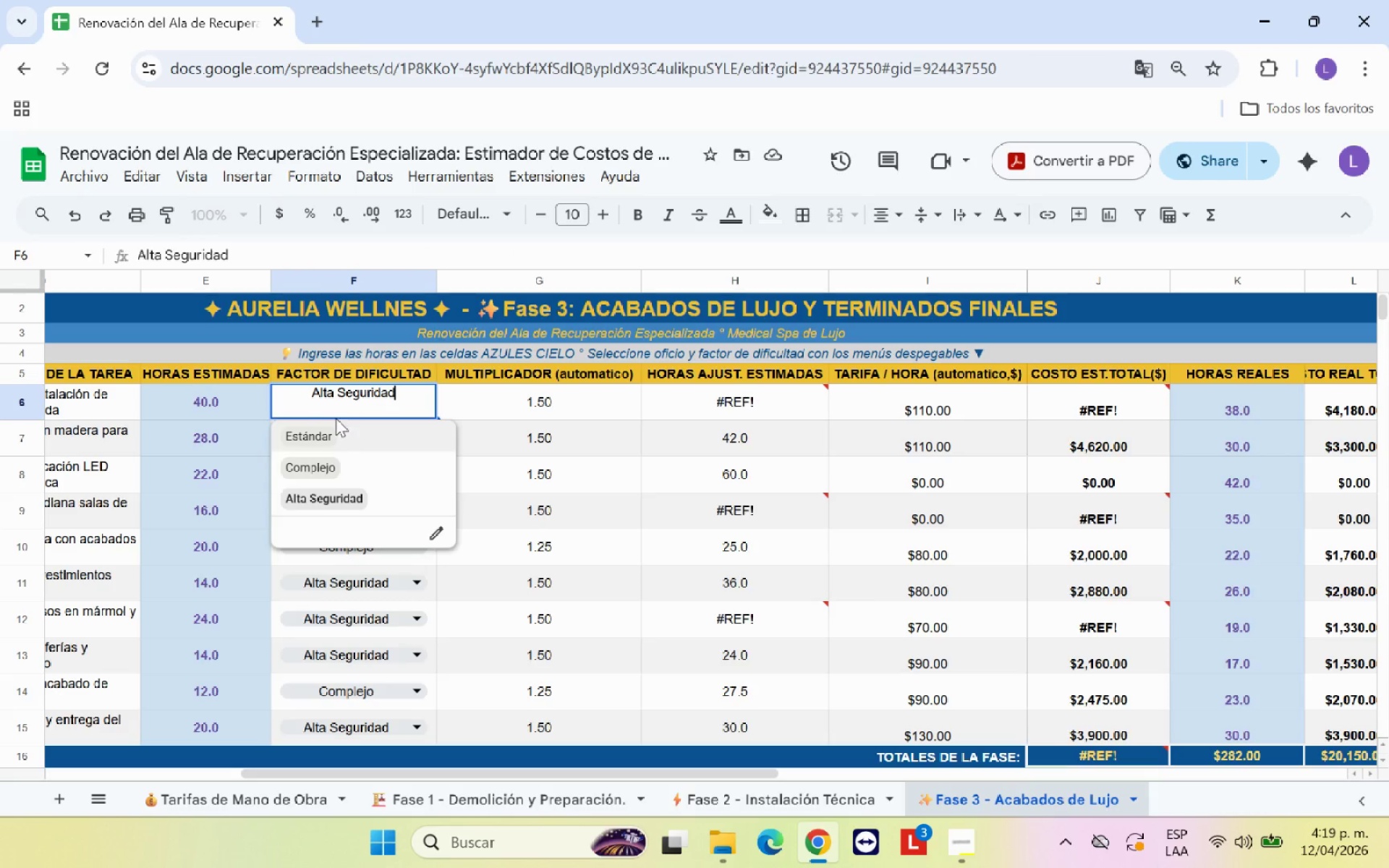 
left_click([340, 472])
 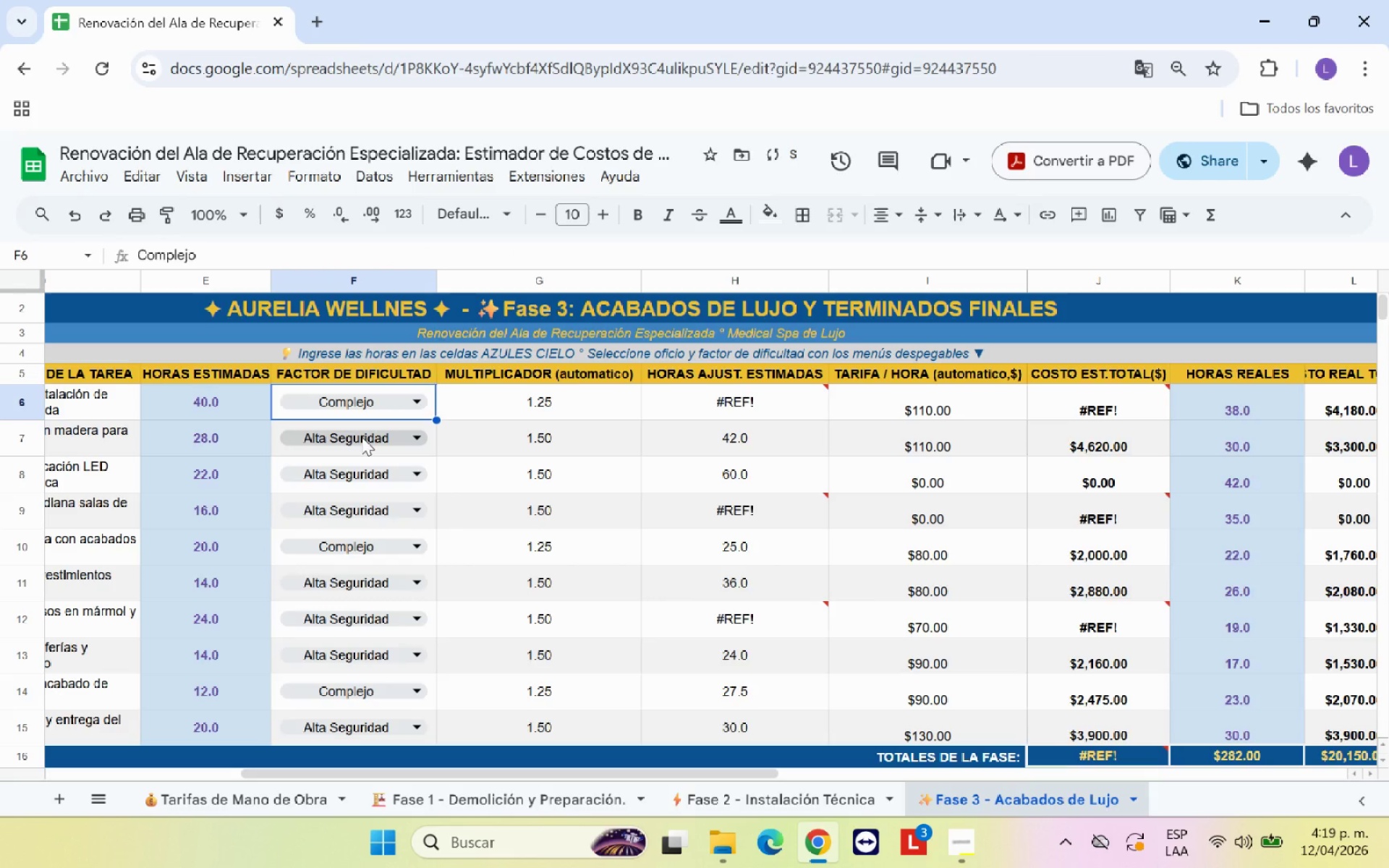 
left_click([362, 437])
 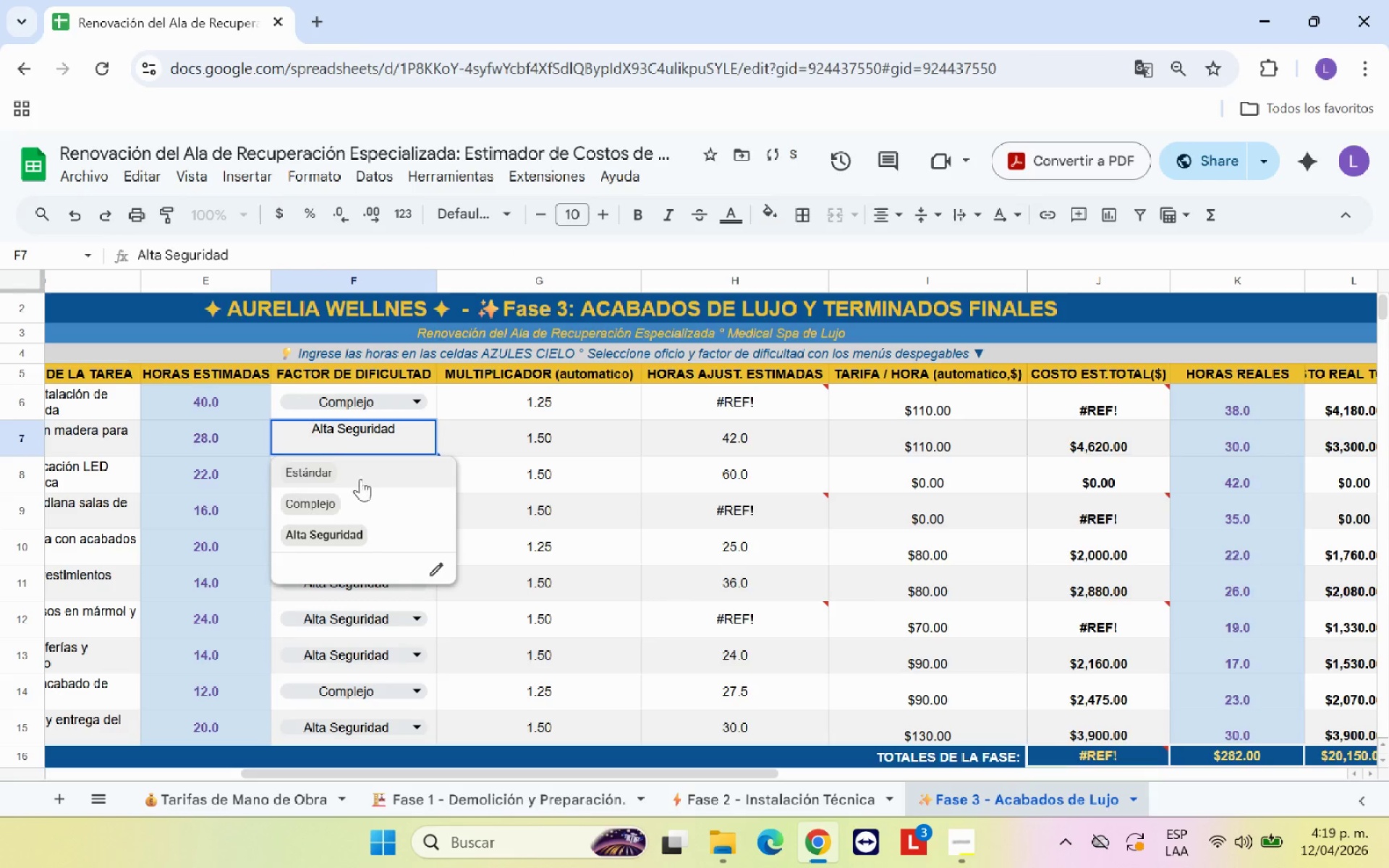 
left_click([339, 509])
 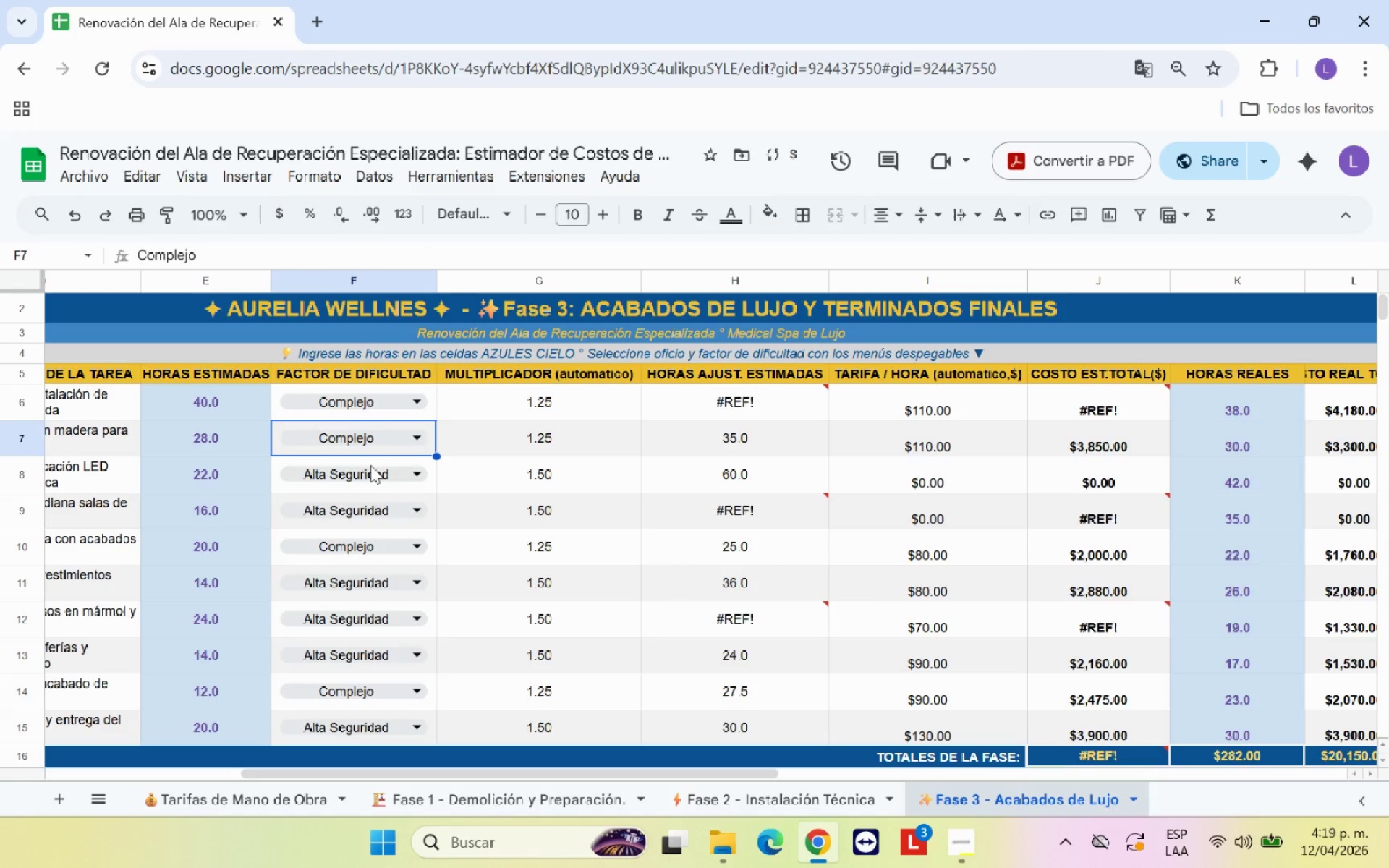 
left_click([371, 476])
 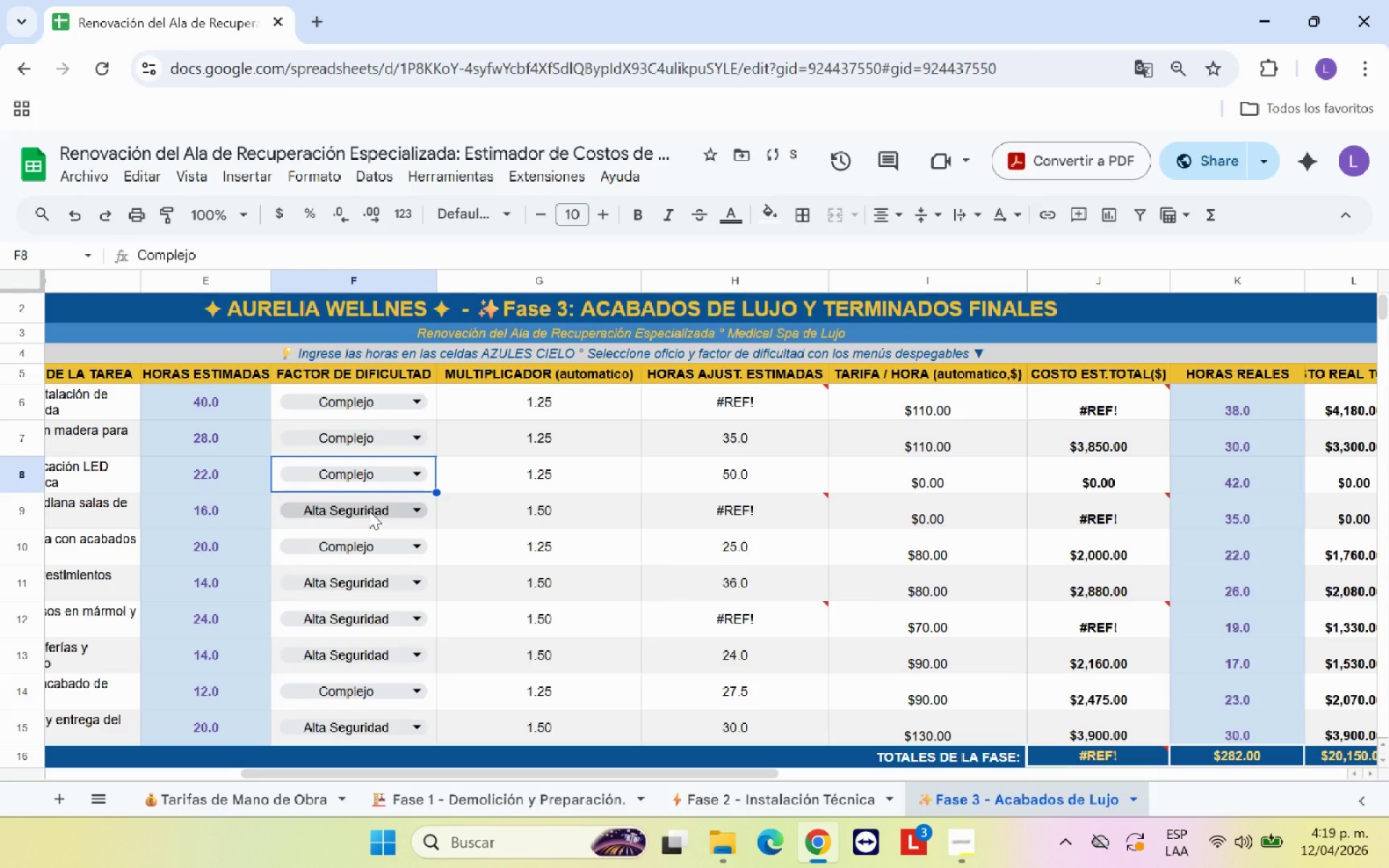 
left_click_drag(start_coordinate=[369, 511], to_coordinate=[369, 504])
 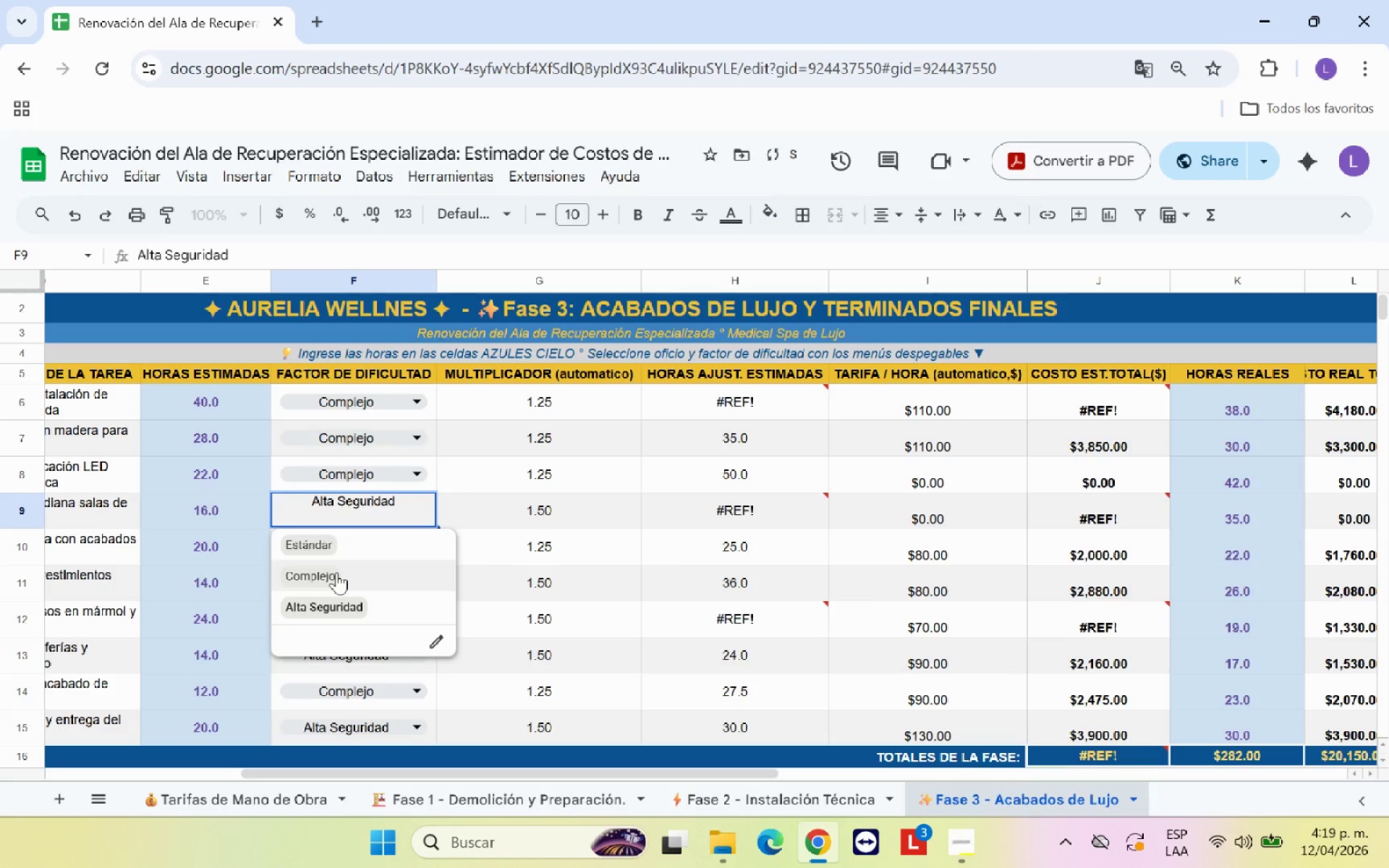 
left_click([336, 574])
 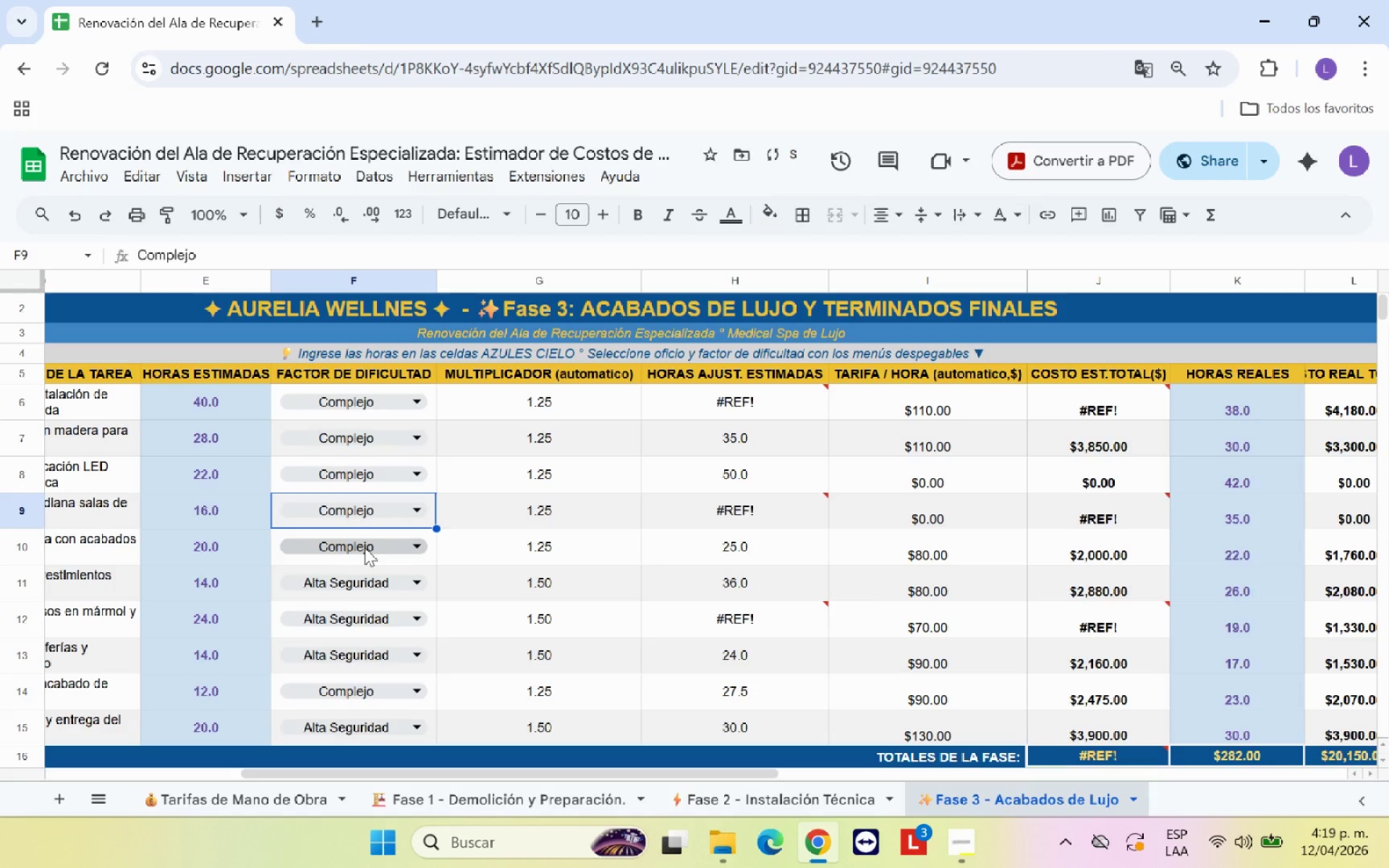 
left_click([365, 547])
 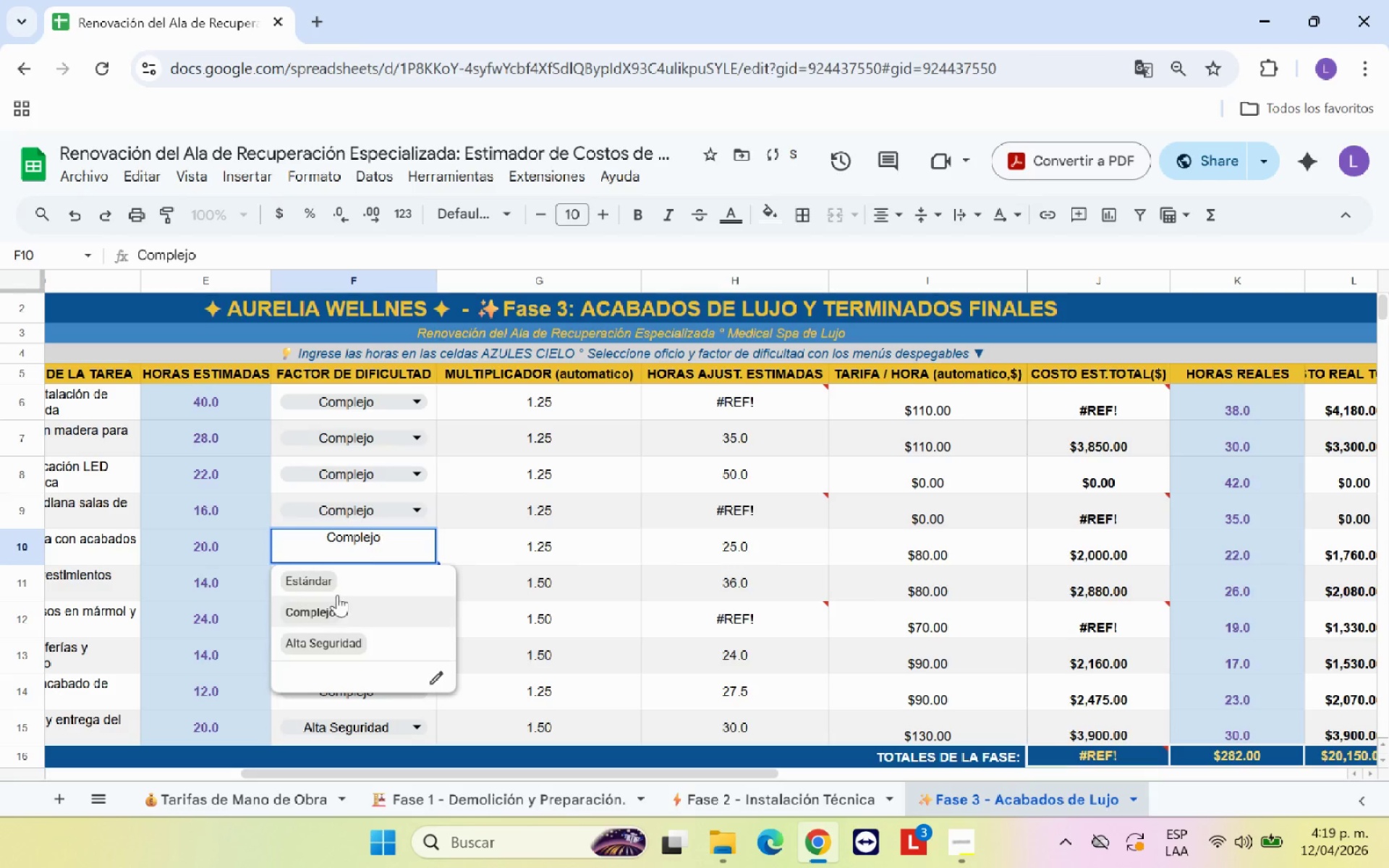 
left_click([343, 580])
 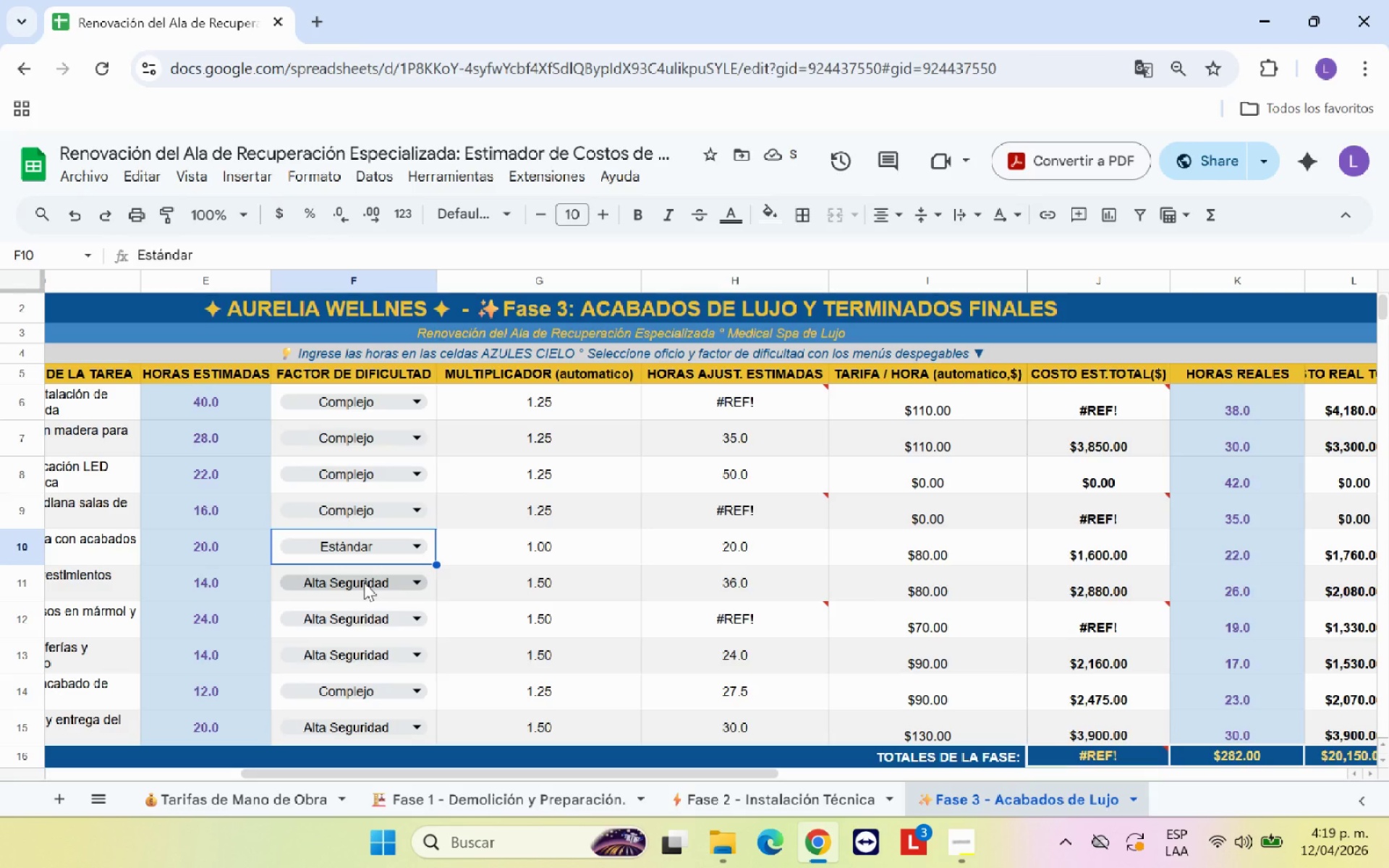 
left_click([365, 583])
 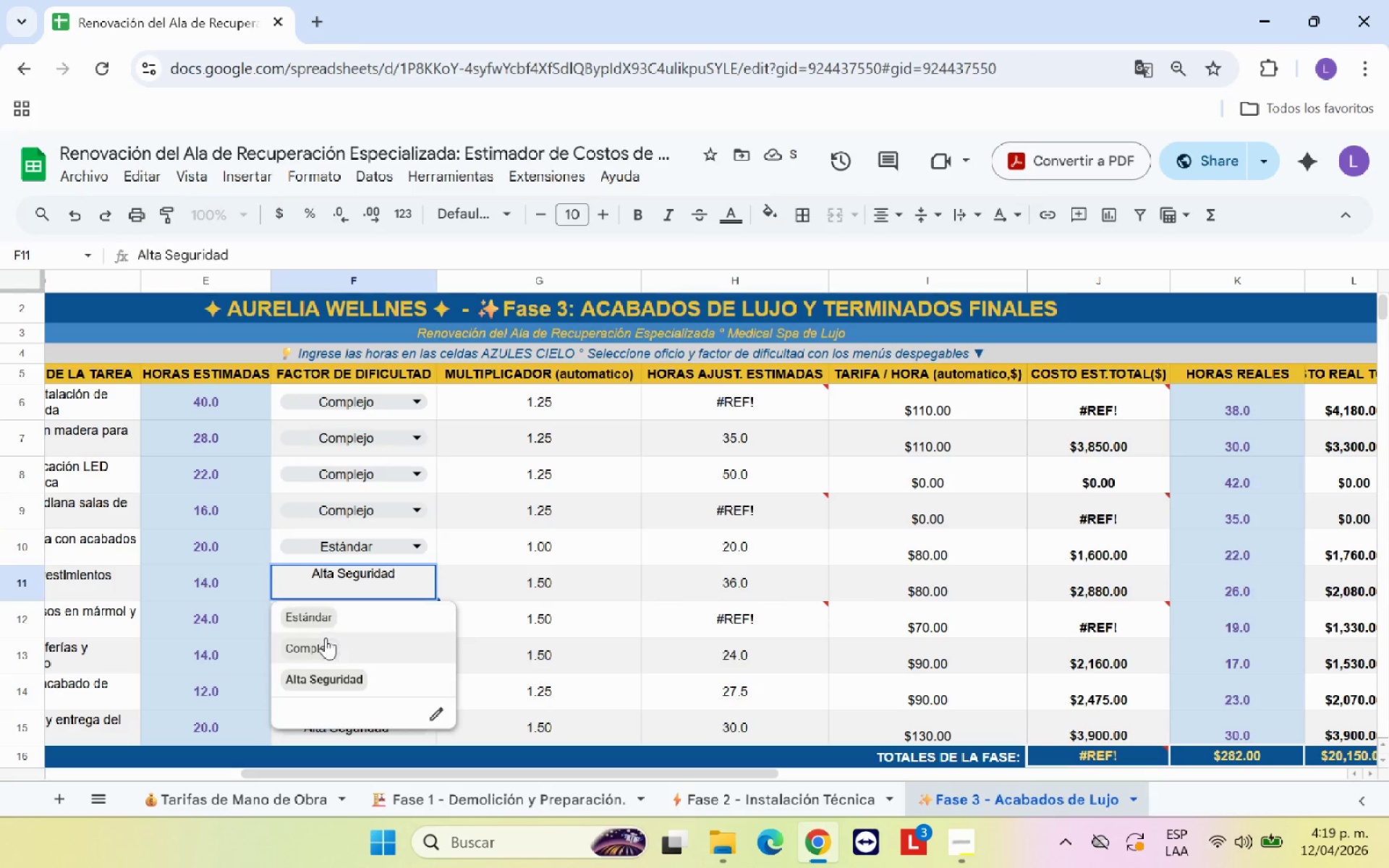 
left_click([326, 641])
 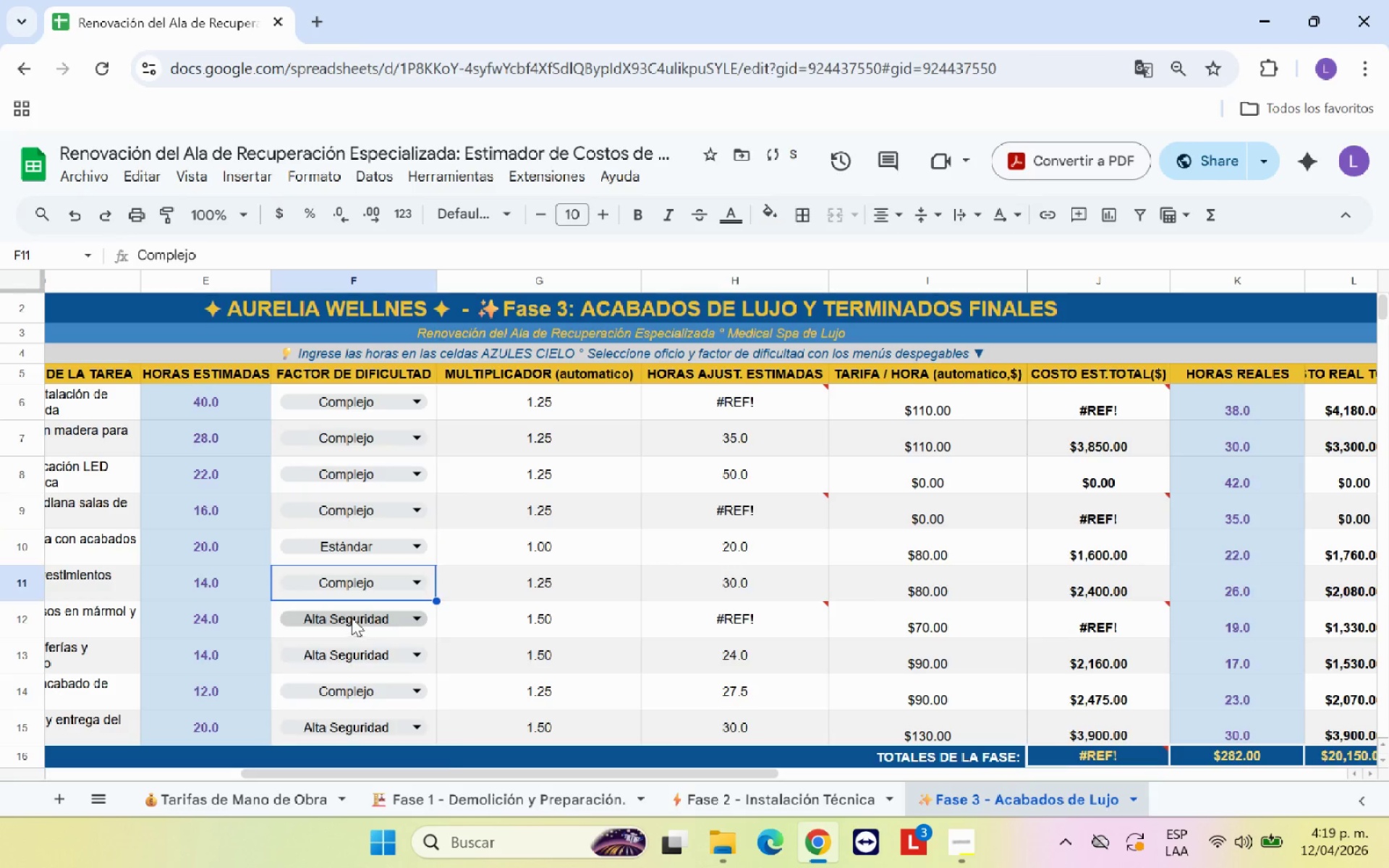 
left_click([352, 618])
 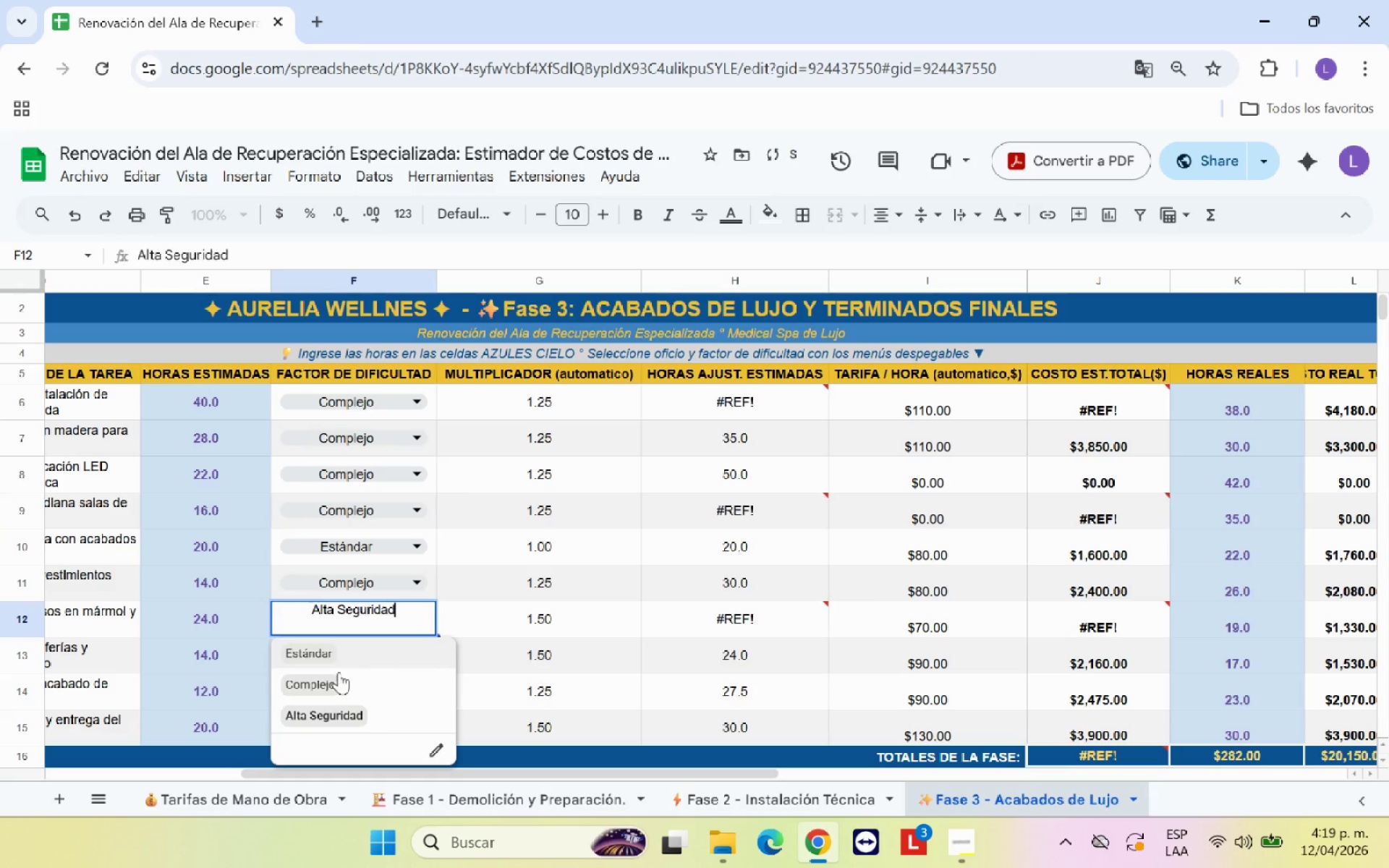 
left_click([337, 676])
 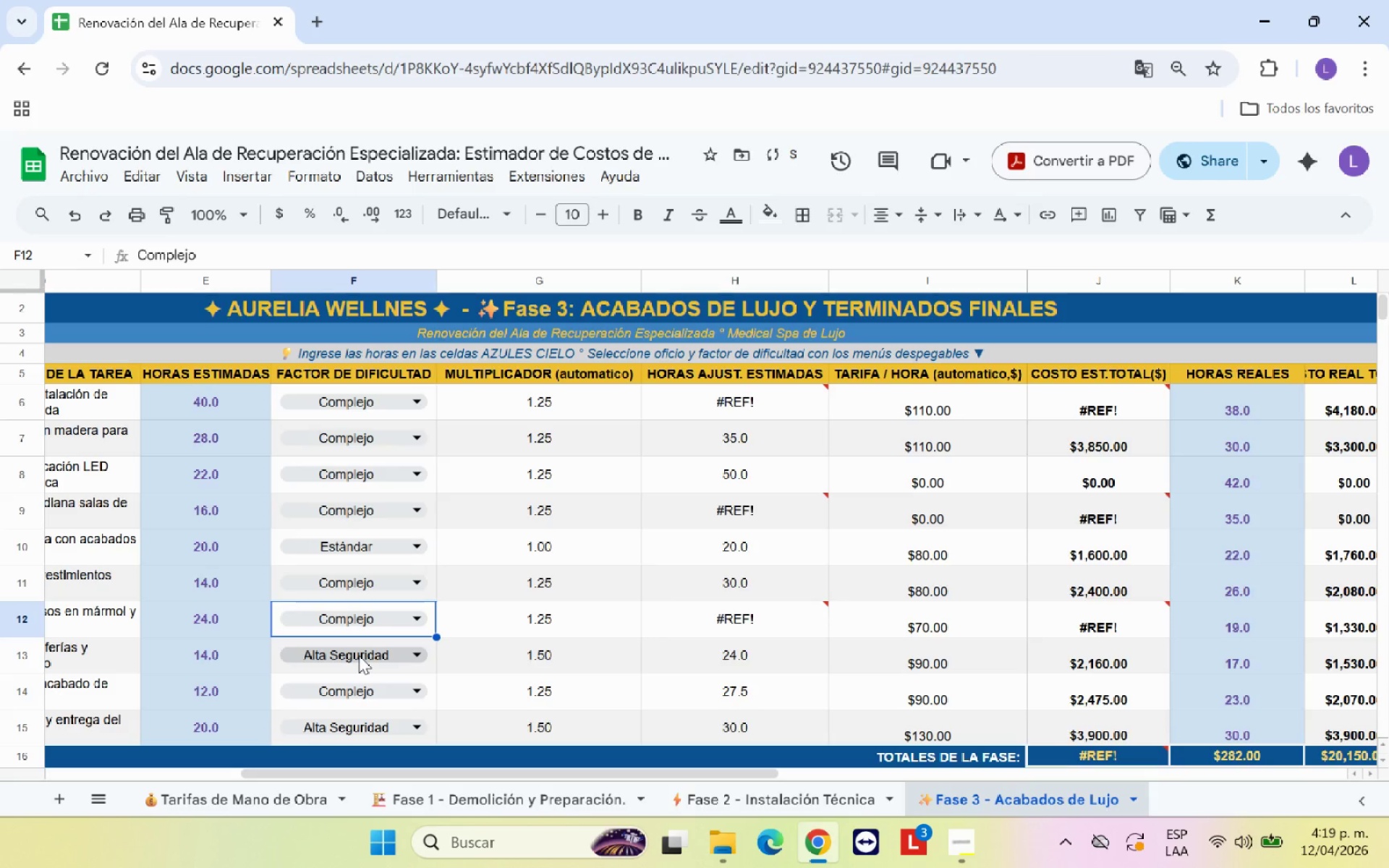 
left_click([359, 655])
 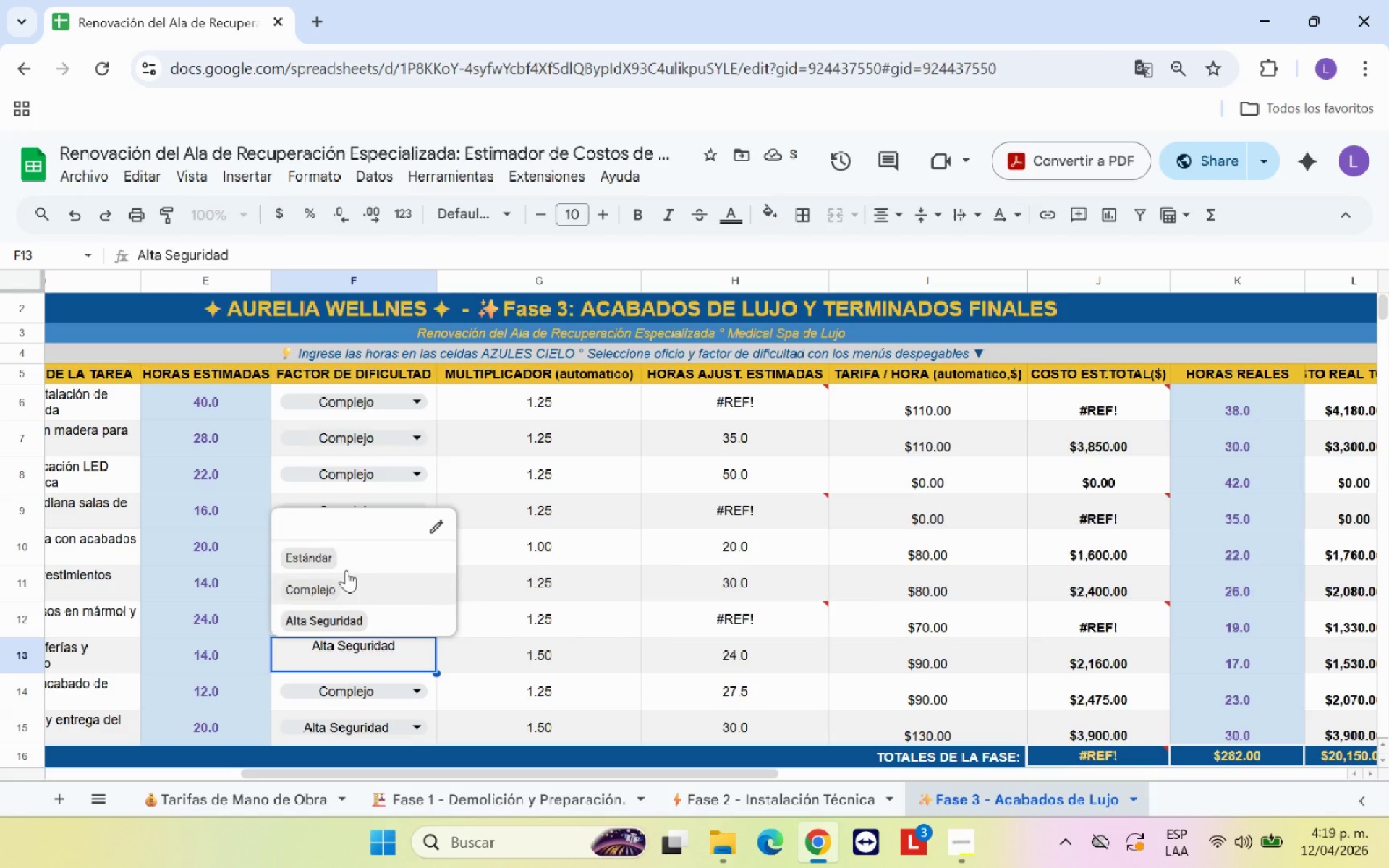 
left_click([346, 557])
 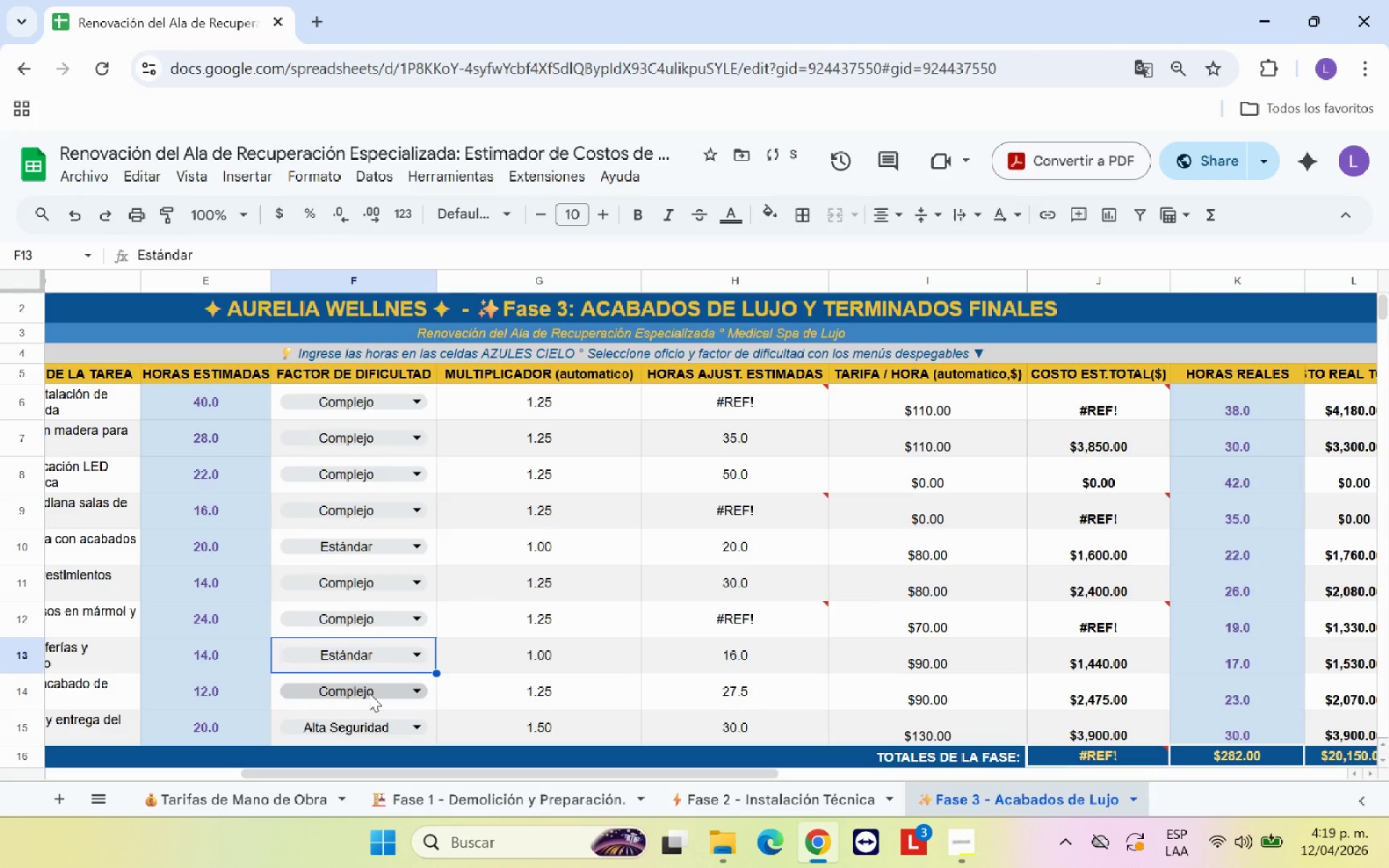 
left_click([369, 693])
 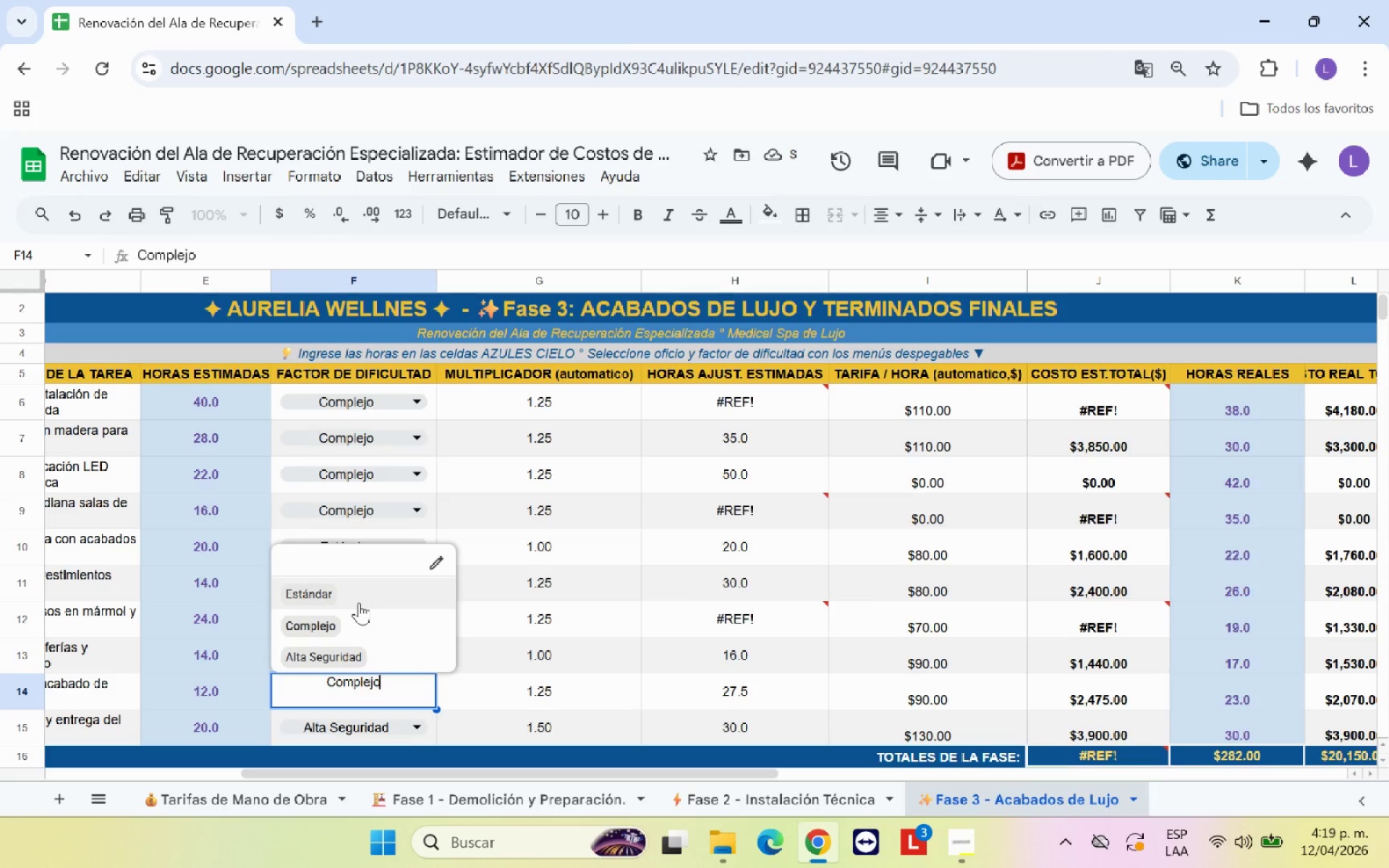 
left_click([359, 599])
 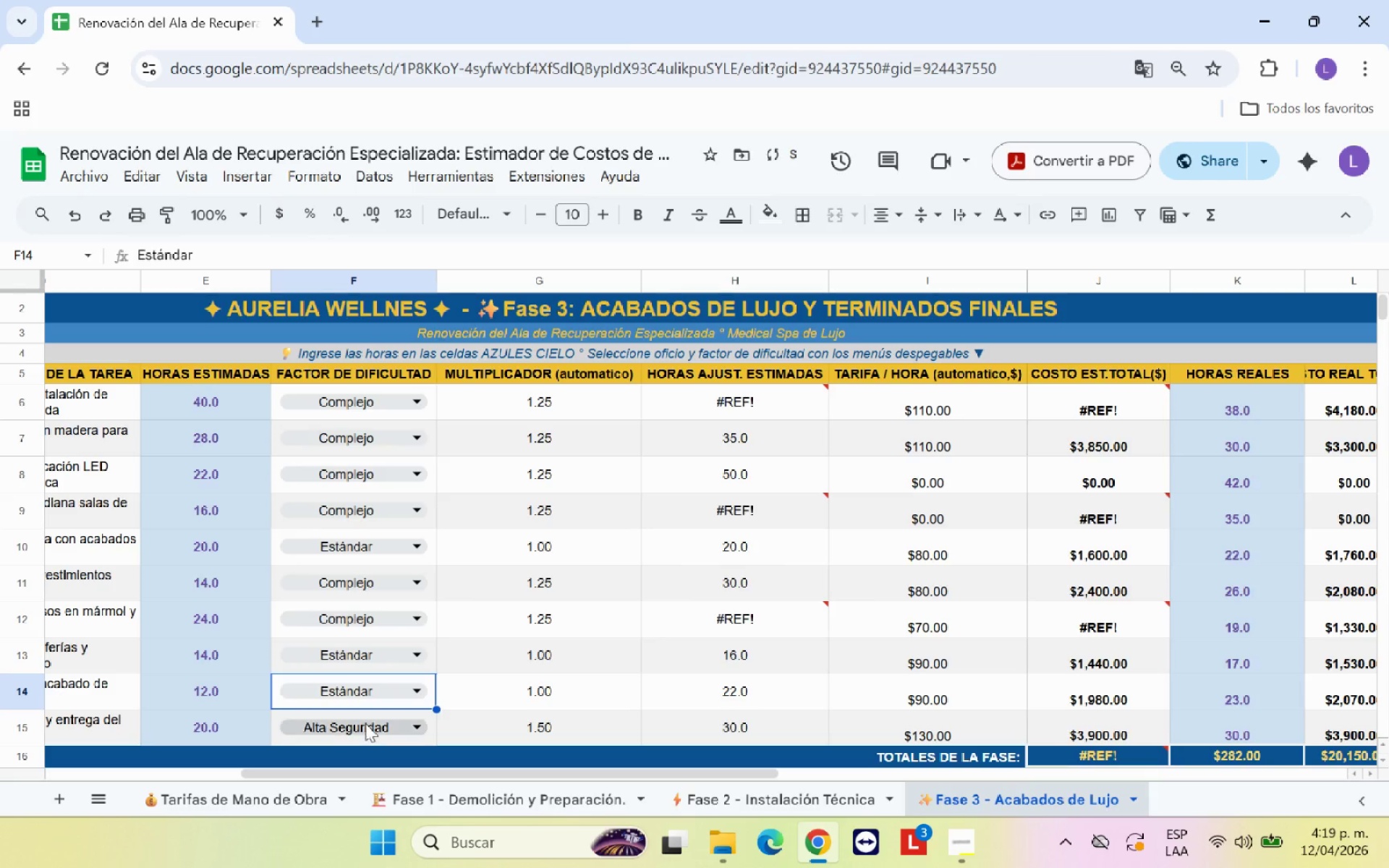 
left_click([366, 724])
 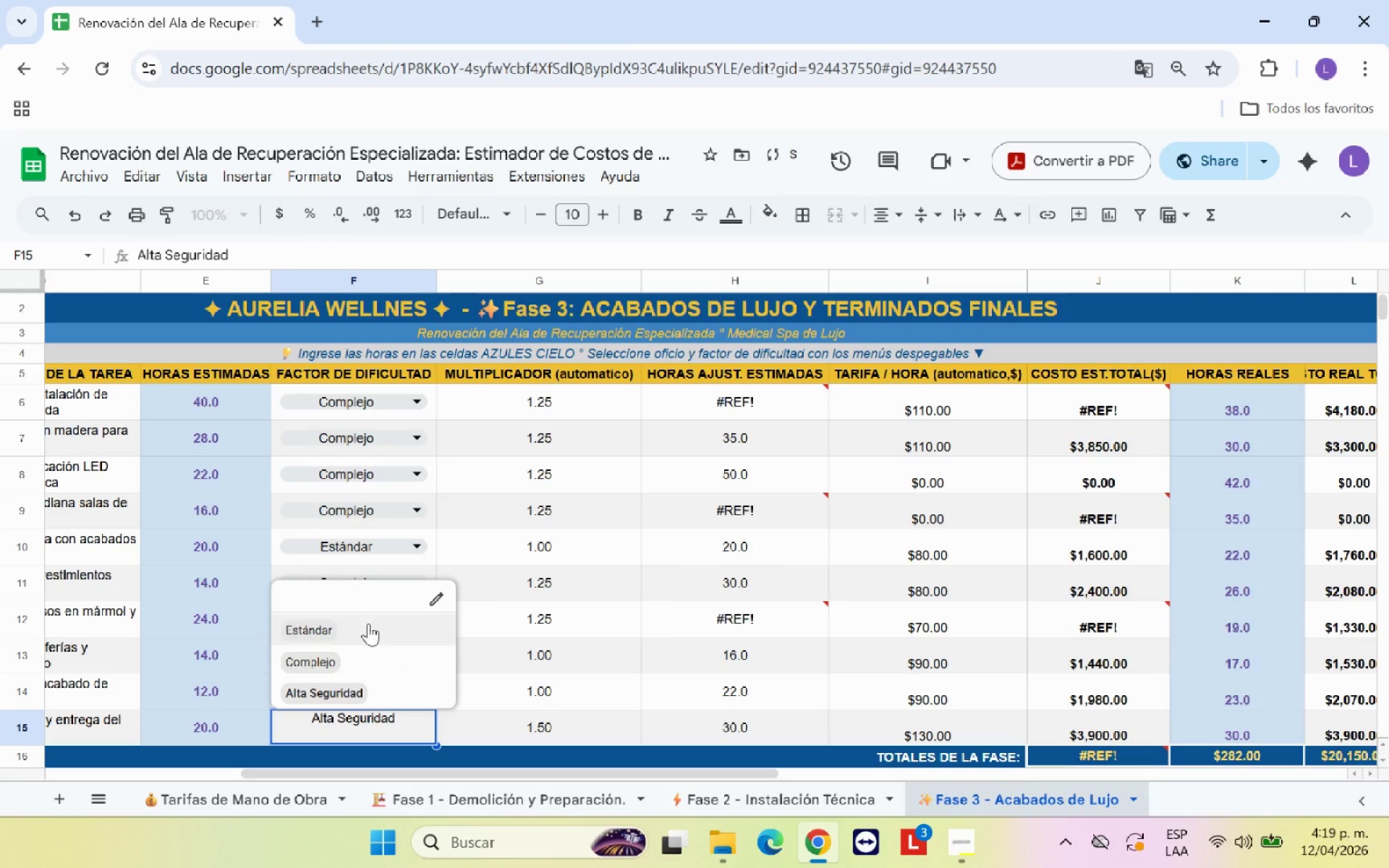 
left_click([368, 624])
 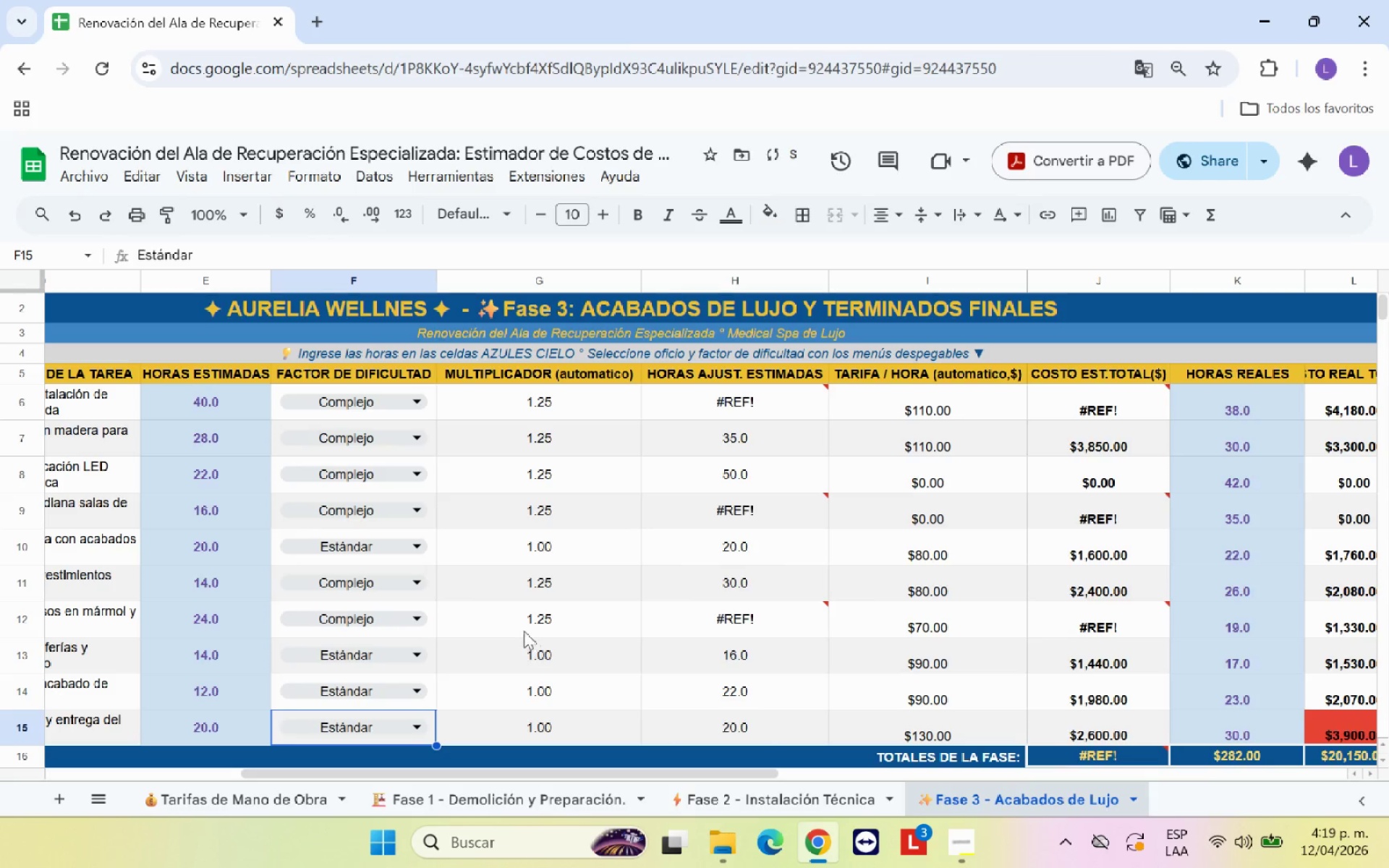 
left_click([580, 524])
 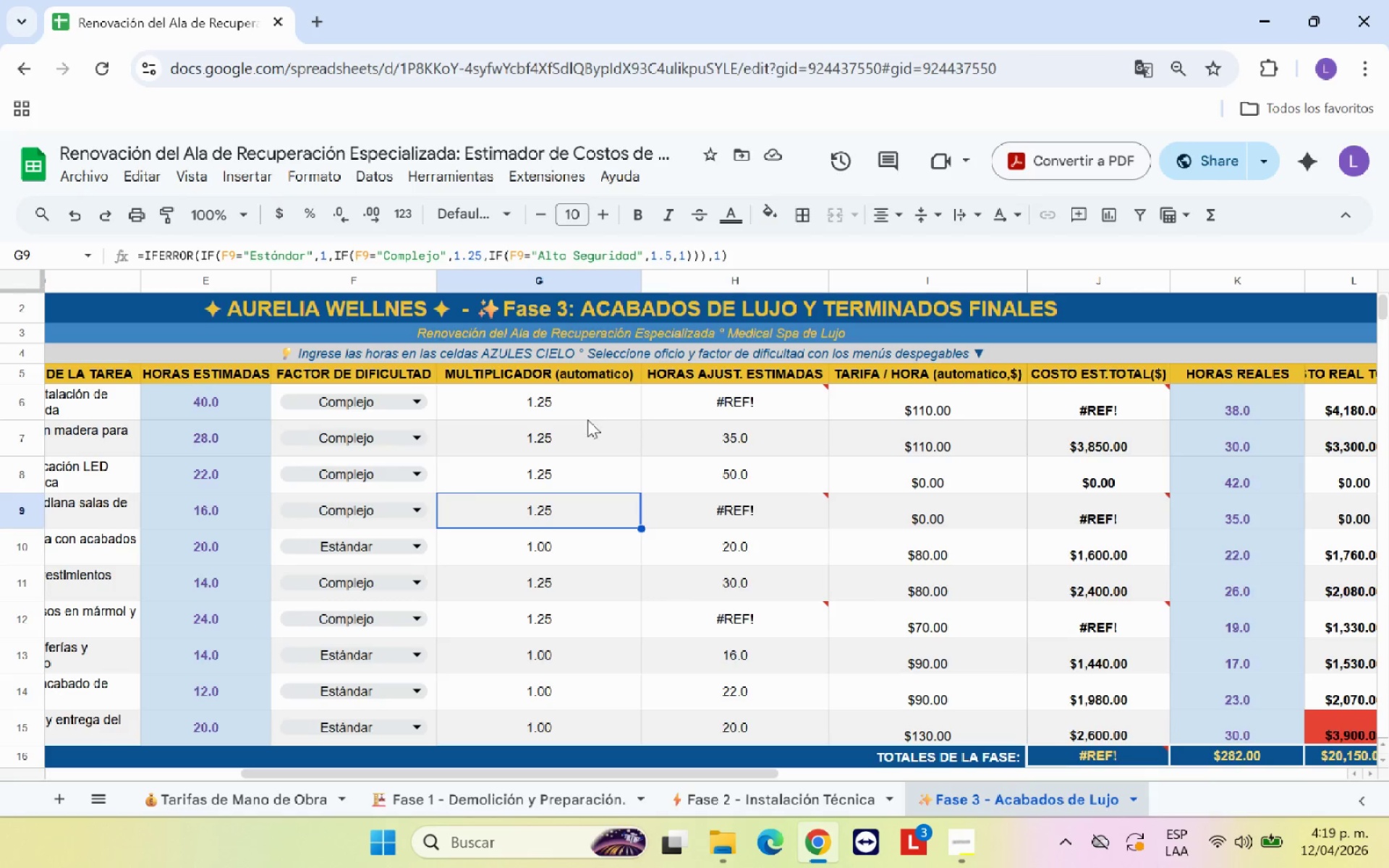 
wait(5.03)
 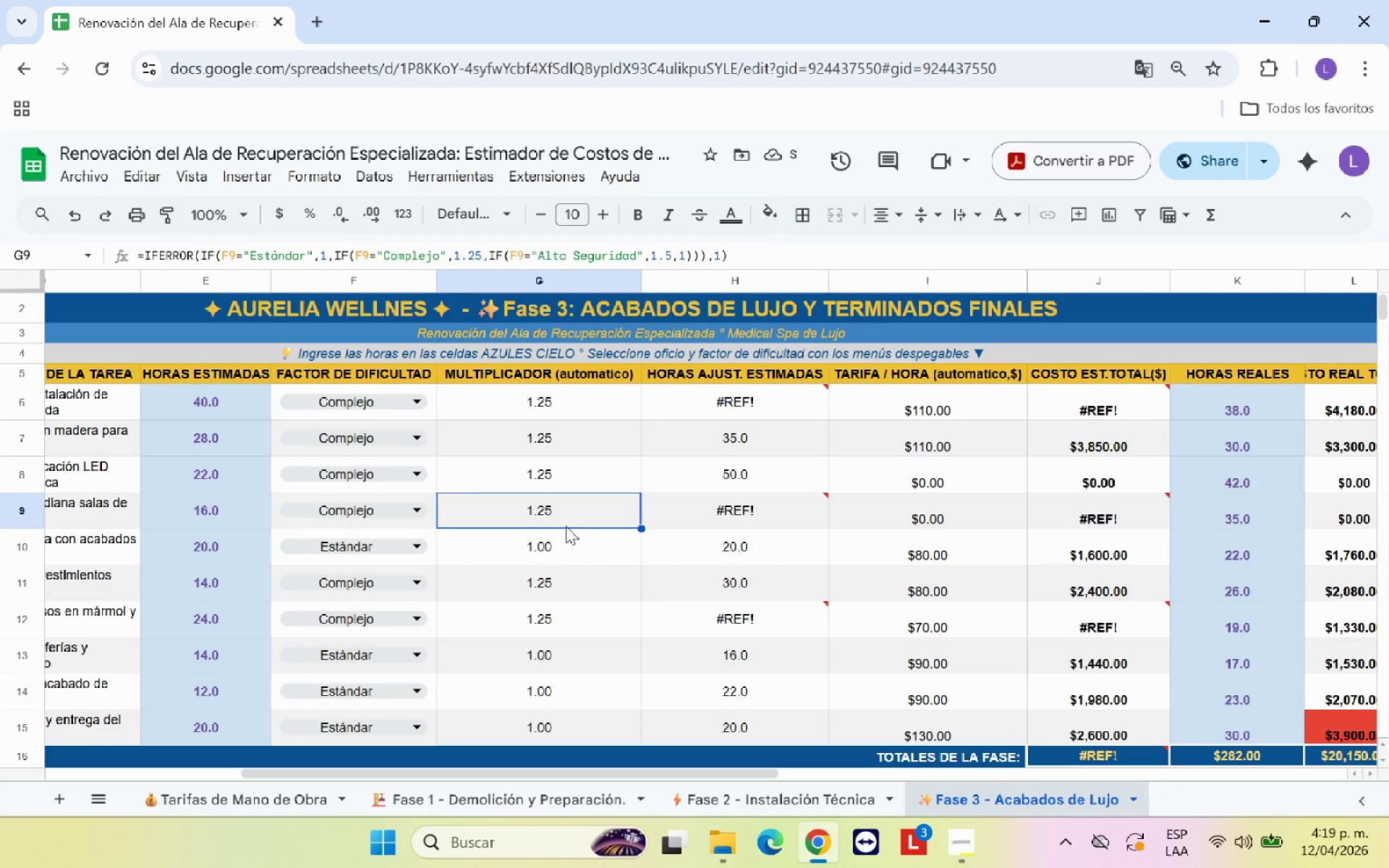 
left_click([558, 542])
 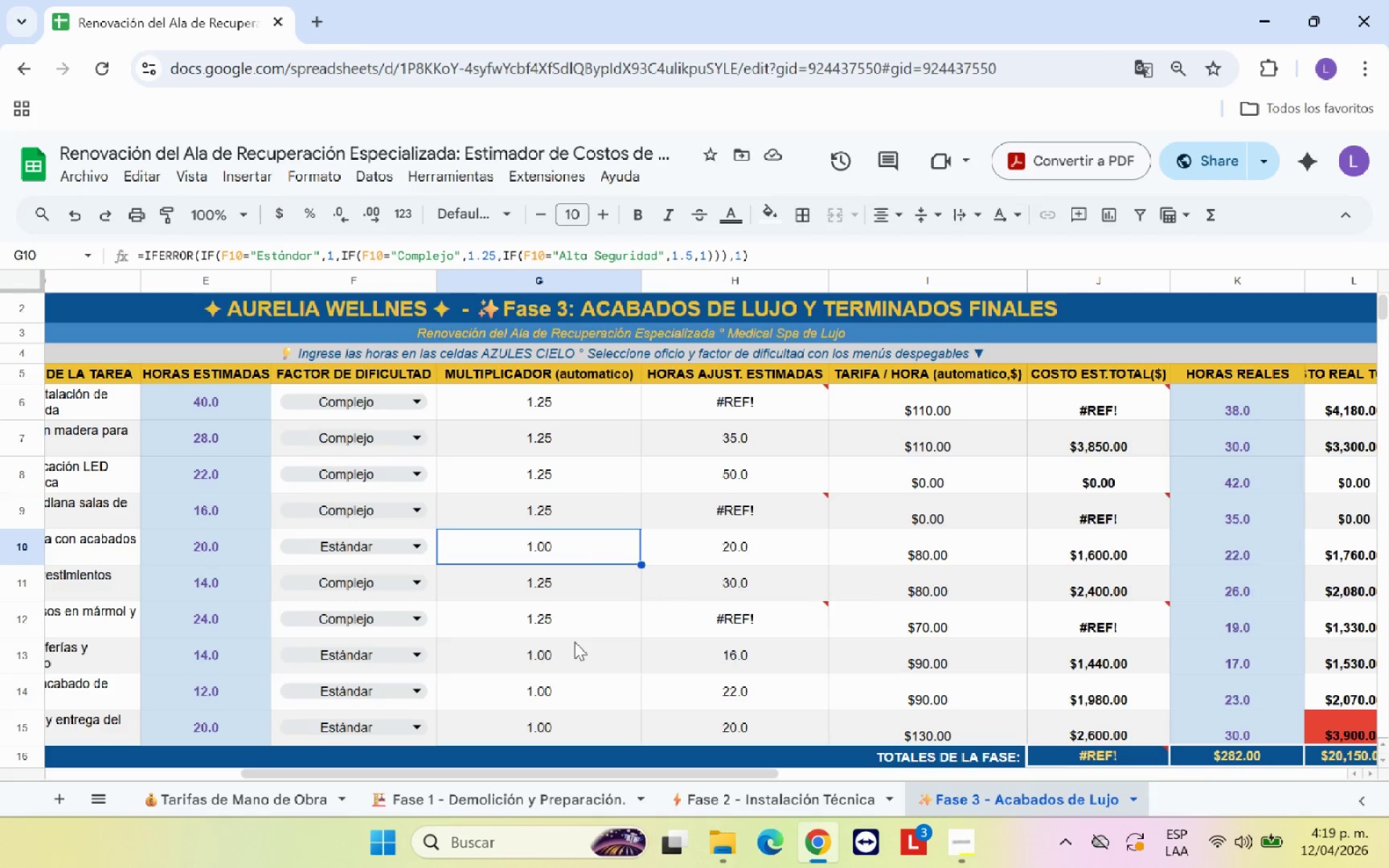 
wait(5.42)
 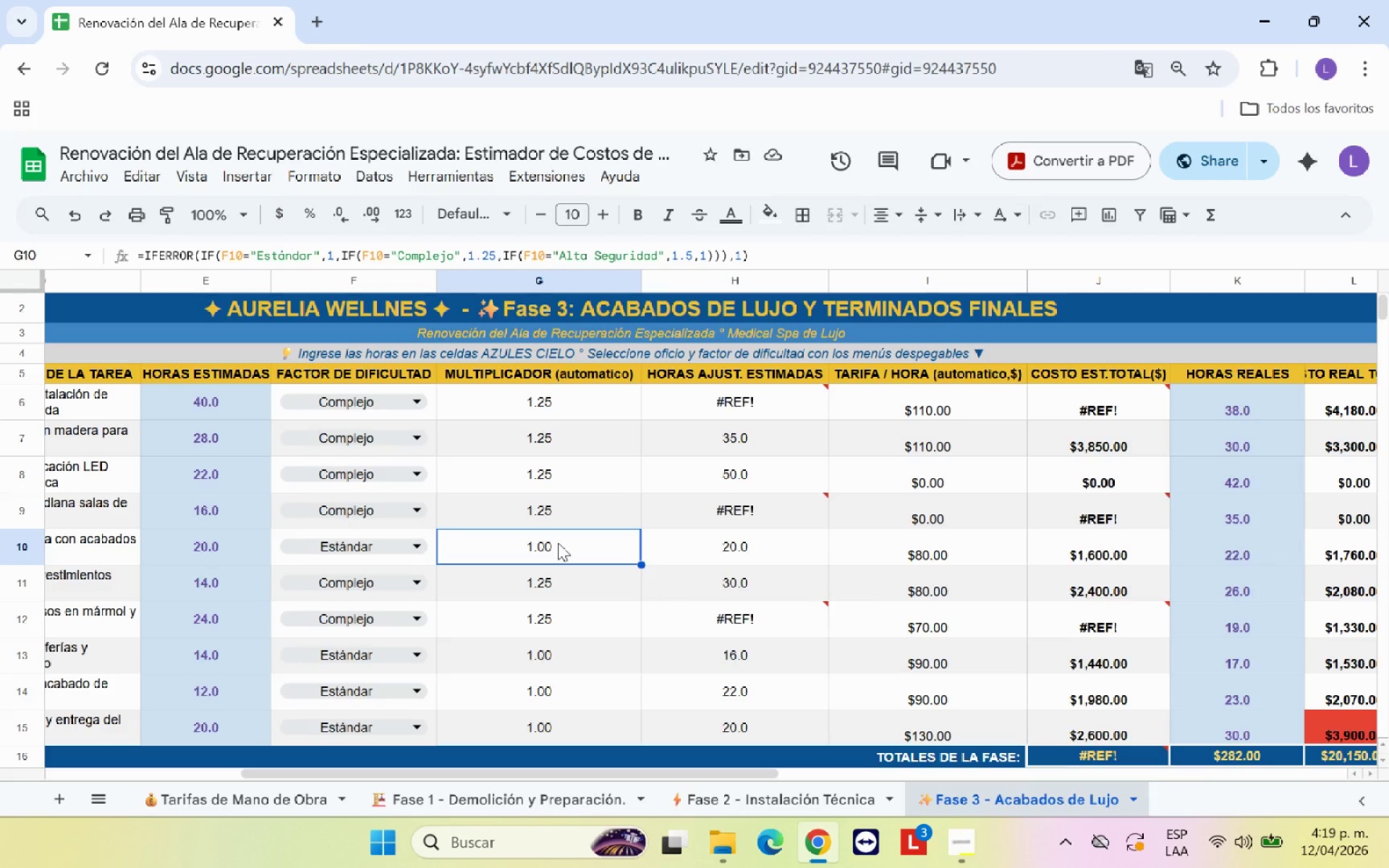 
left_click_drag(start_coordinate=[385, 773], to_coordinate=[527, 777])
 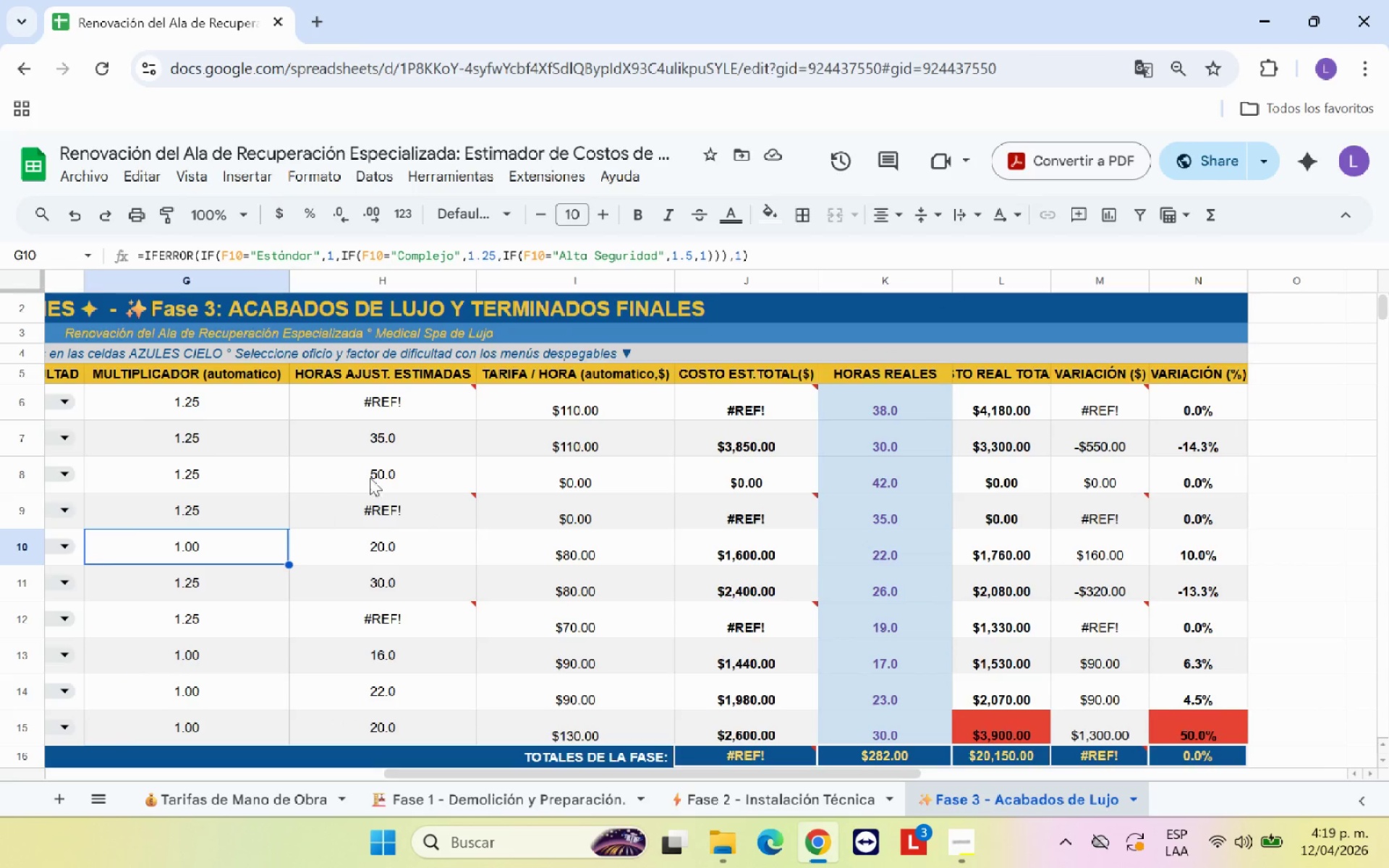 
left_click([378, 472])
 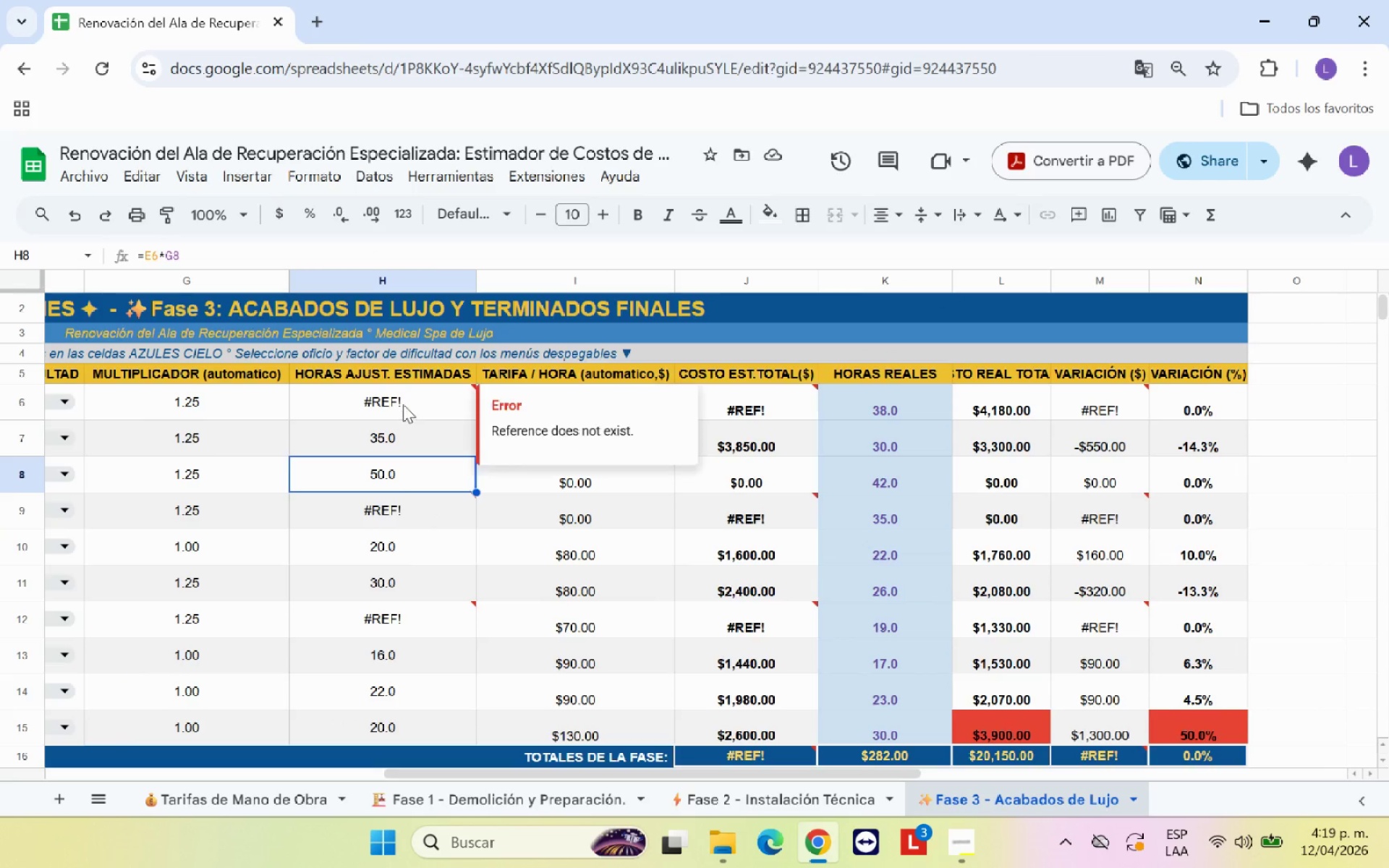 
left_click([403, 404])
 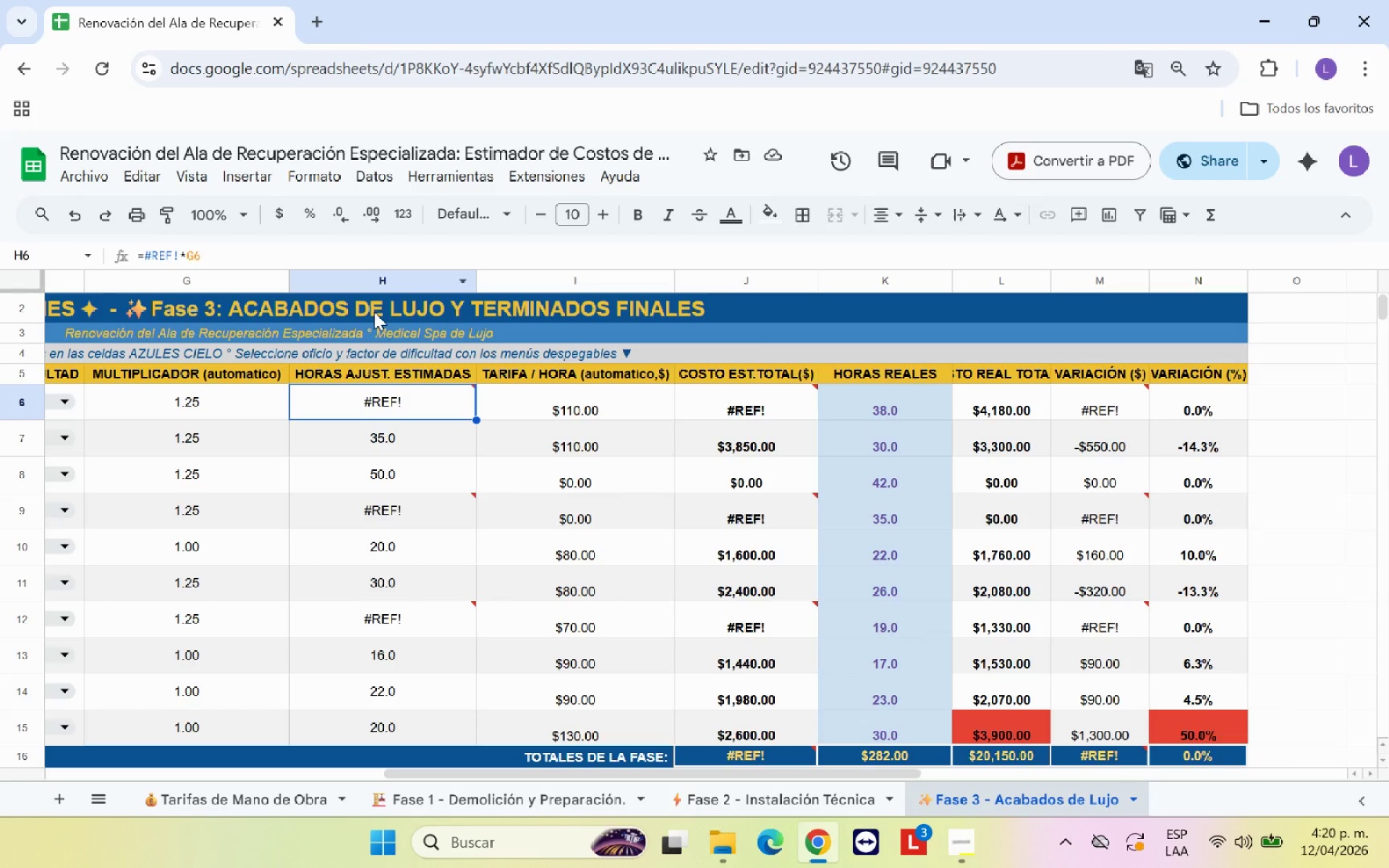 
wait(13.88)
 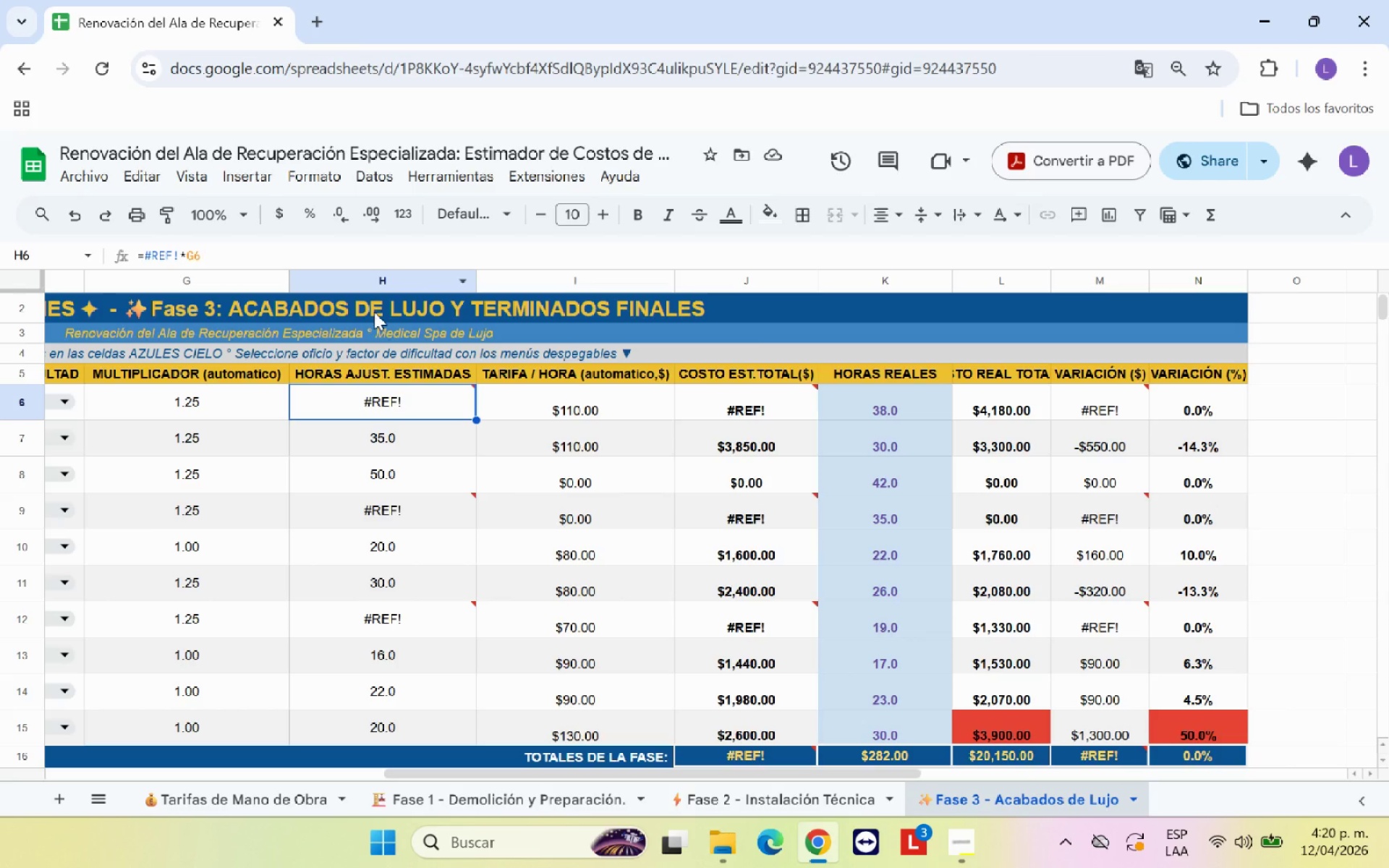 
key(Backspace)
 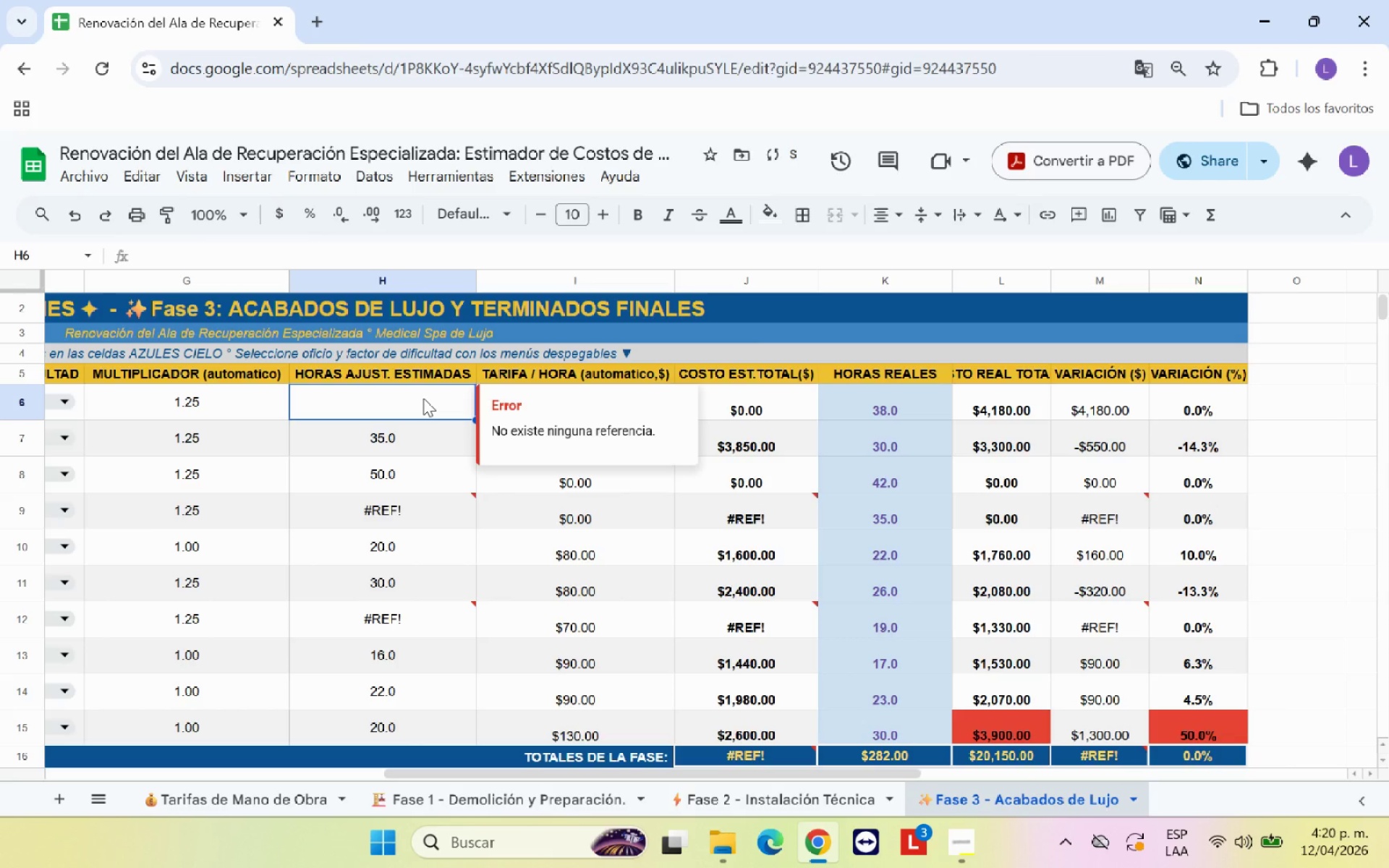 
key(Shift+0)
 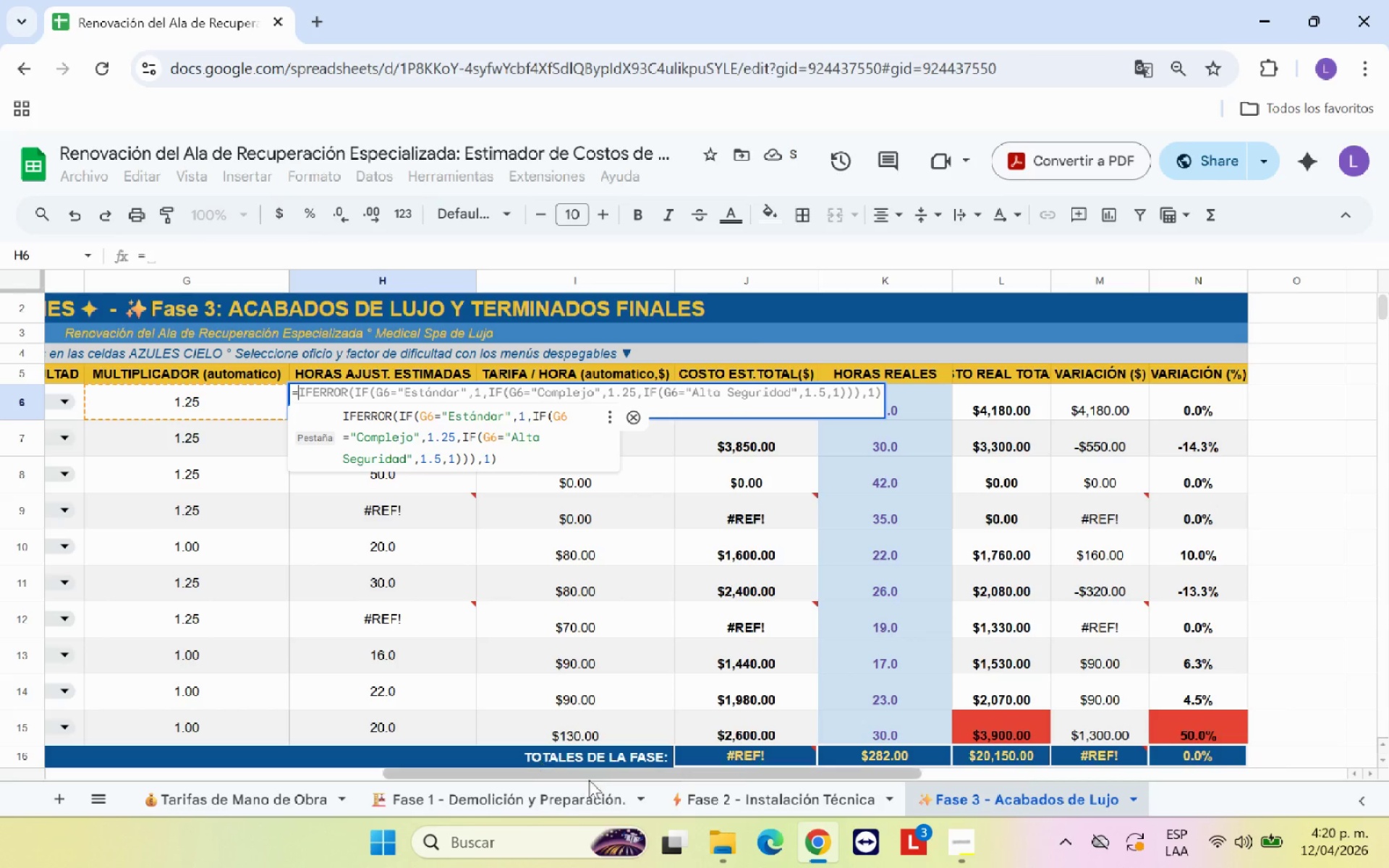 
left_click_drag(start_coordinate=[687, 771], to_coordinate=[525, 777])
 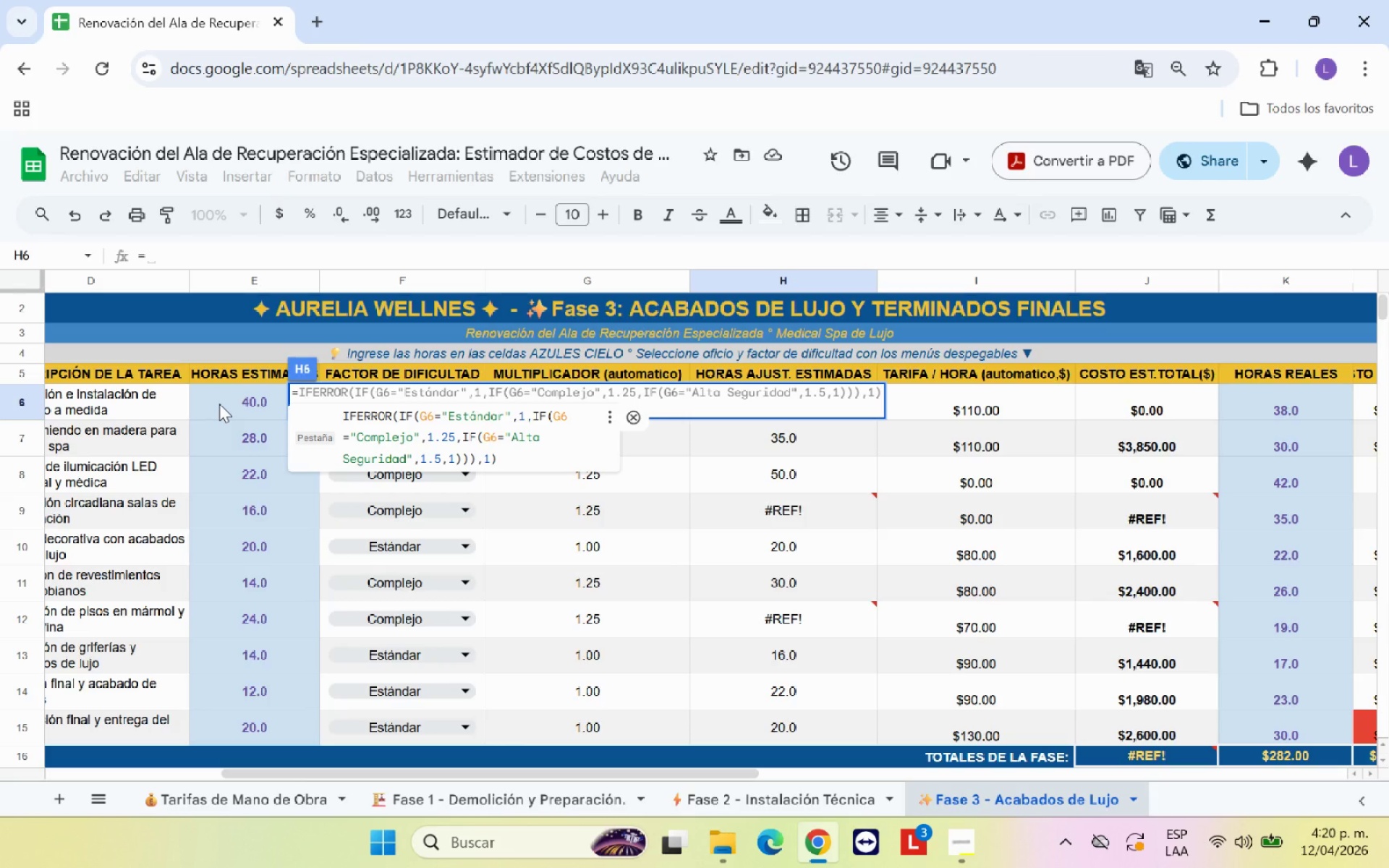 
left_click([219, 404])
 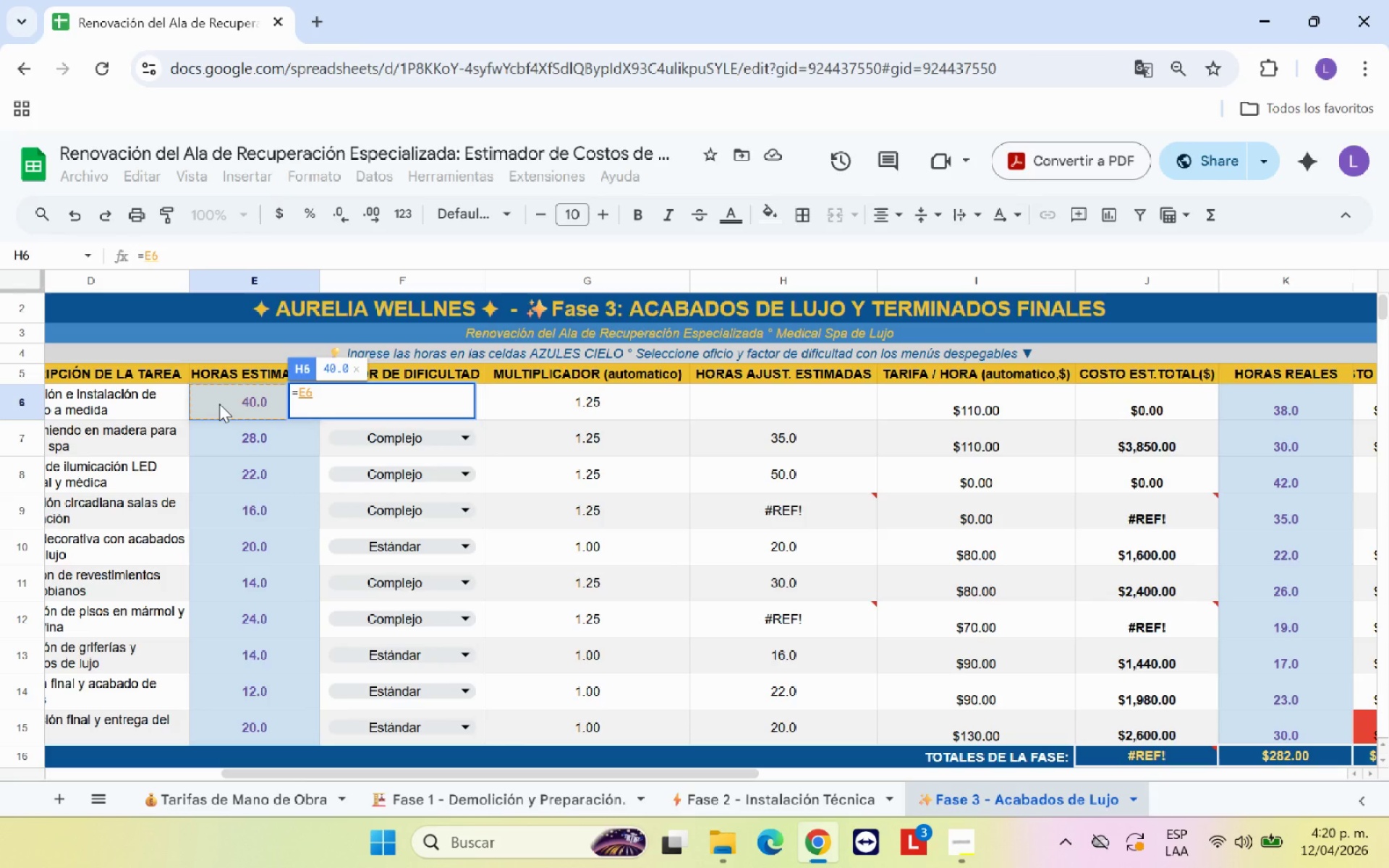 
key(Shift+Equal)
 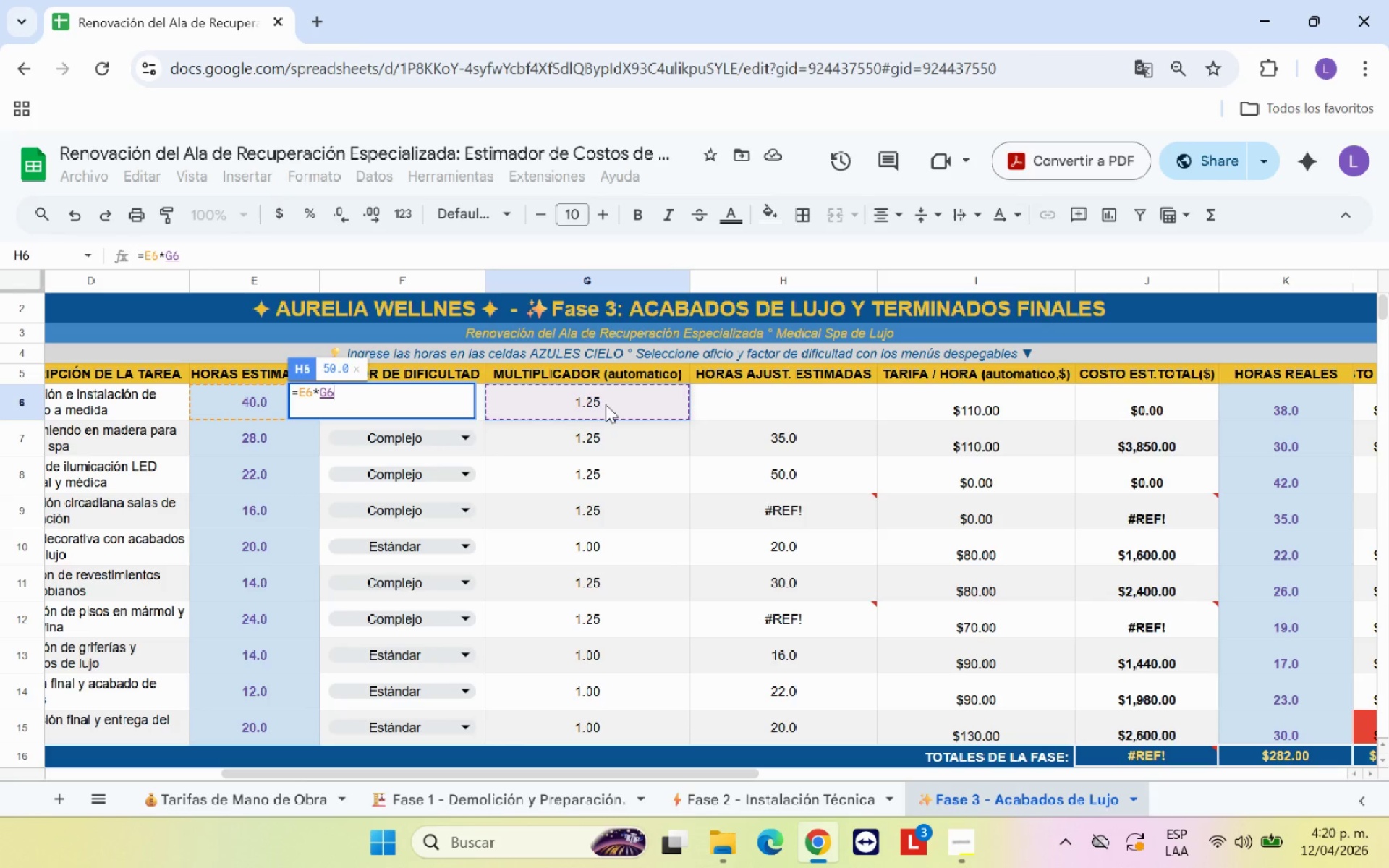 
key(Enter)
 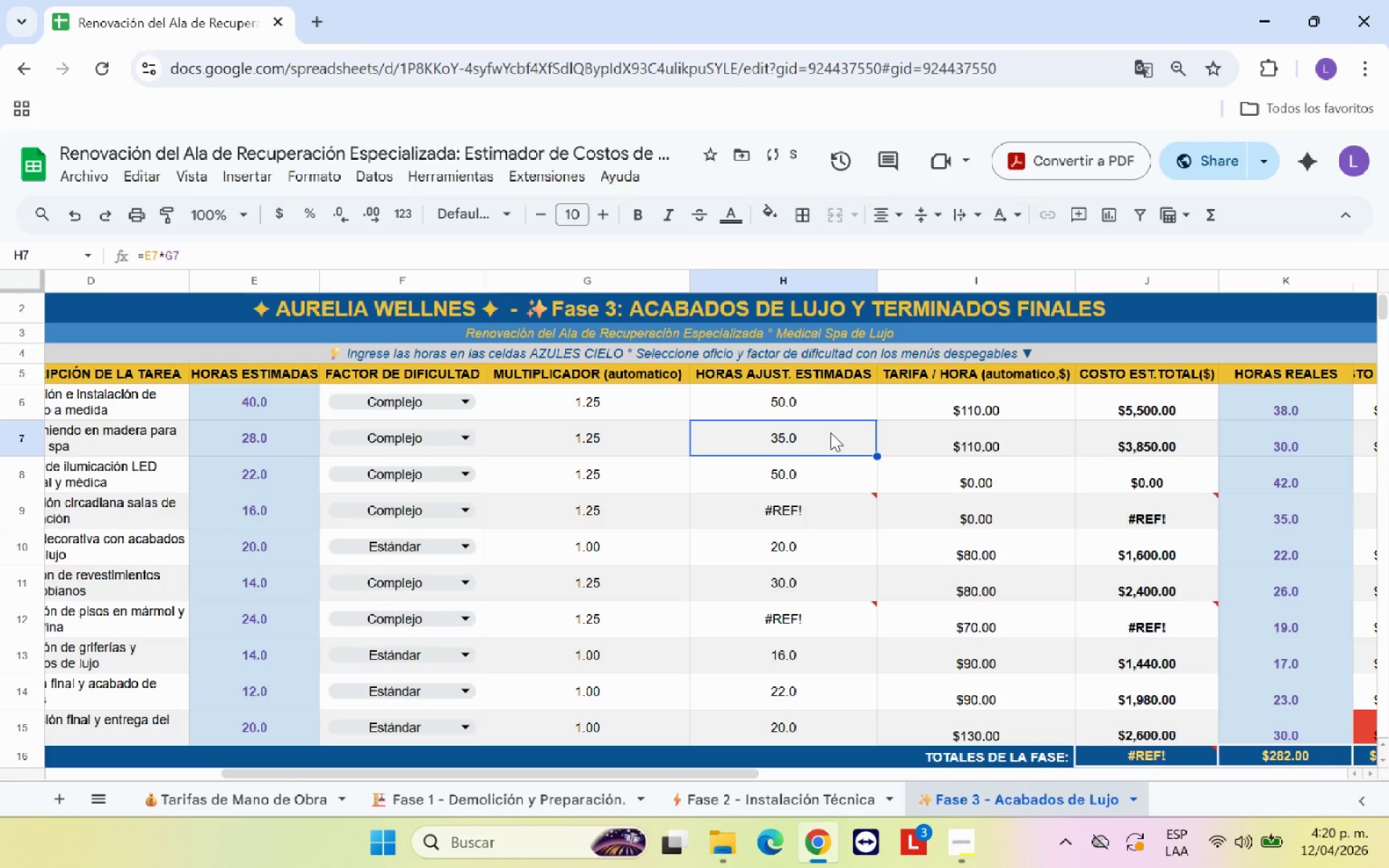 
left_click([827, 405])
 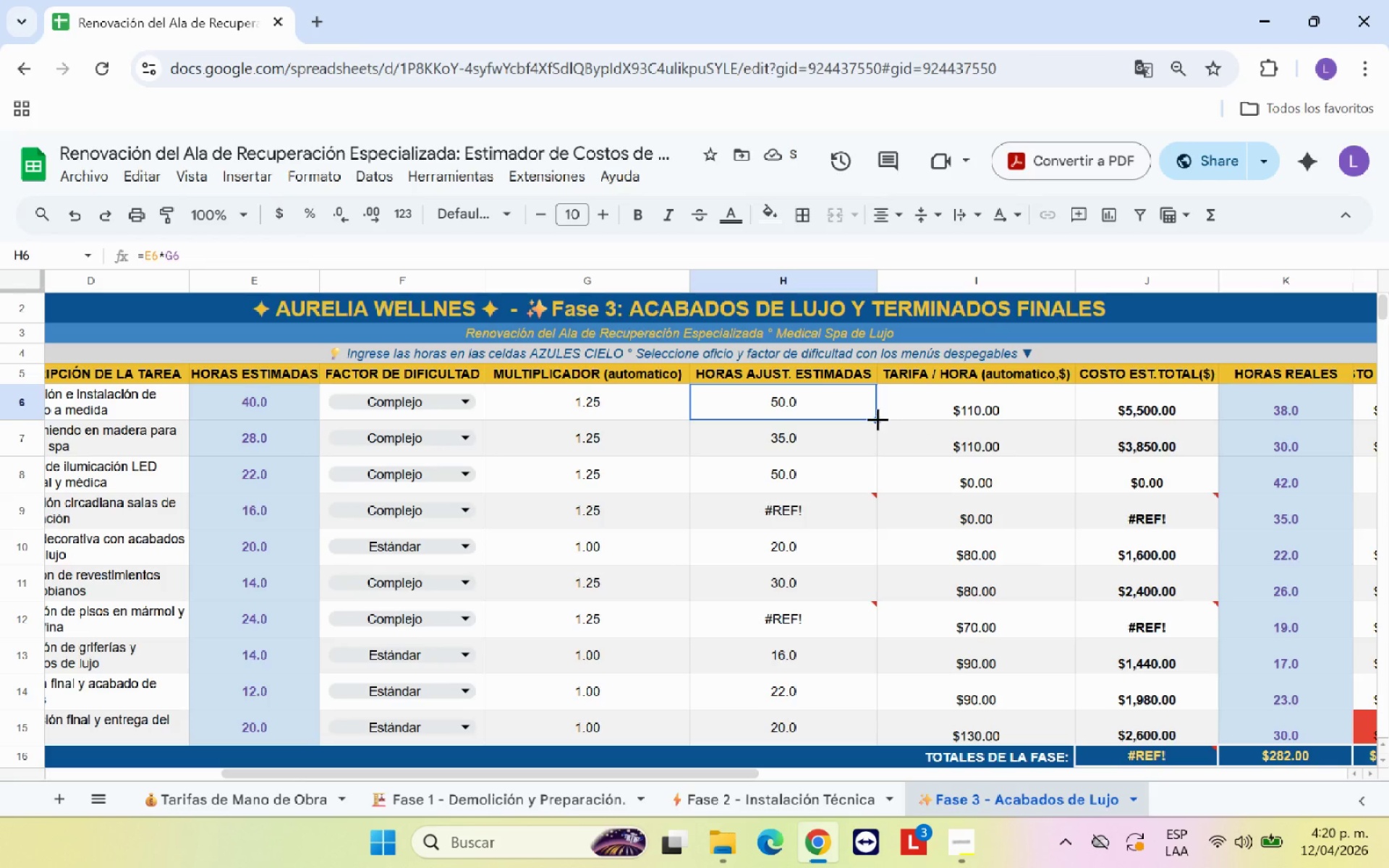 
left_click_drag(start_coordinate=[878, 419], to_coordinate=[871, 725])
 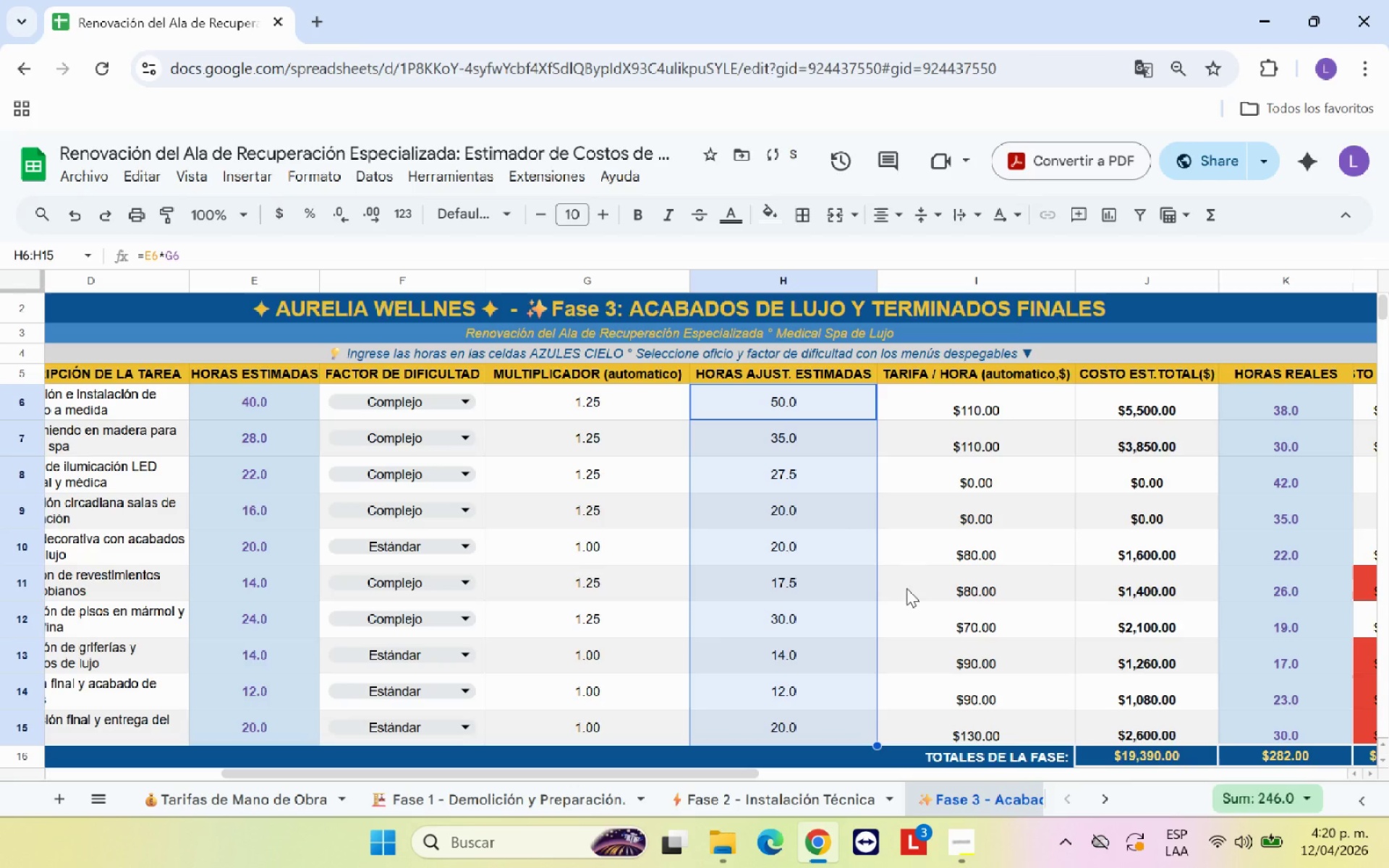 
left_click([909, 587])
 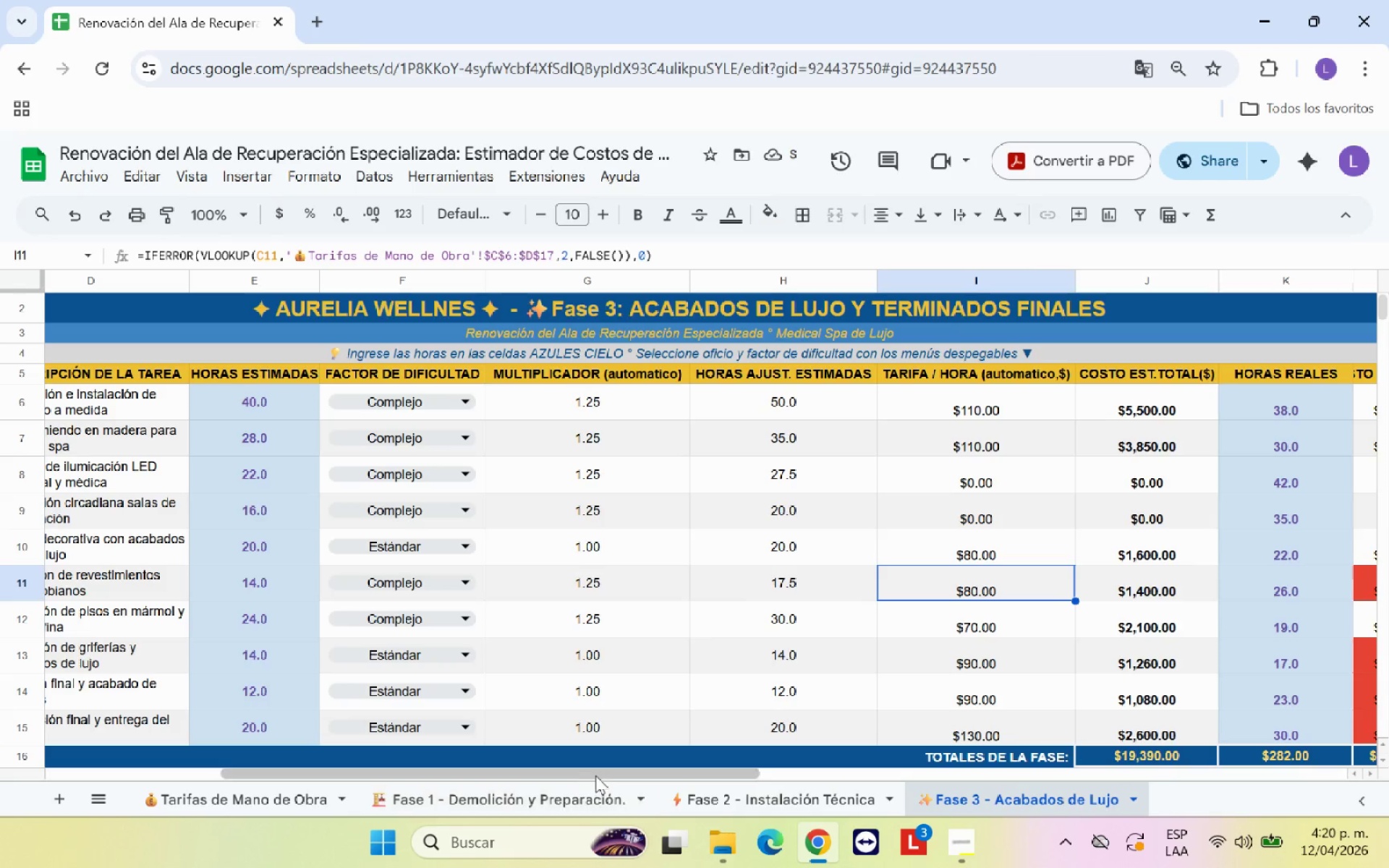 
left_click_drag(start_coordinate=[596, 774], to_coordinate=[791, 758])
 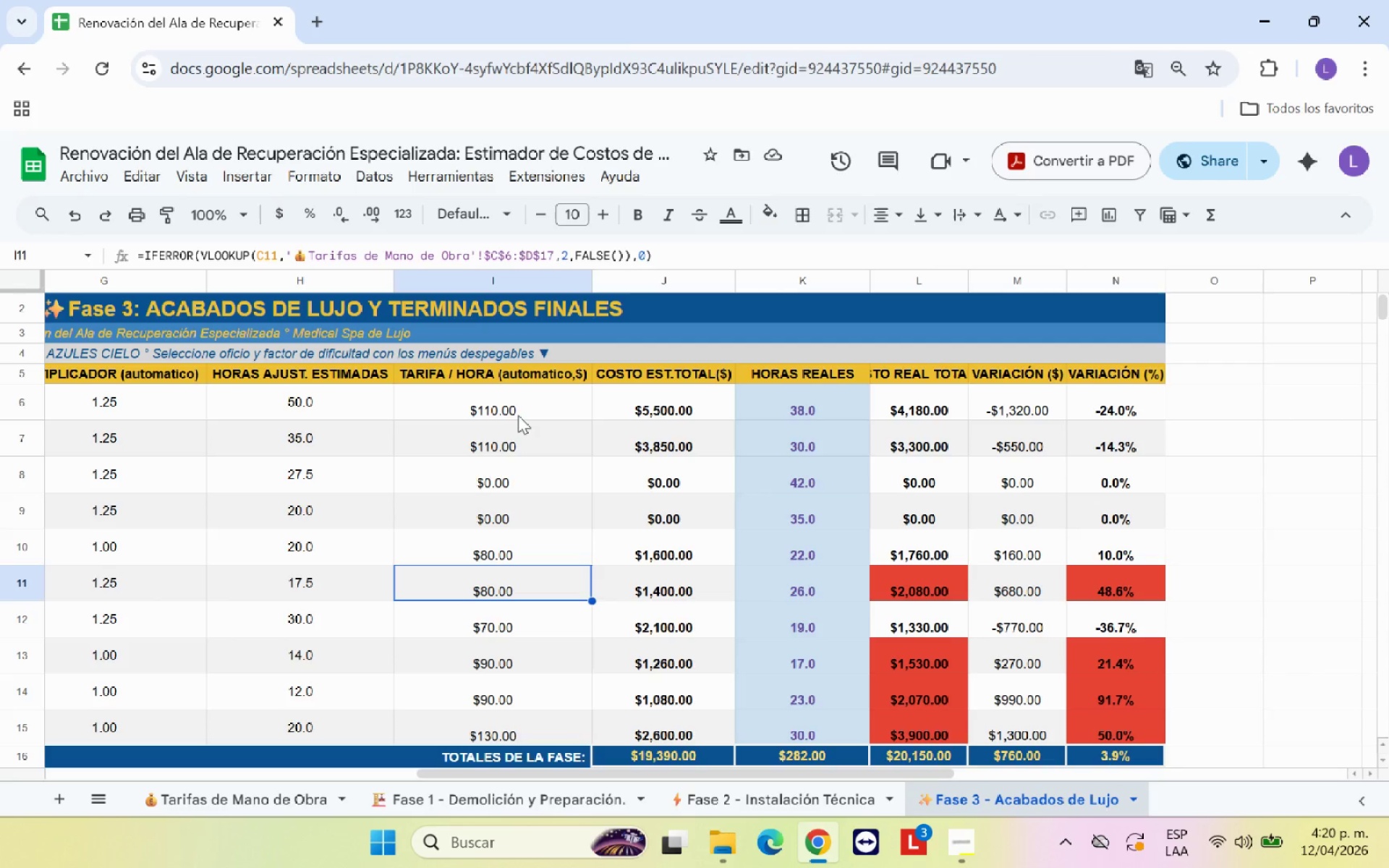 
wait(15.27)
 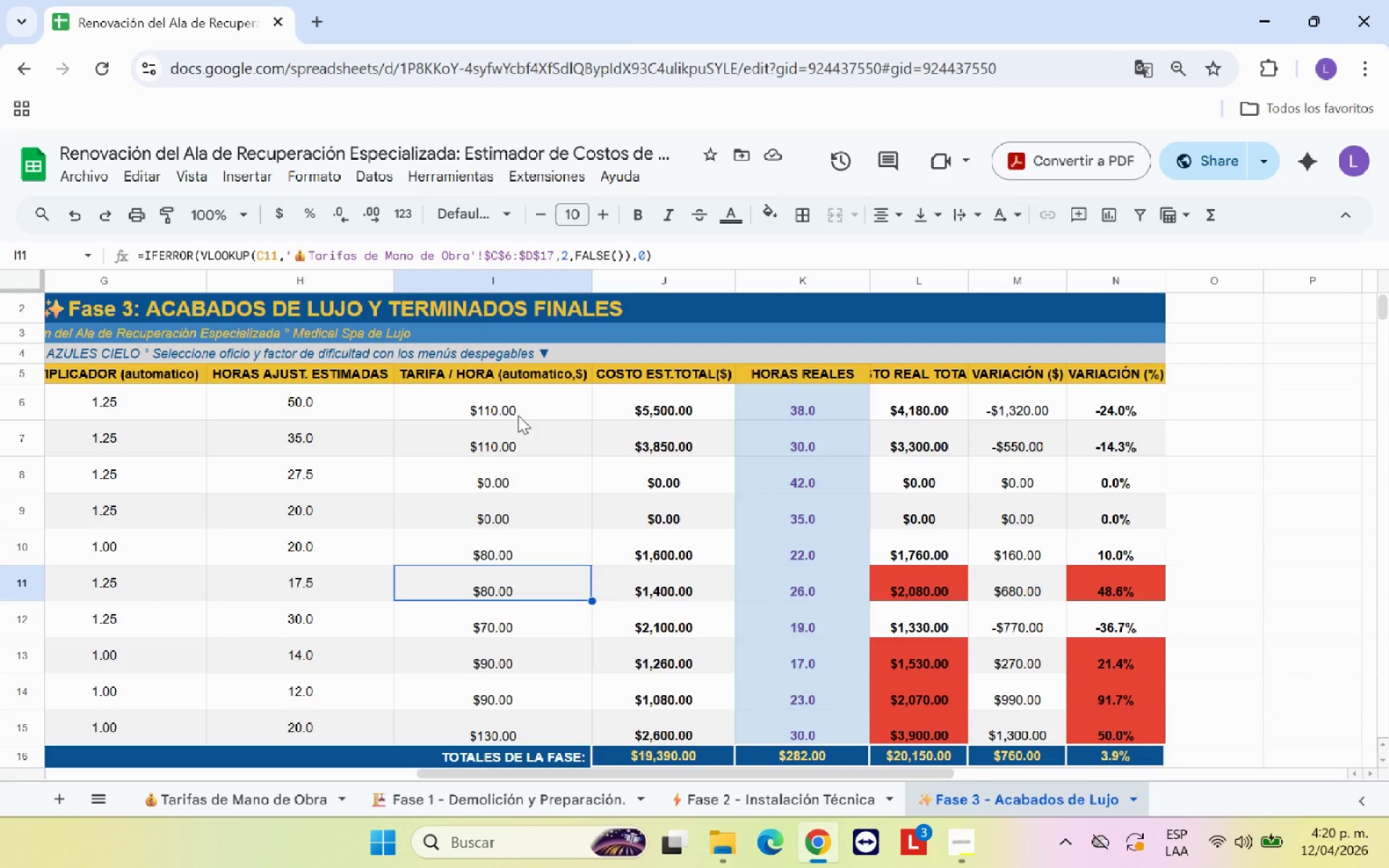 
left_click([510, 411])
 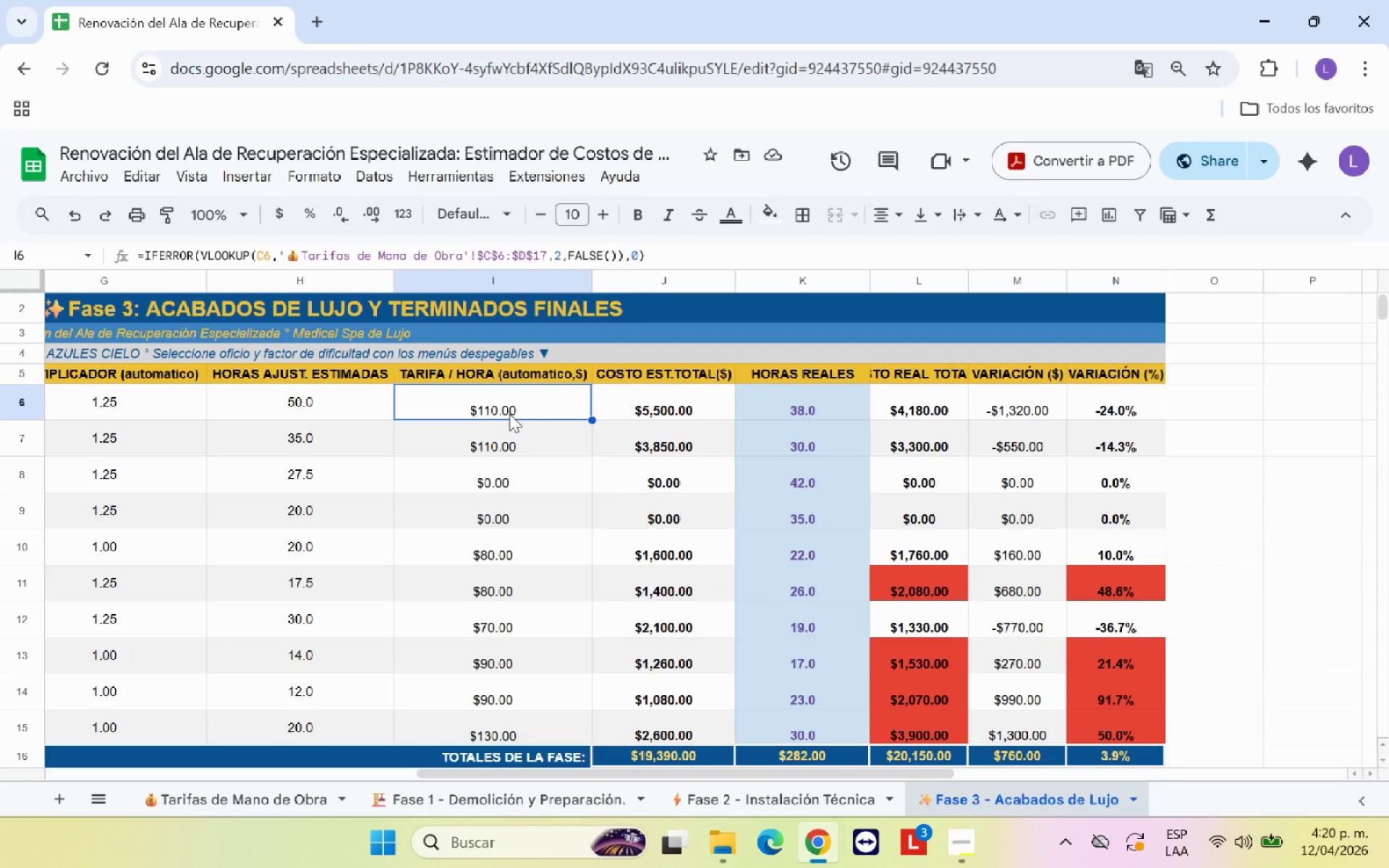 
left_click([506, 439])
 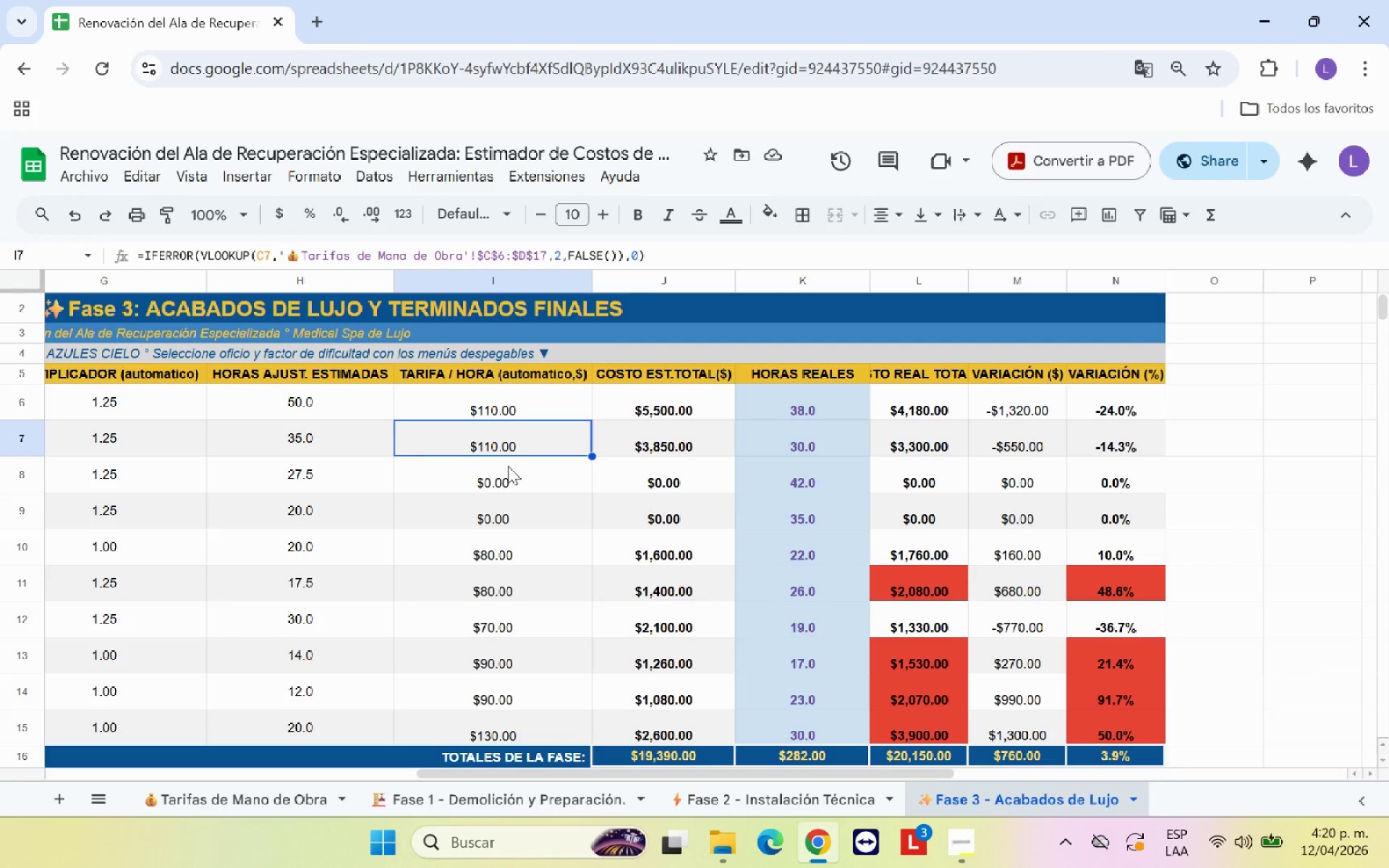 
left_click([508, 466])
 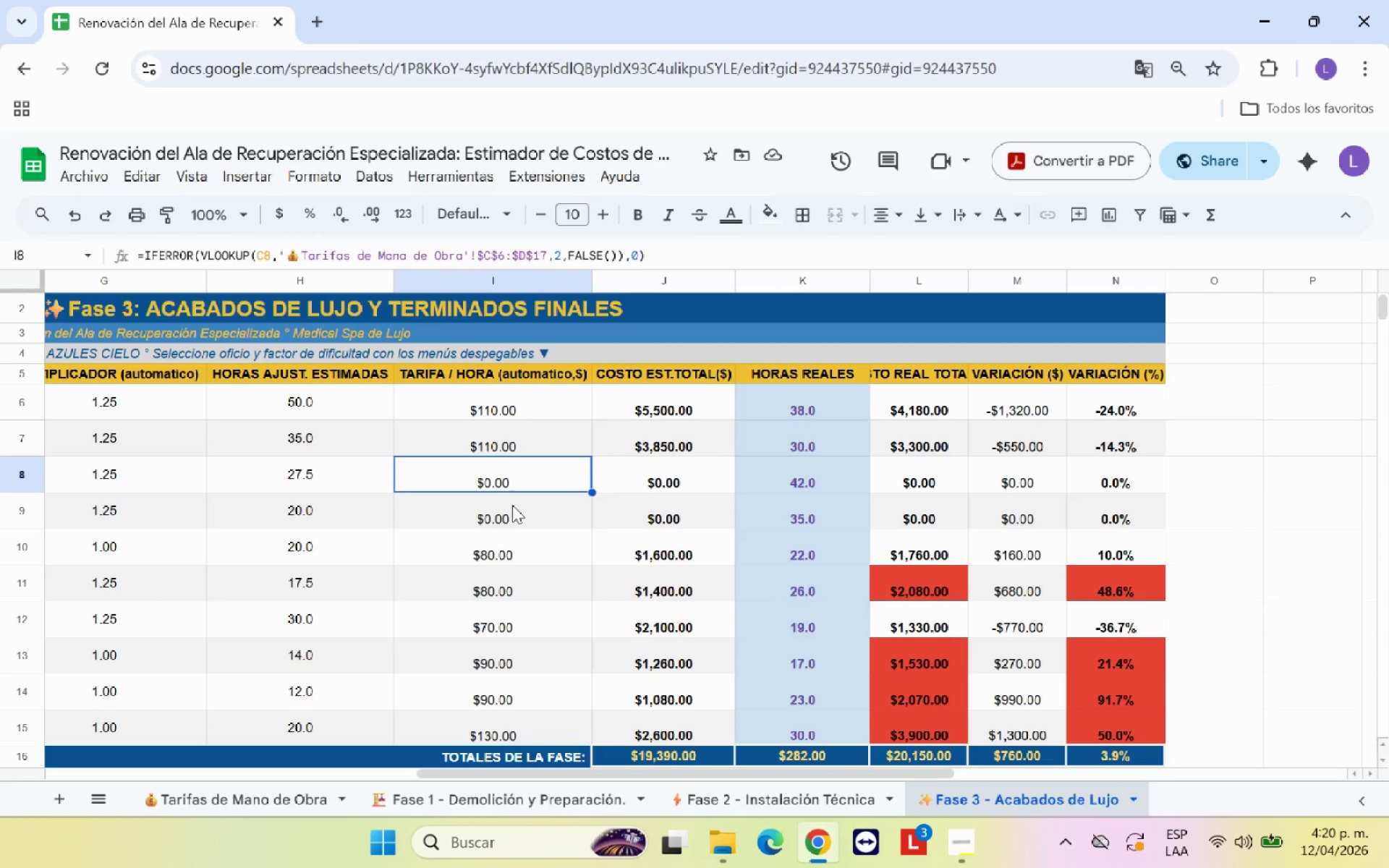 
left_click([512, 505])
 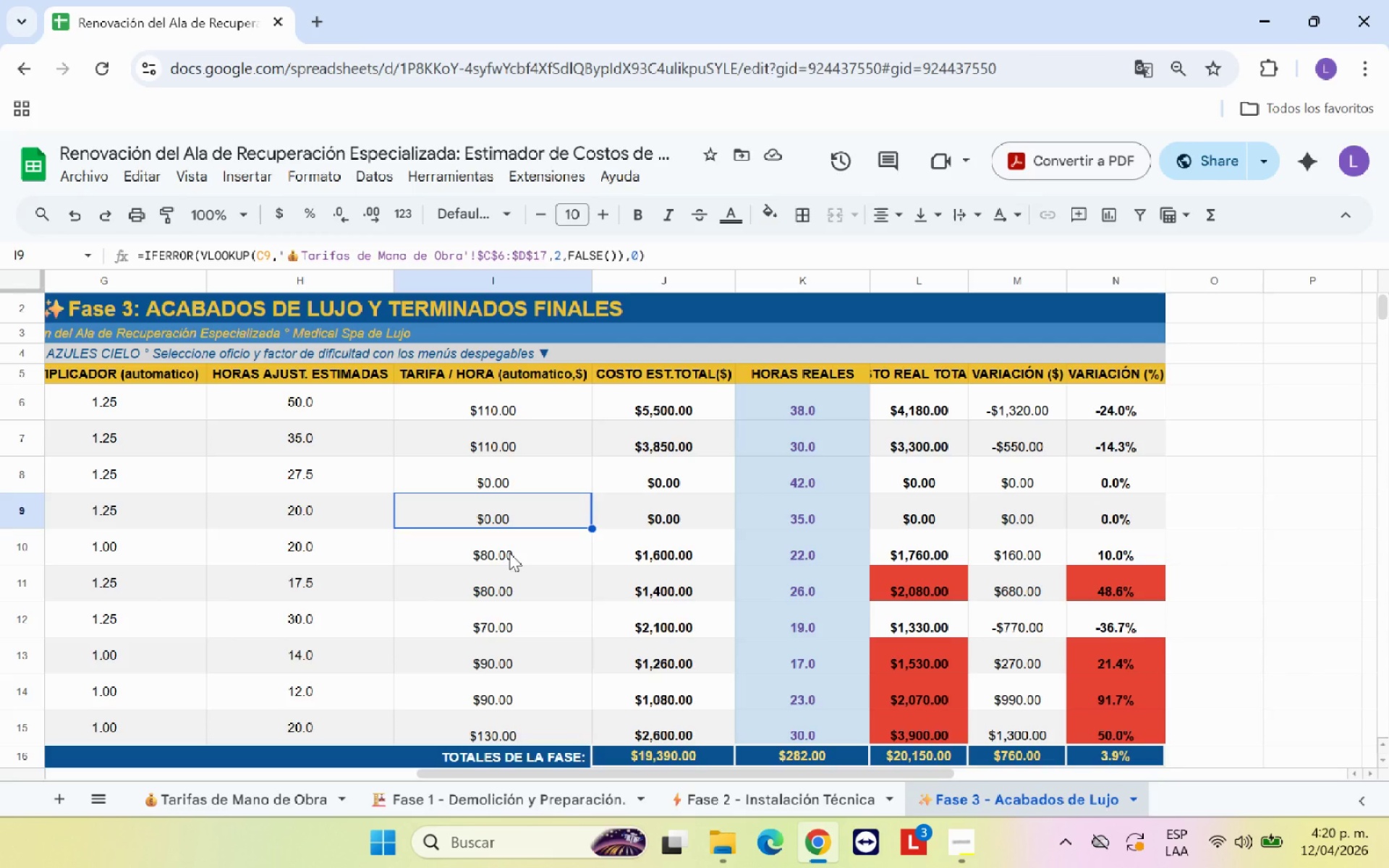 
left_click([509, 553])
 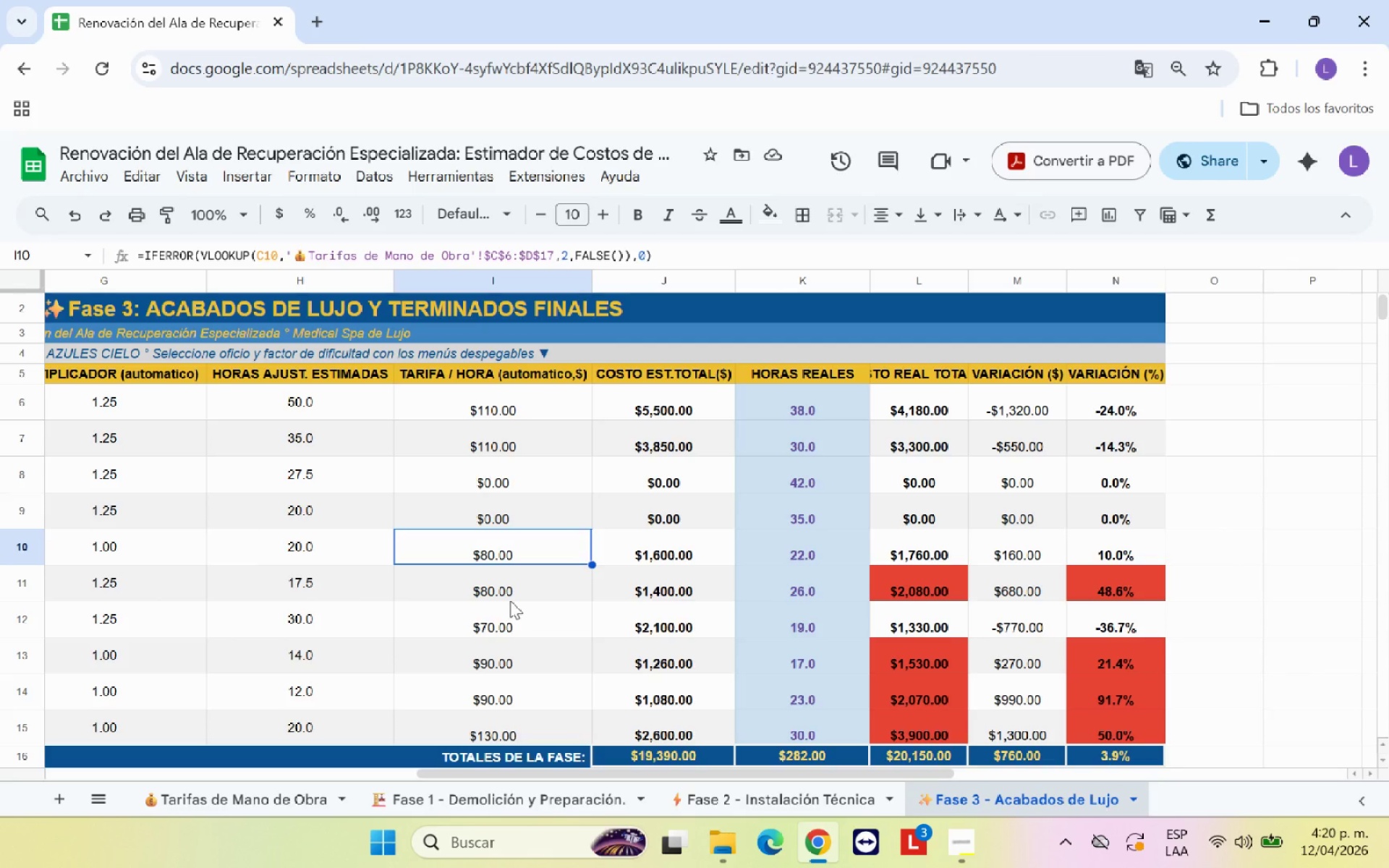 
left_click([510, 600])
 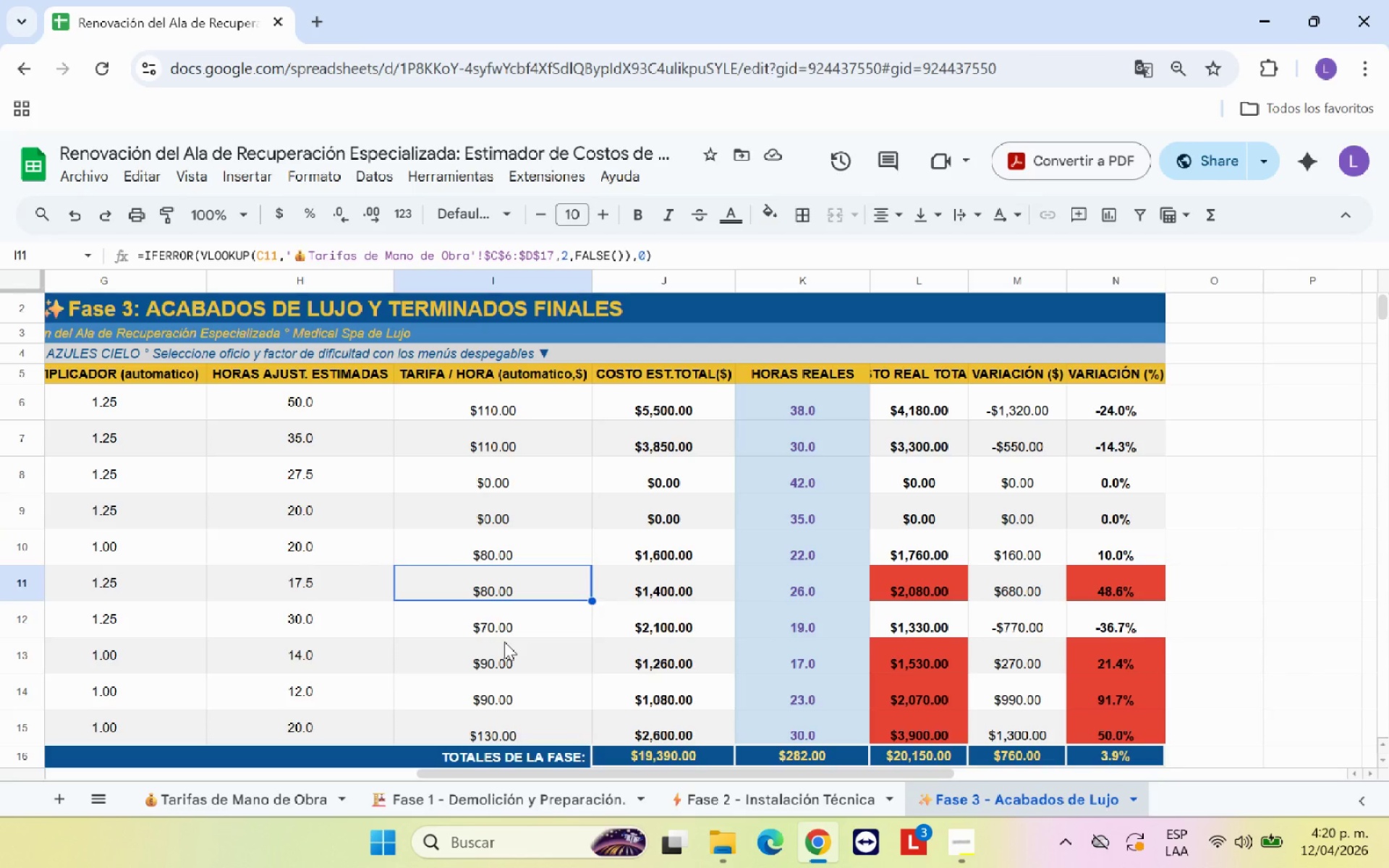 
left_click([504, 642])
 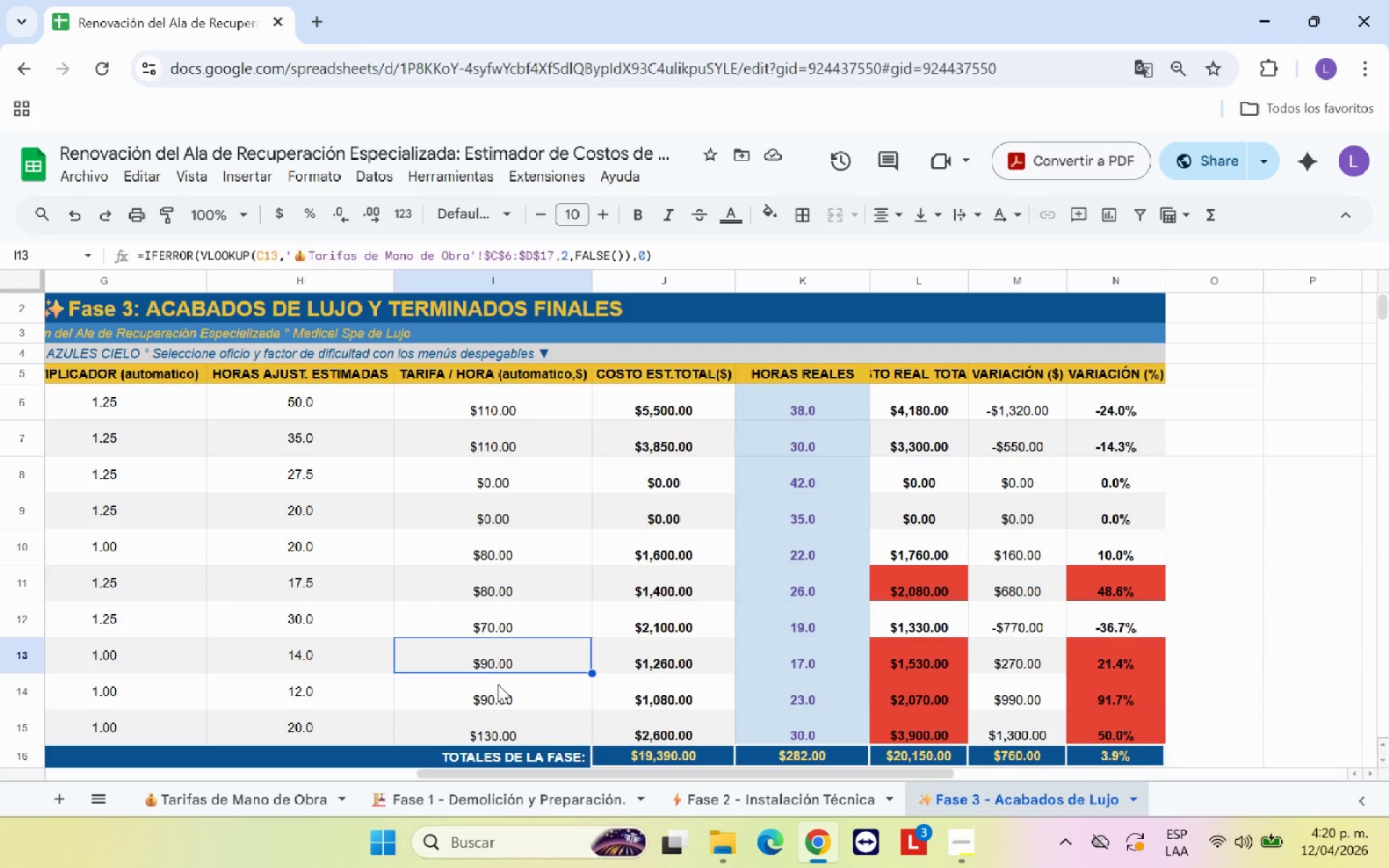 
left_click([498, 685])
 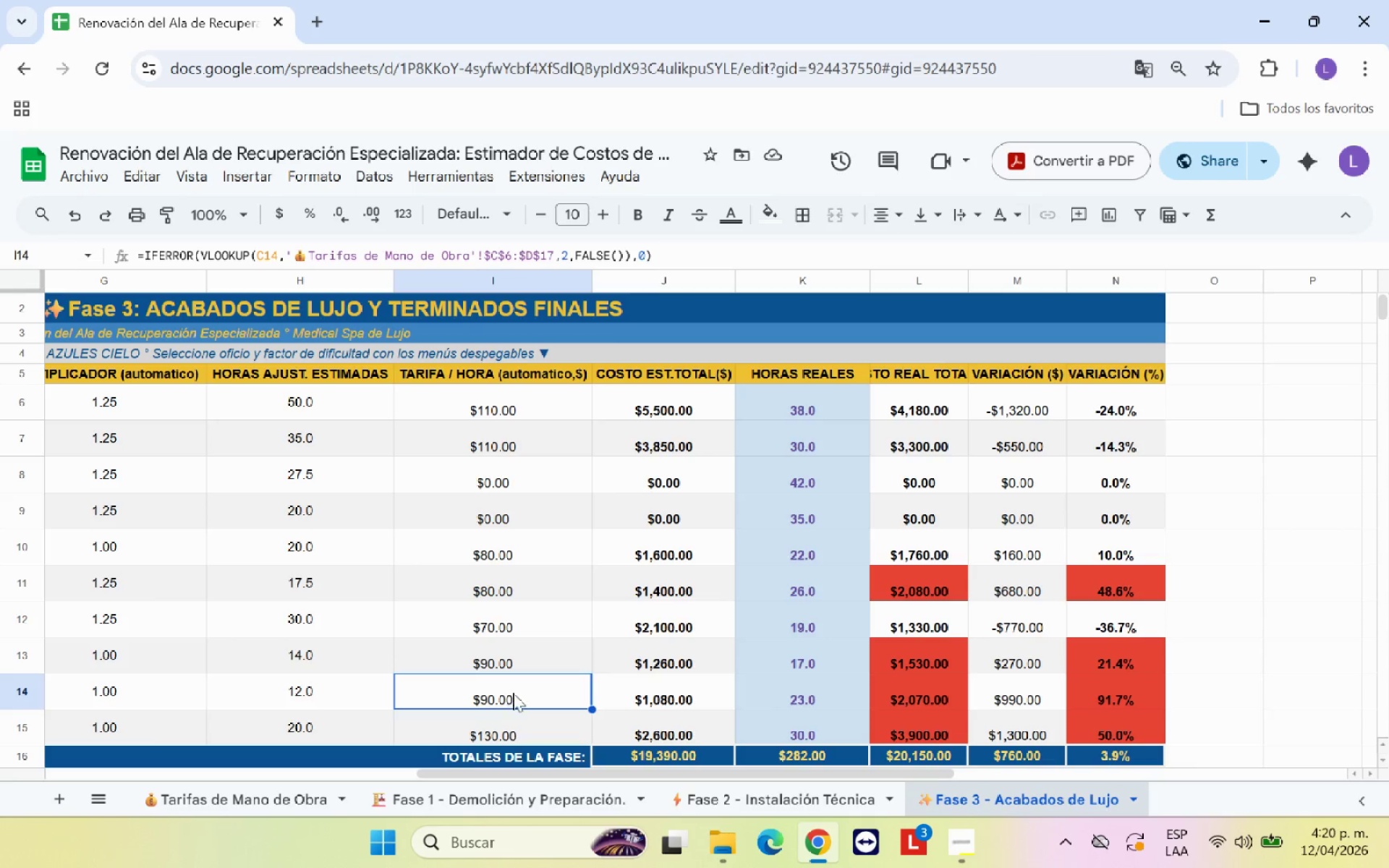 
left_click([524, 718])
 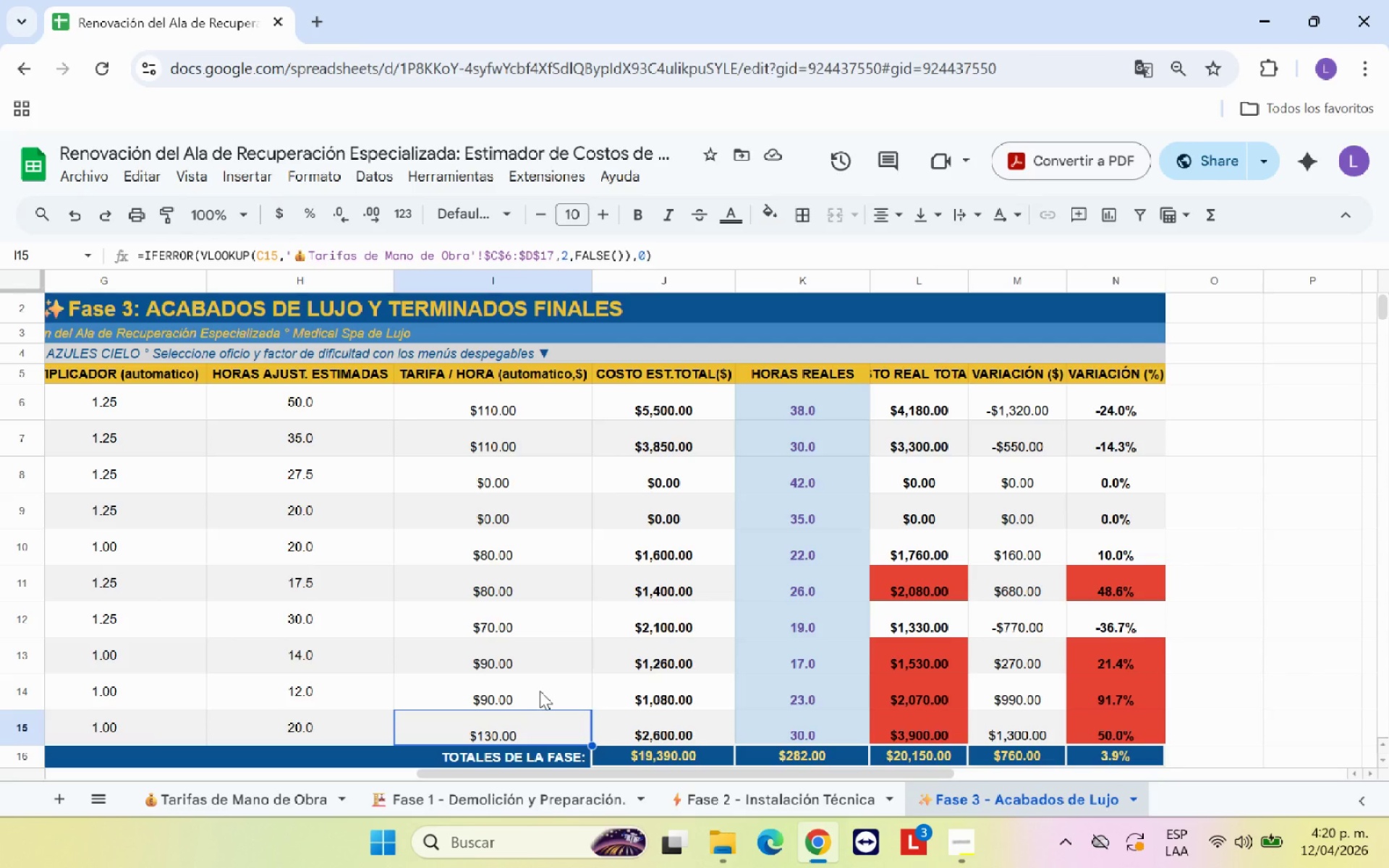 
left_click([540, 691])
 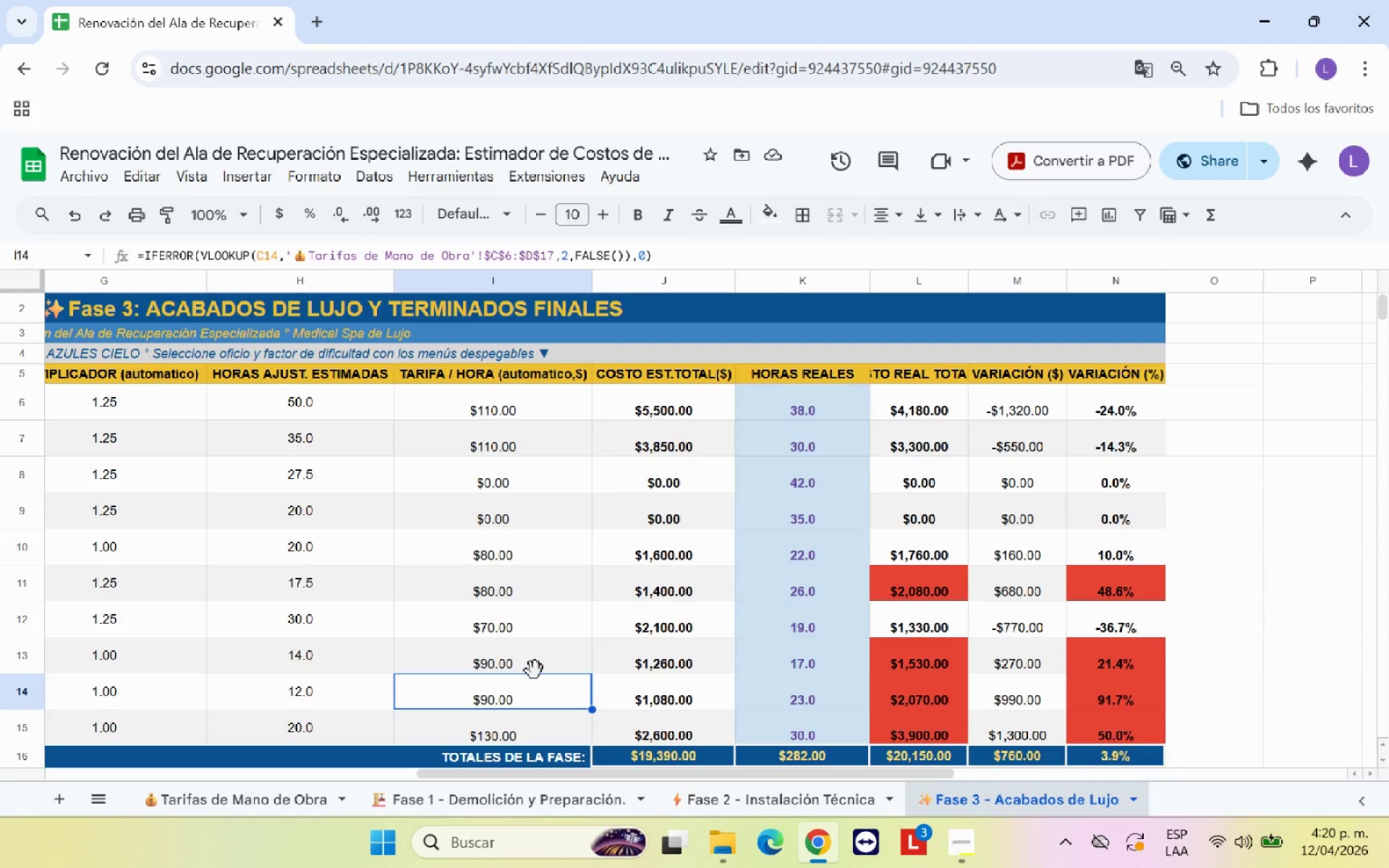 
left_click([534, 665])
 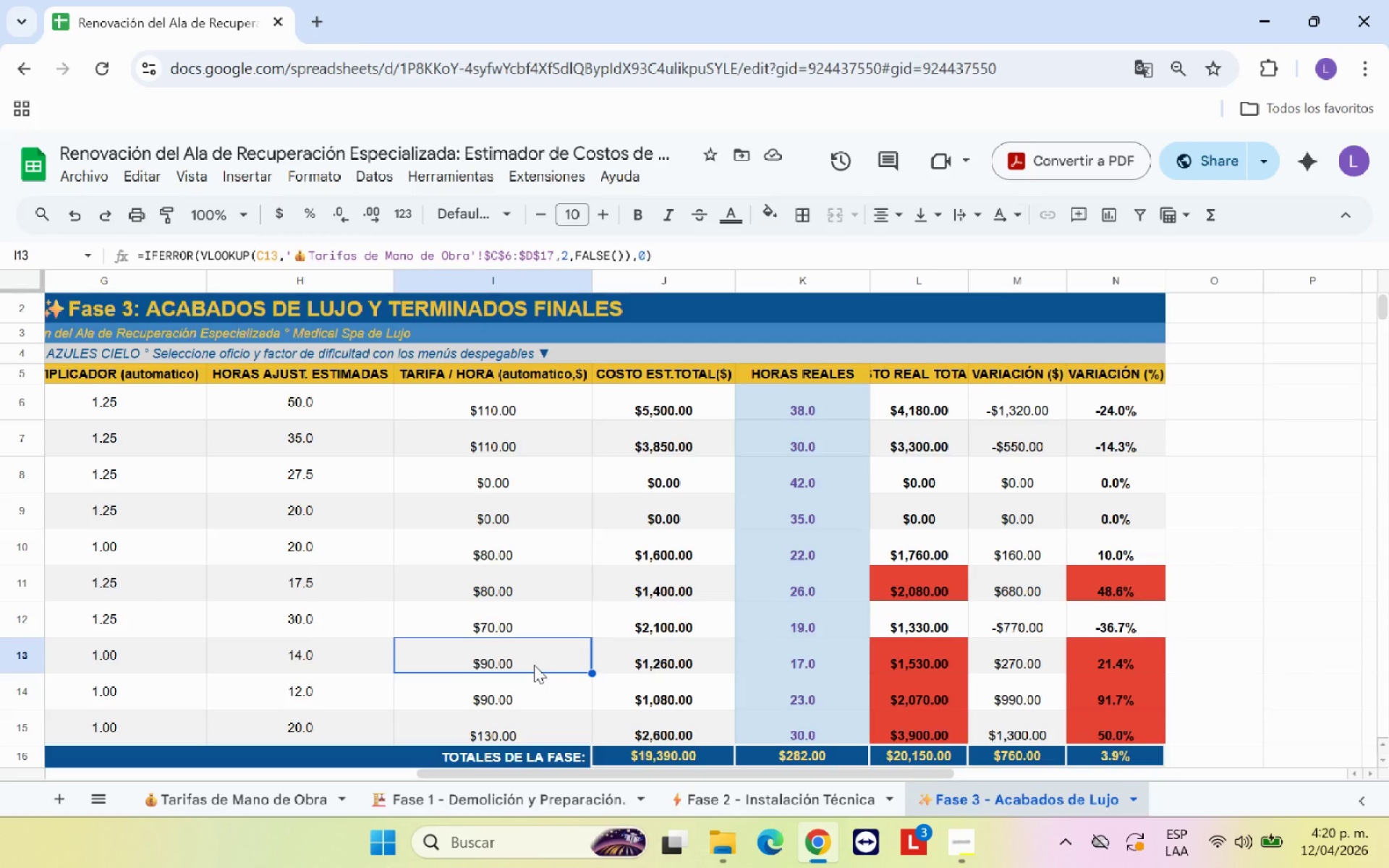 
left_click([535, 621])
 